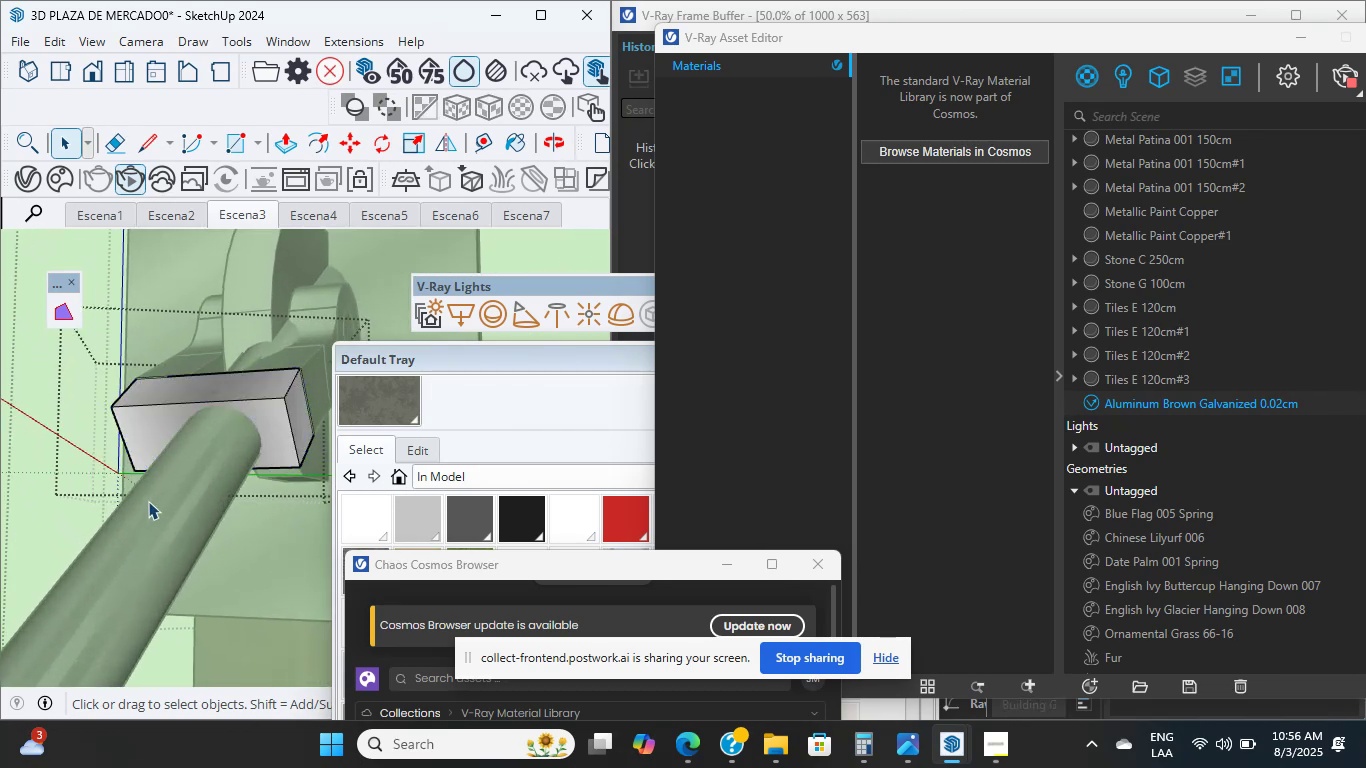 
scroll: coordinate [153, 501], scroll_direction: up, amount: 3.0
 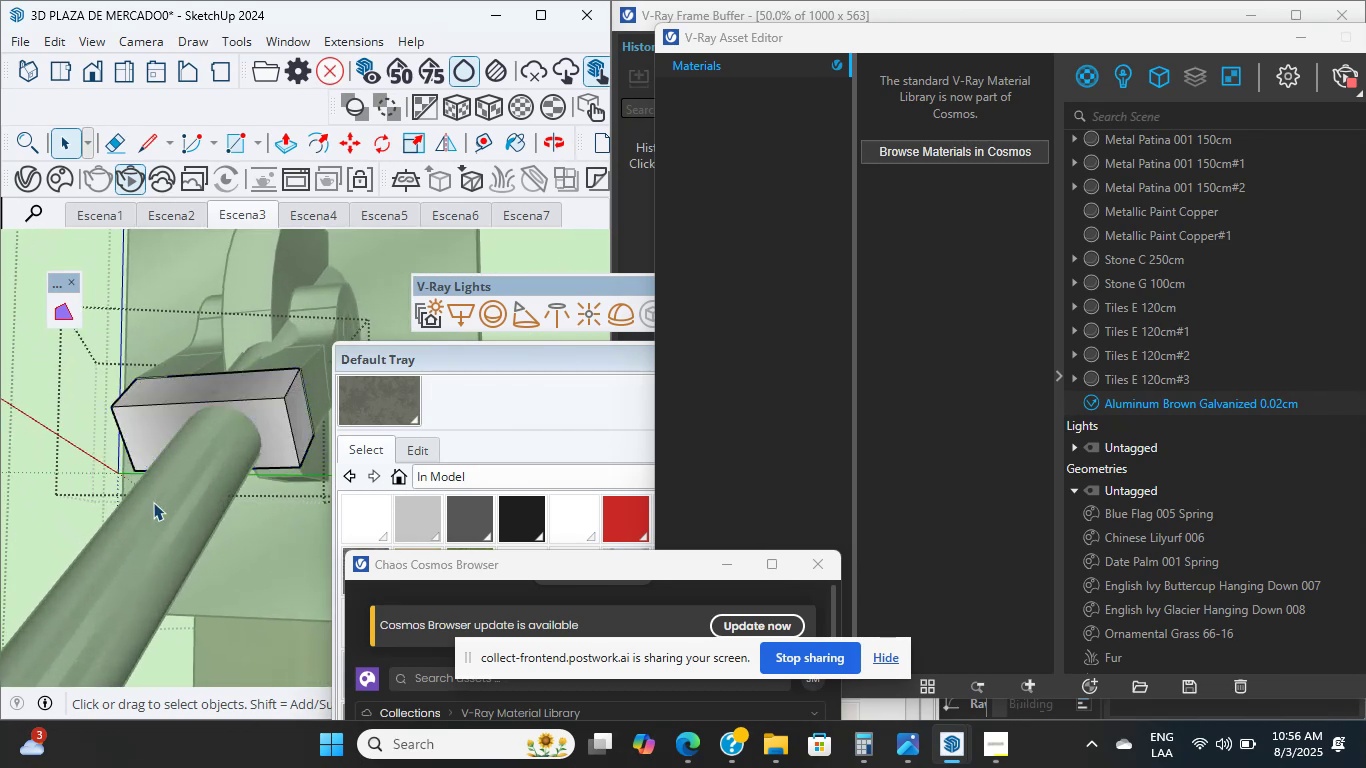 
triple_click([153, 502])
 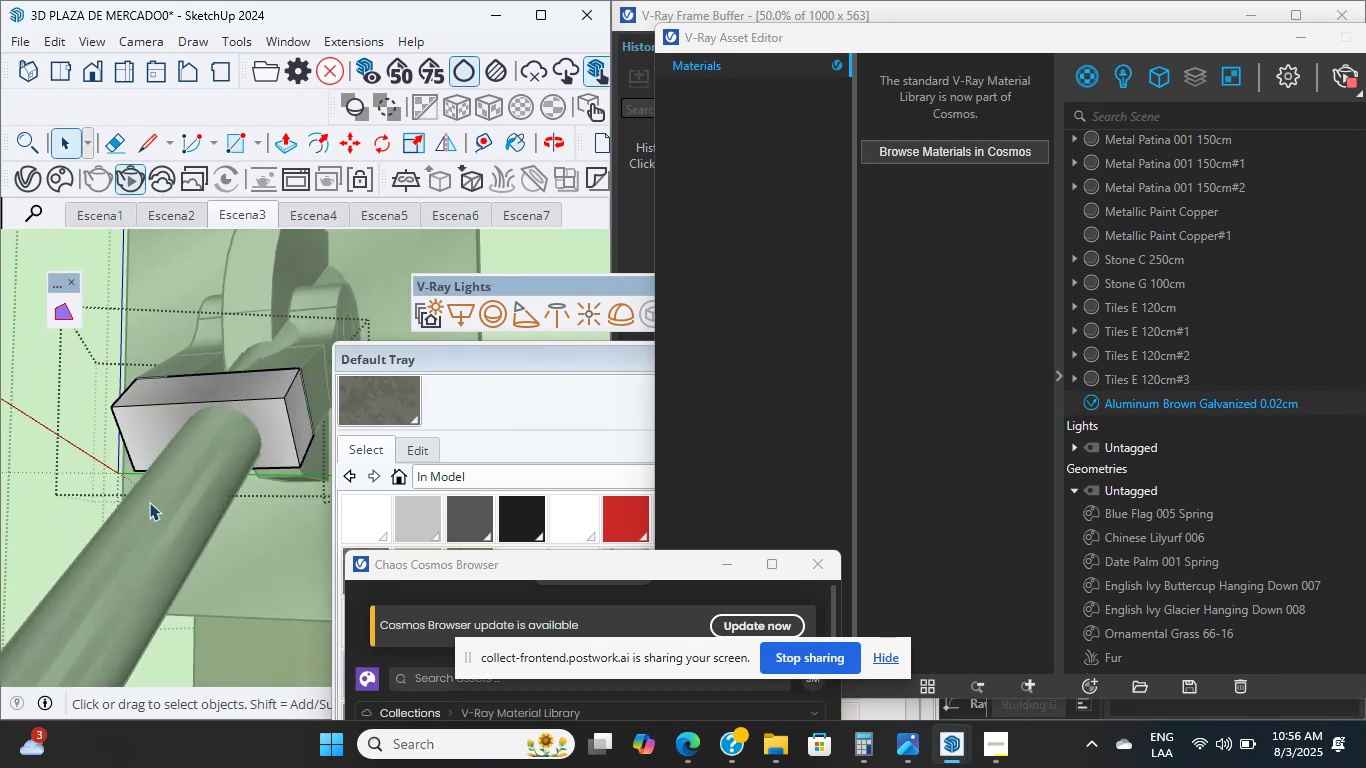 
scroll: coordinate [150, 493], scroll_direction: up, amount: 4.0
 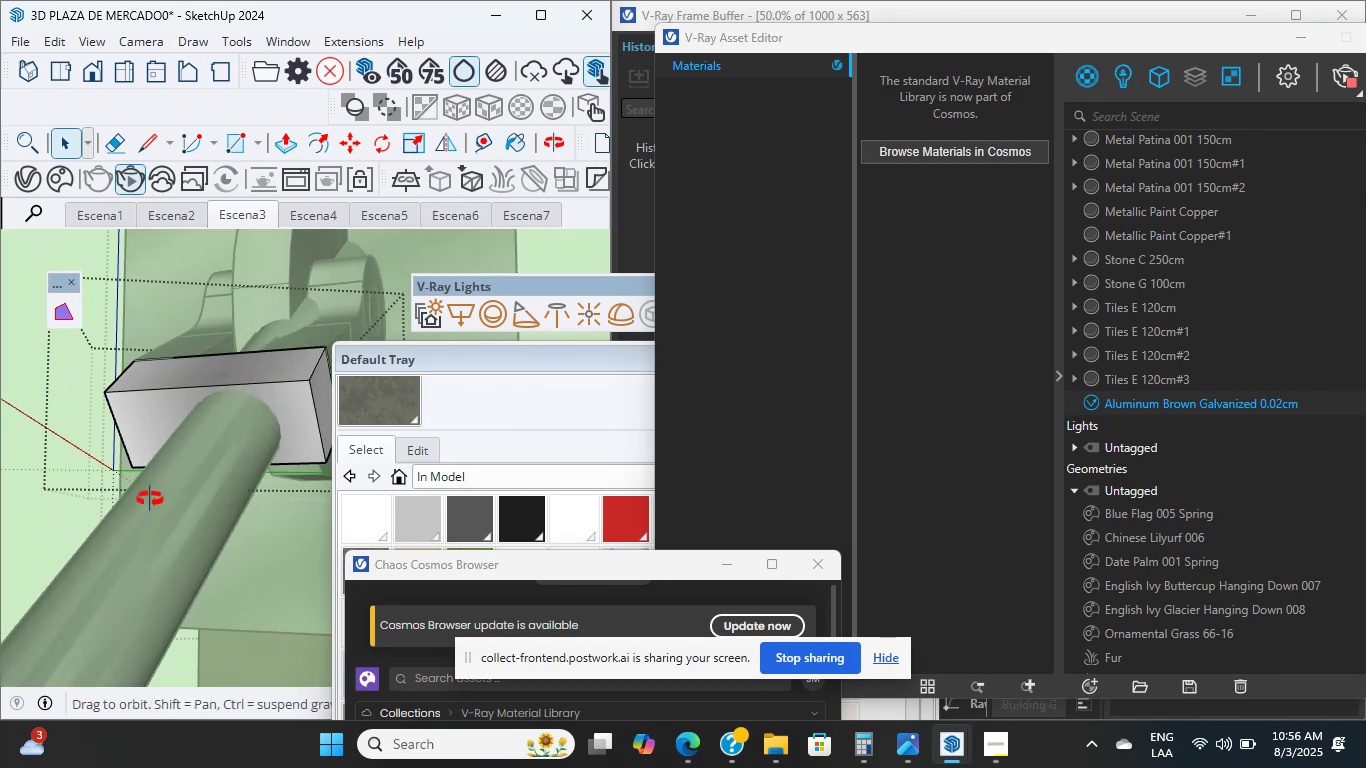 
scroll: coordinate [166, 513], scroll_direction: down, amount: 4.0
 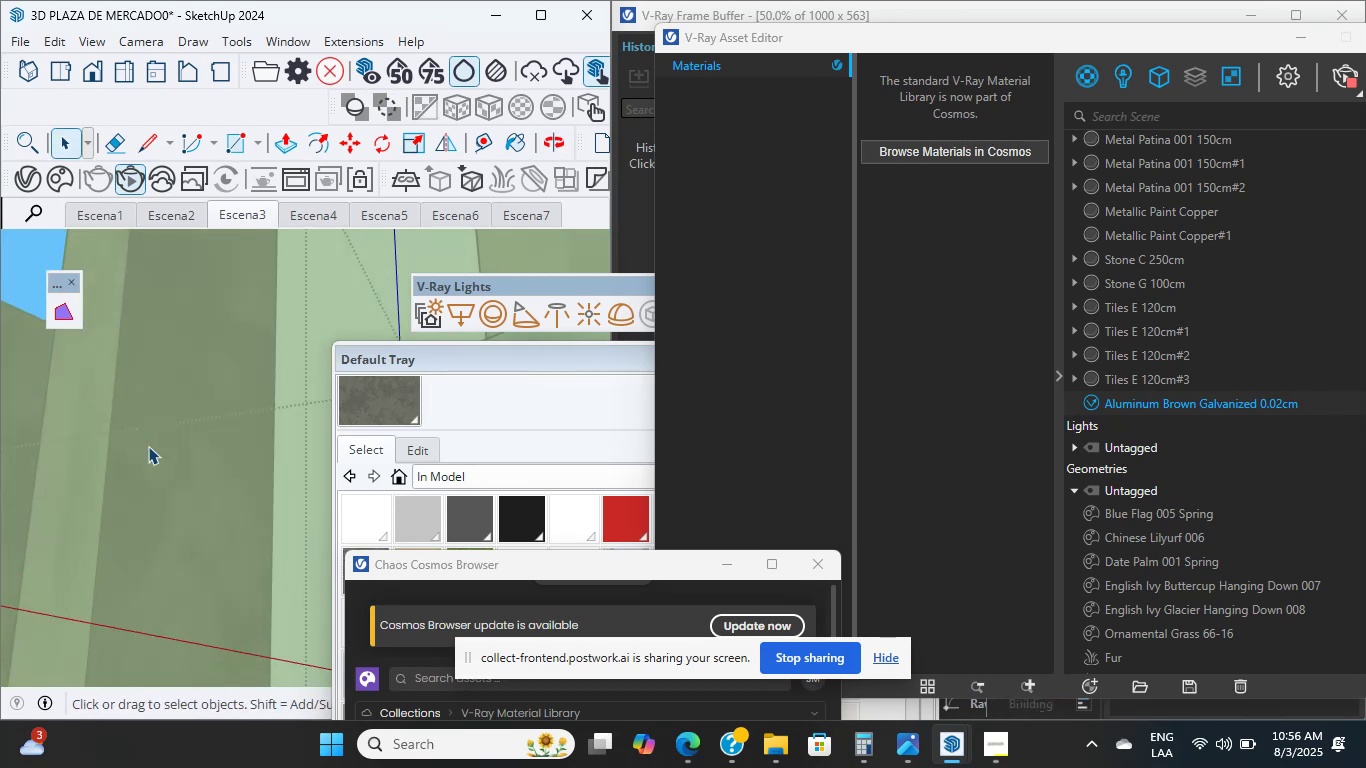 
wait(5.35)
 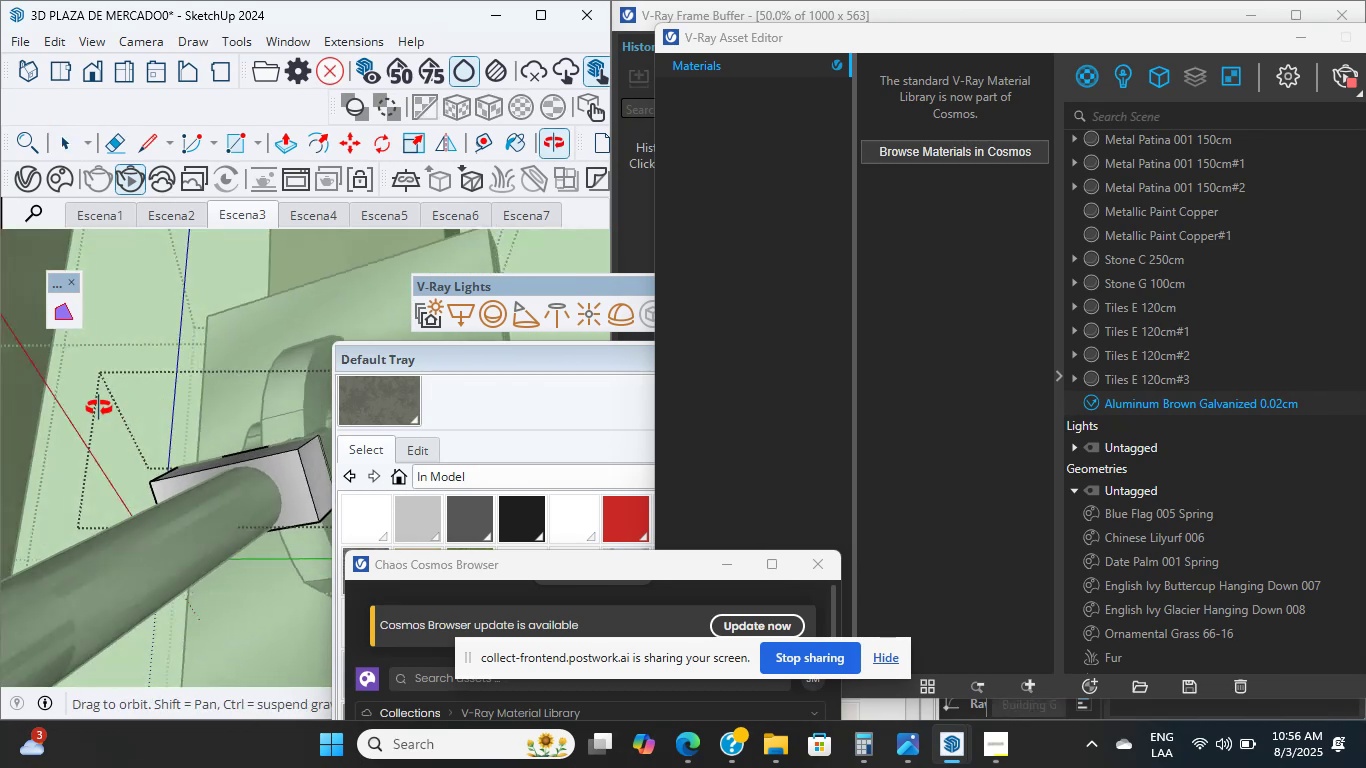 
middle_click([148, 446])
 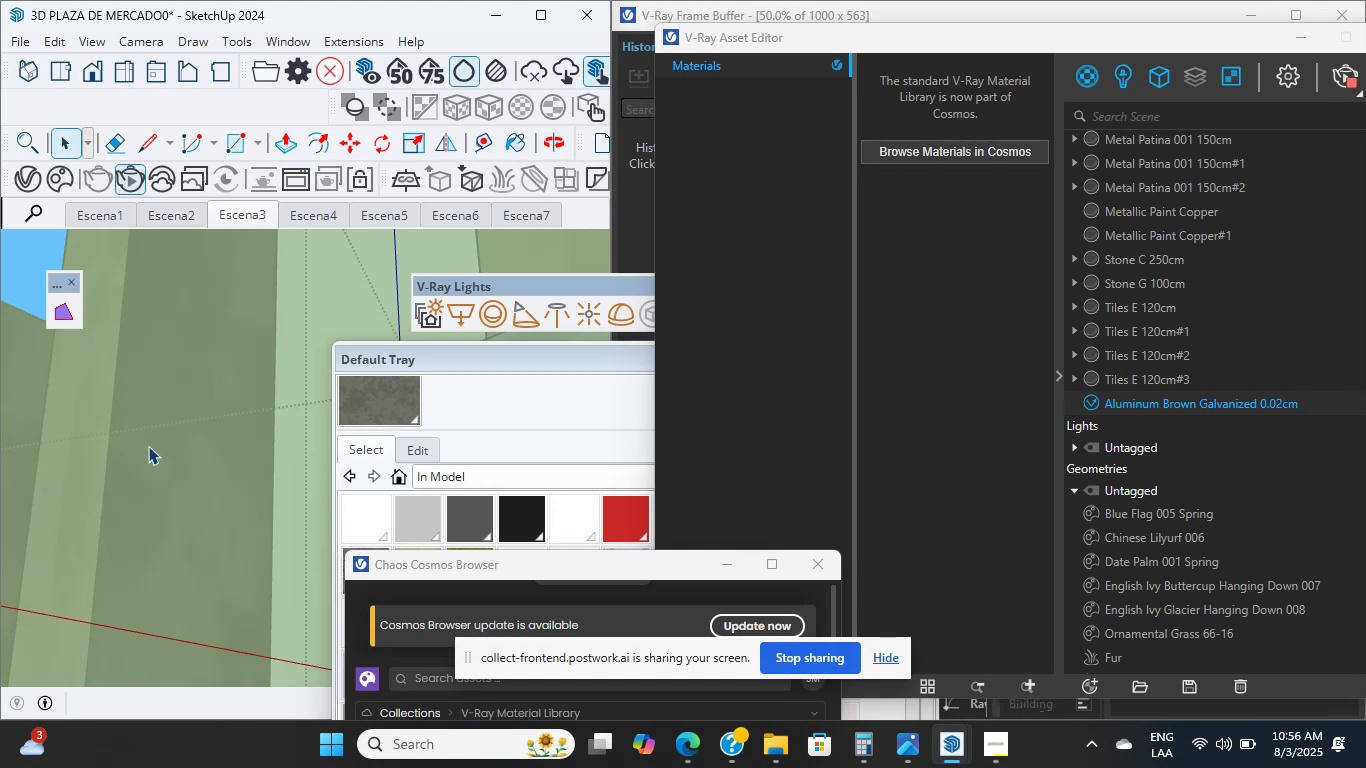 
scroll: coordinate [240, 480], scroll_direction: down, amount: 11.0
 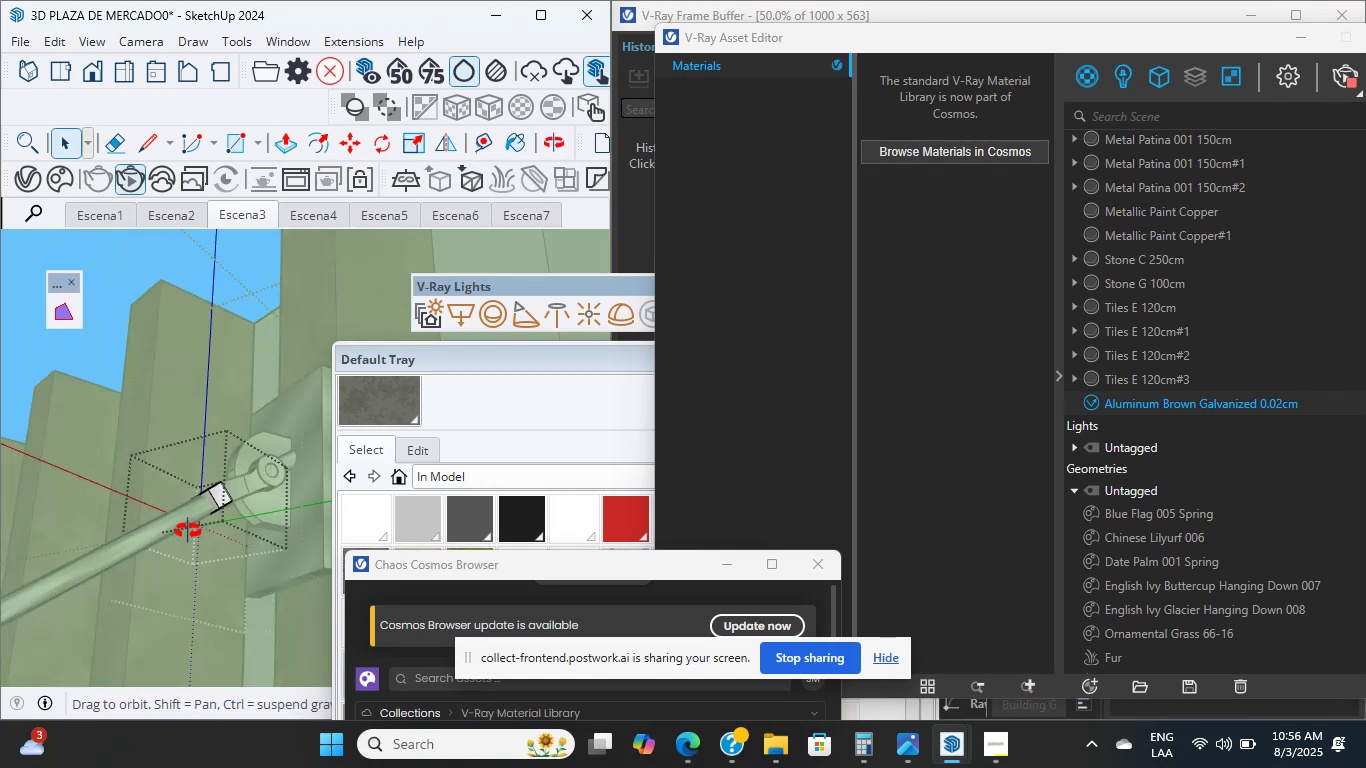 
scroll: coordinate [207, 470], scroll_direction: up, amount: 20.0
 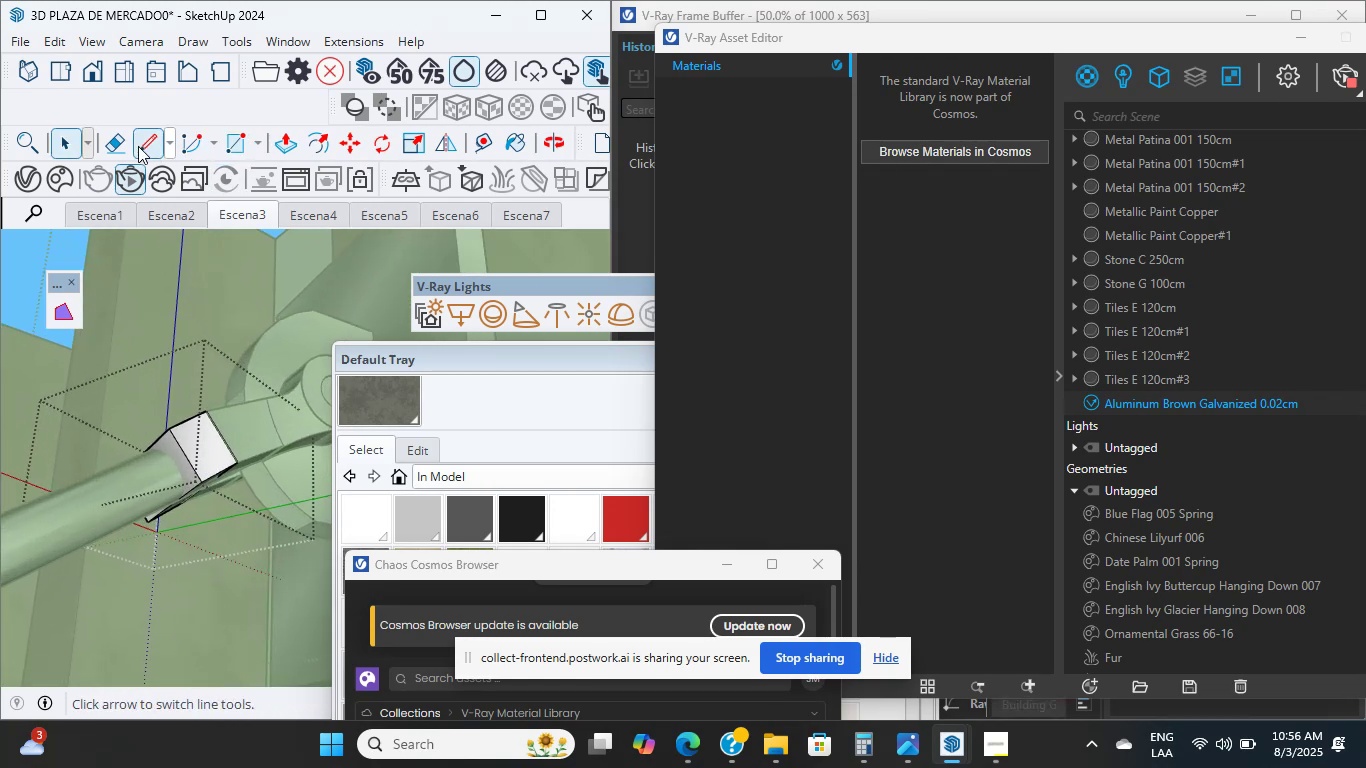 
scroll: coordinate [162, 531], scroll_direction: down, amount: 2.0
 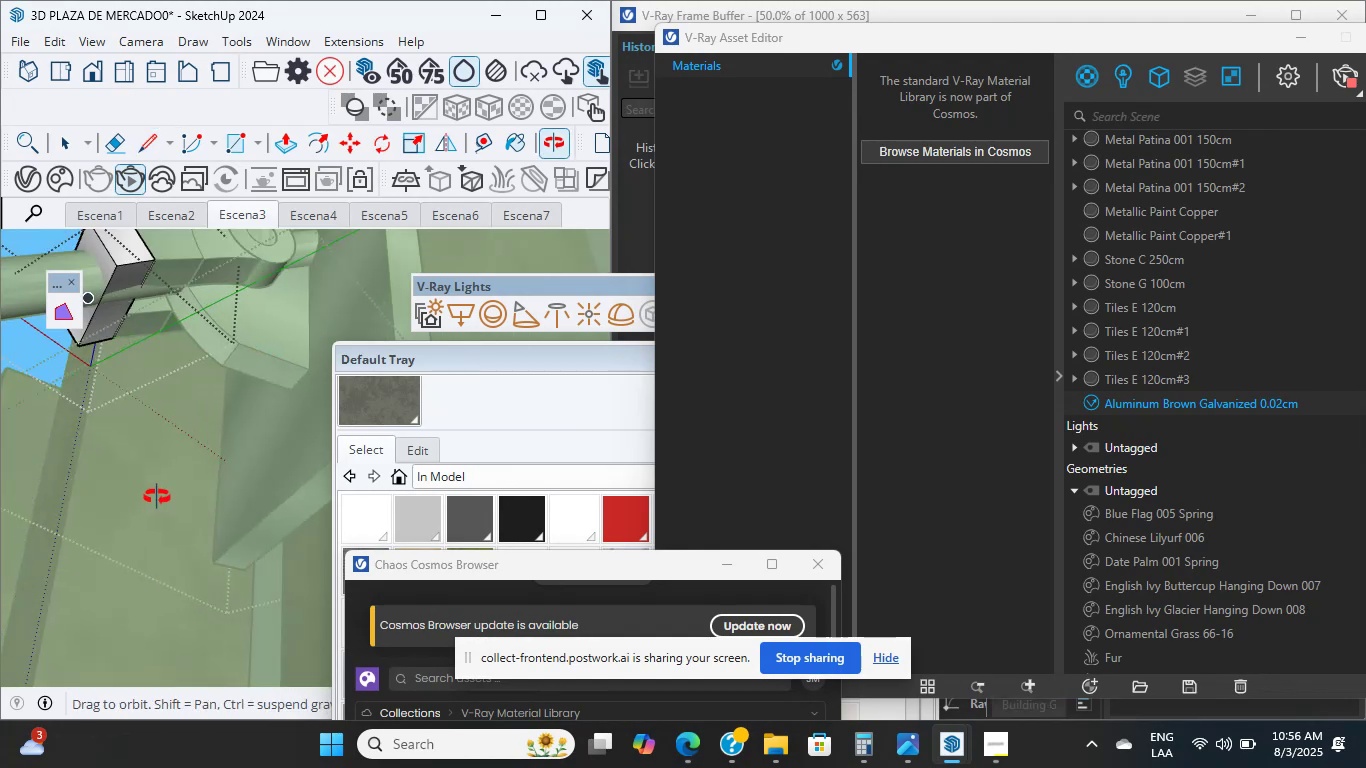 
scroll: coordinate [184, 325], scroll_direction: up, amount: 6.0
 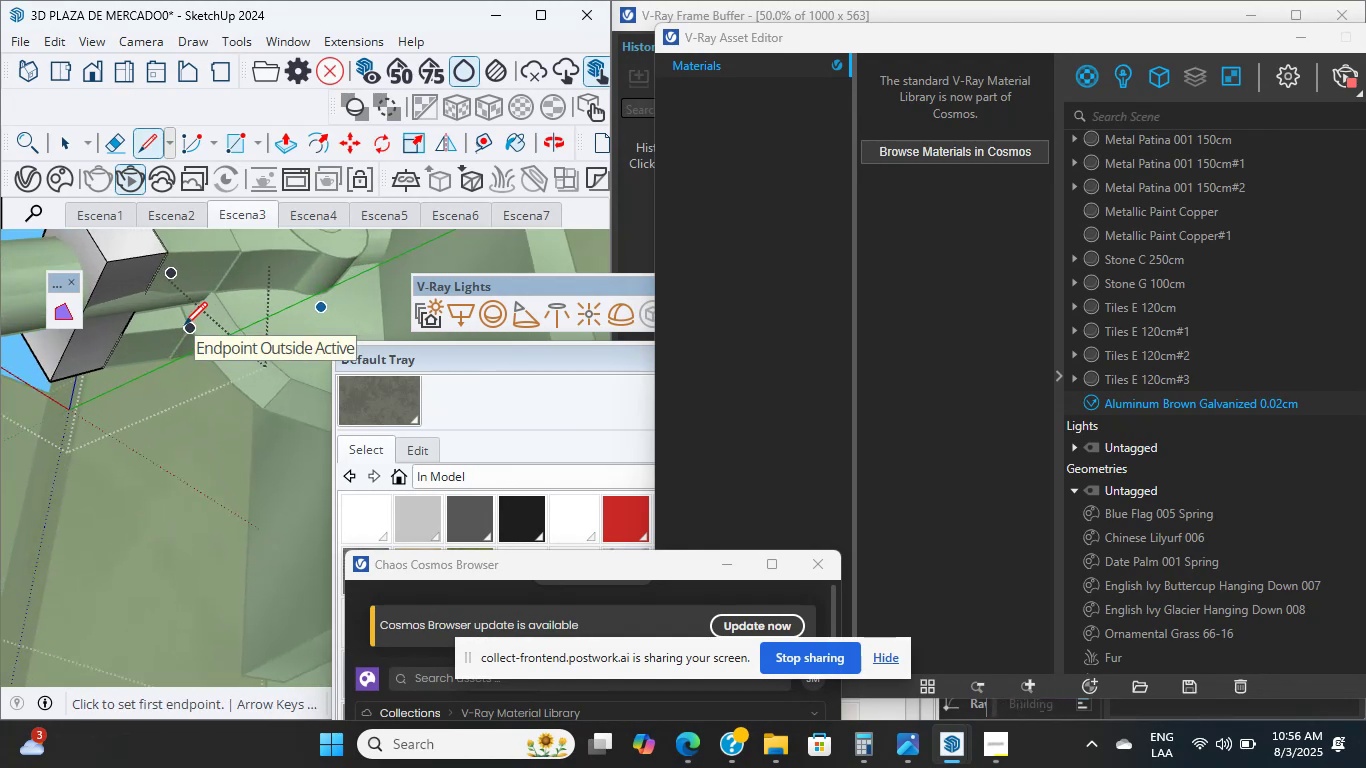 
wait(6.93)
 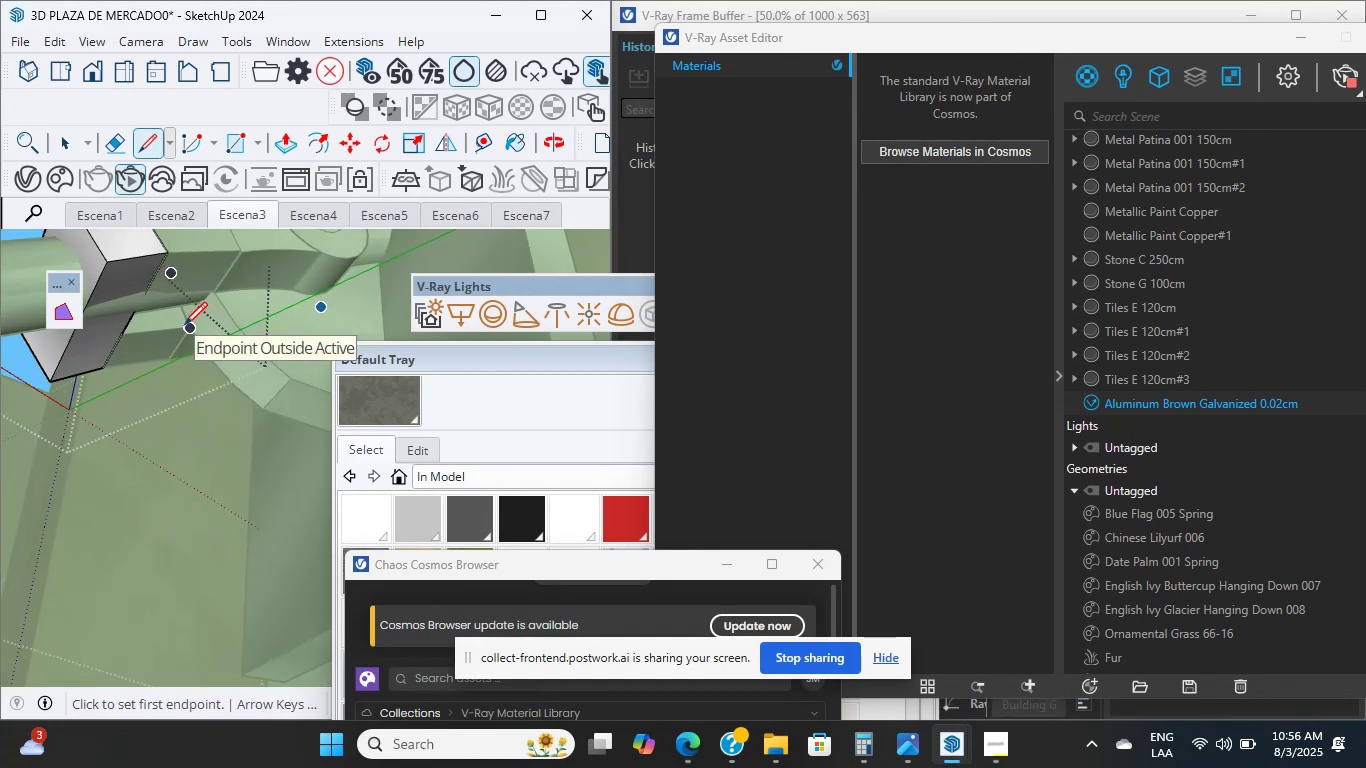 
scroll: coordinate [188, 328], scroll_direction: down, amount: 1.0
 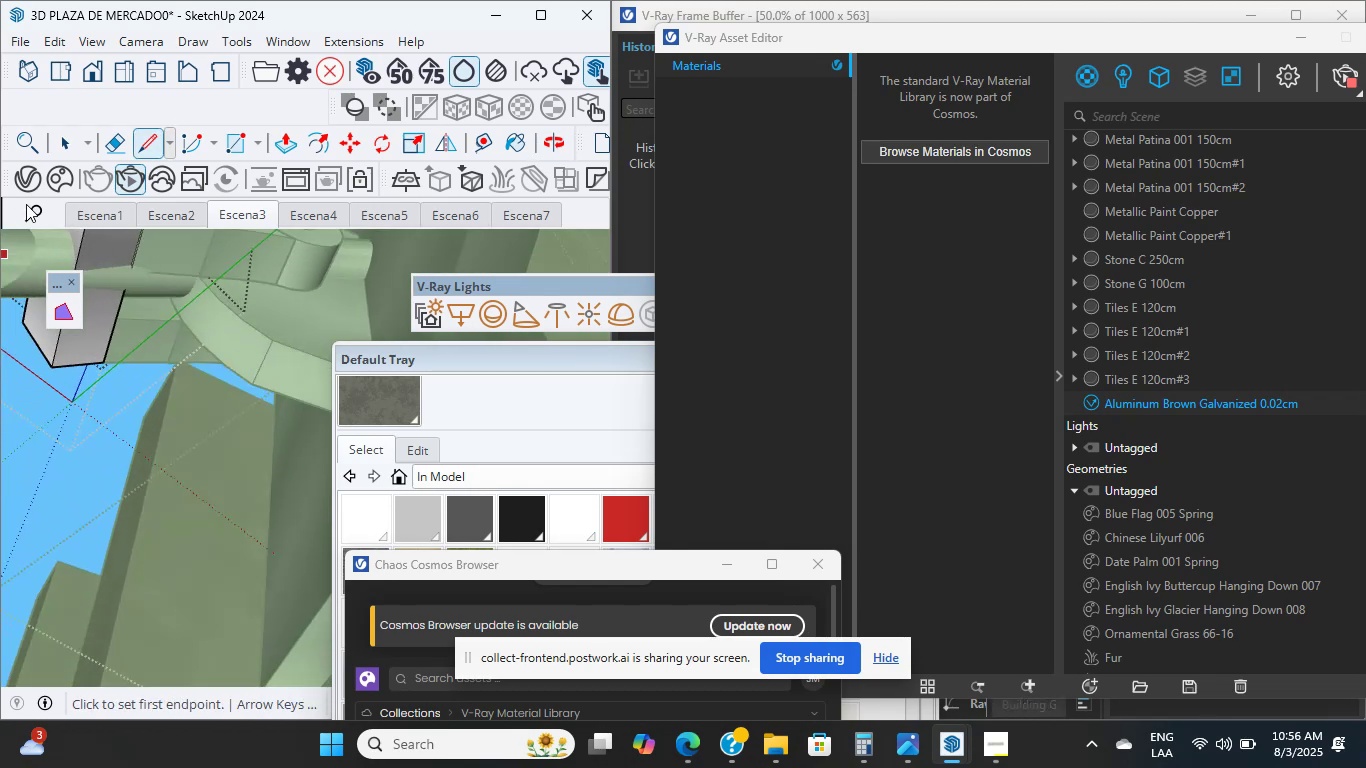 
left_click([67, 152])
 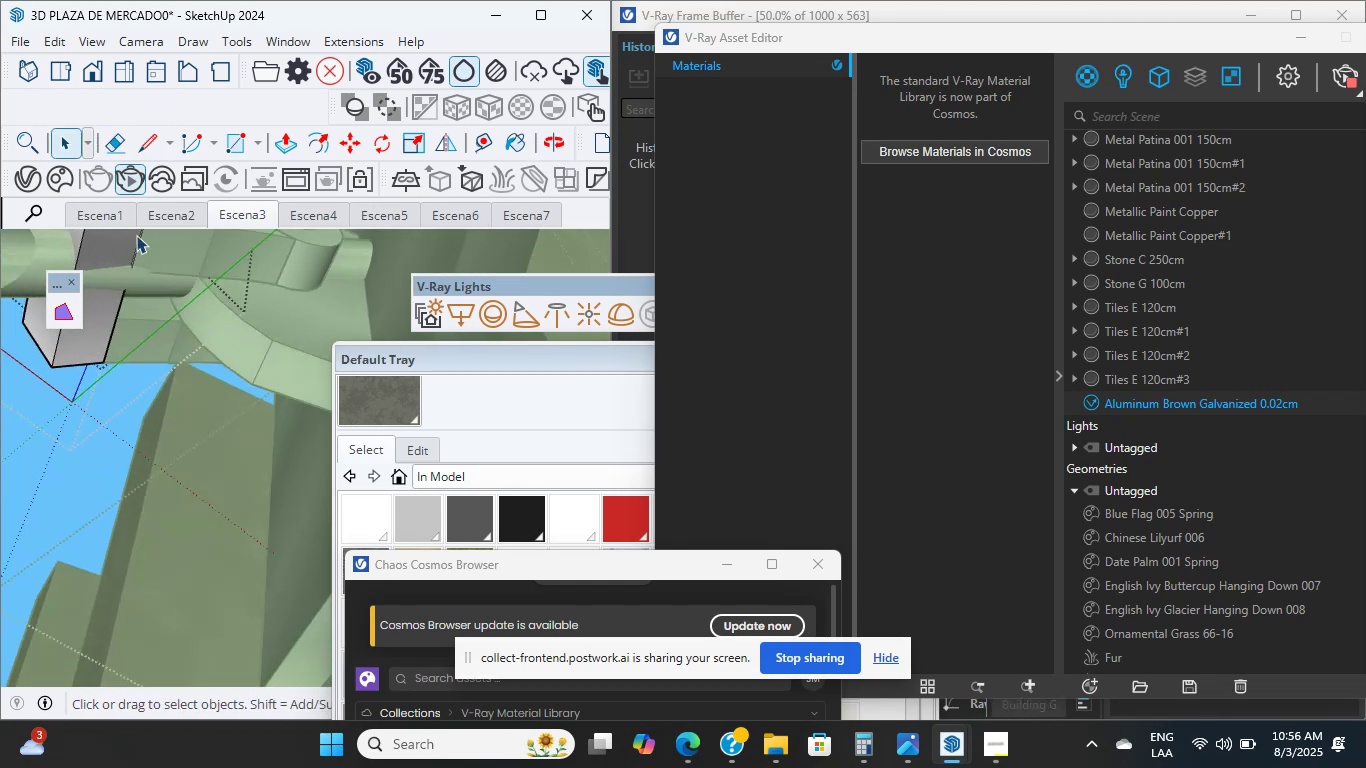 
scroll: coordinate [205, 323], scroll_direction: up, amount: 1.0
 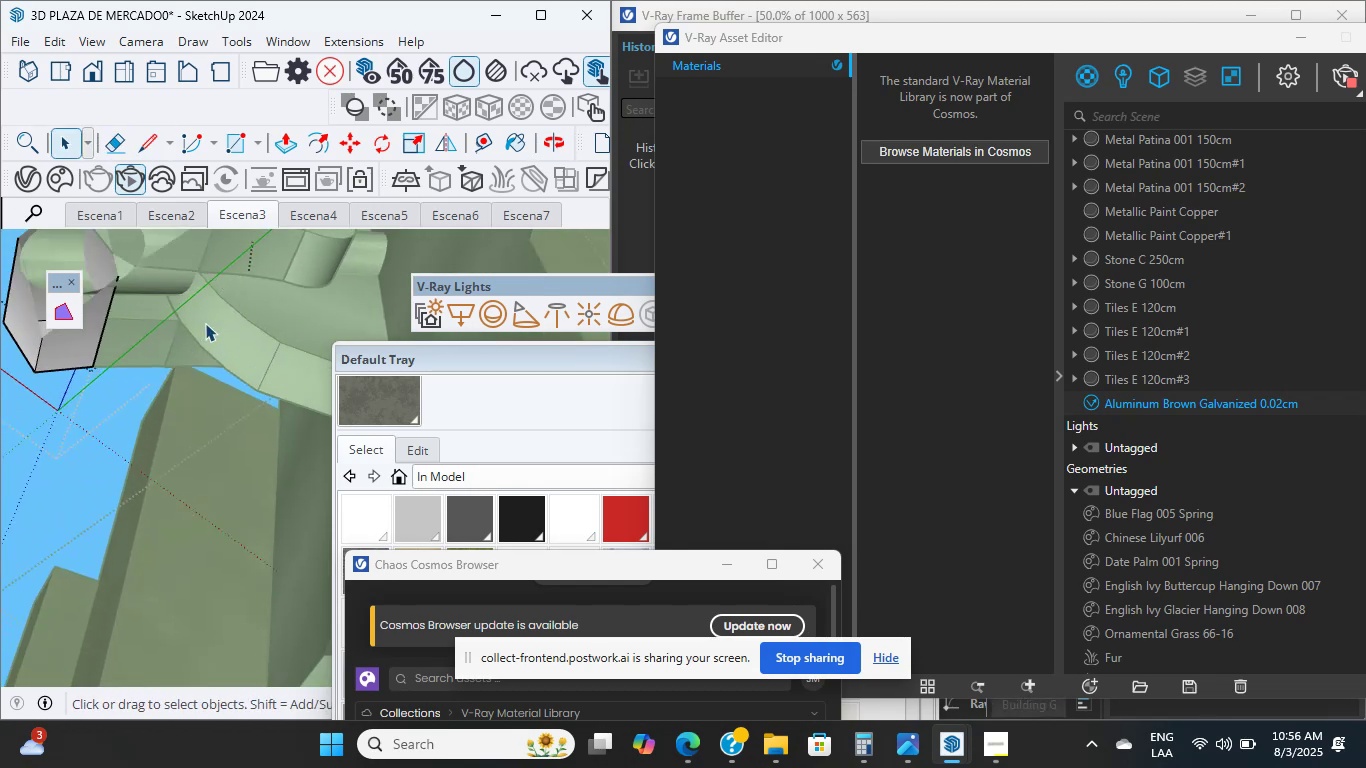 
double_click([205, 323])
 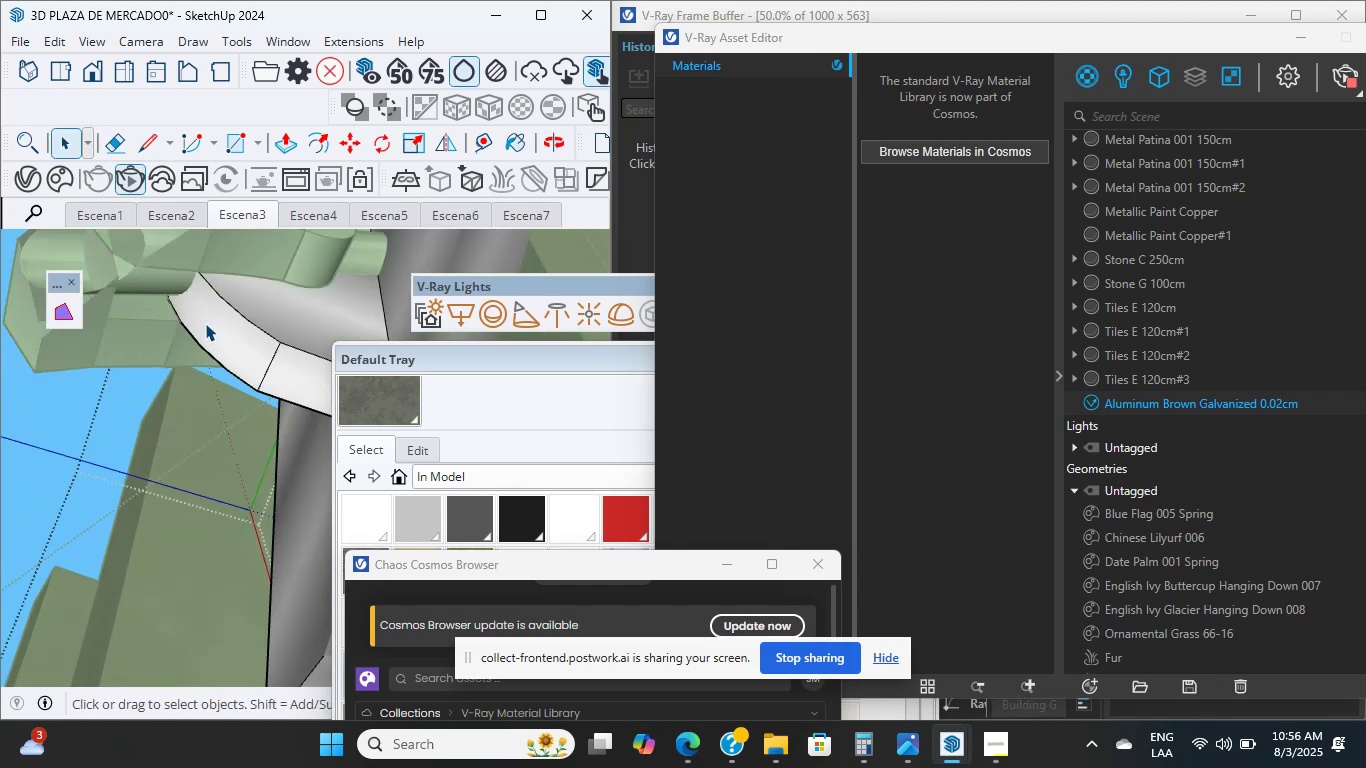 
triple_click([205, 323])
 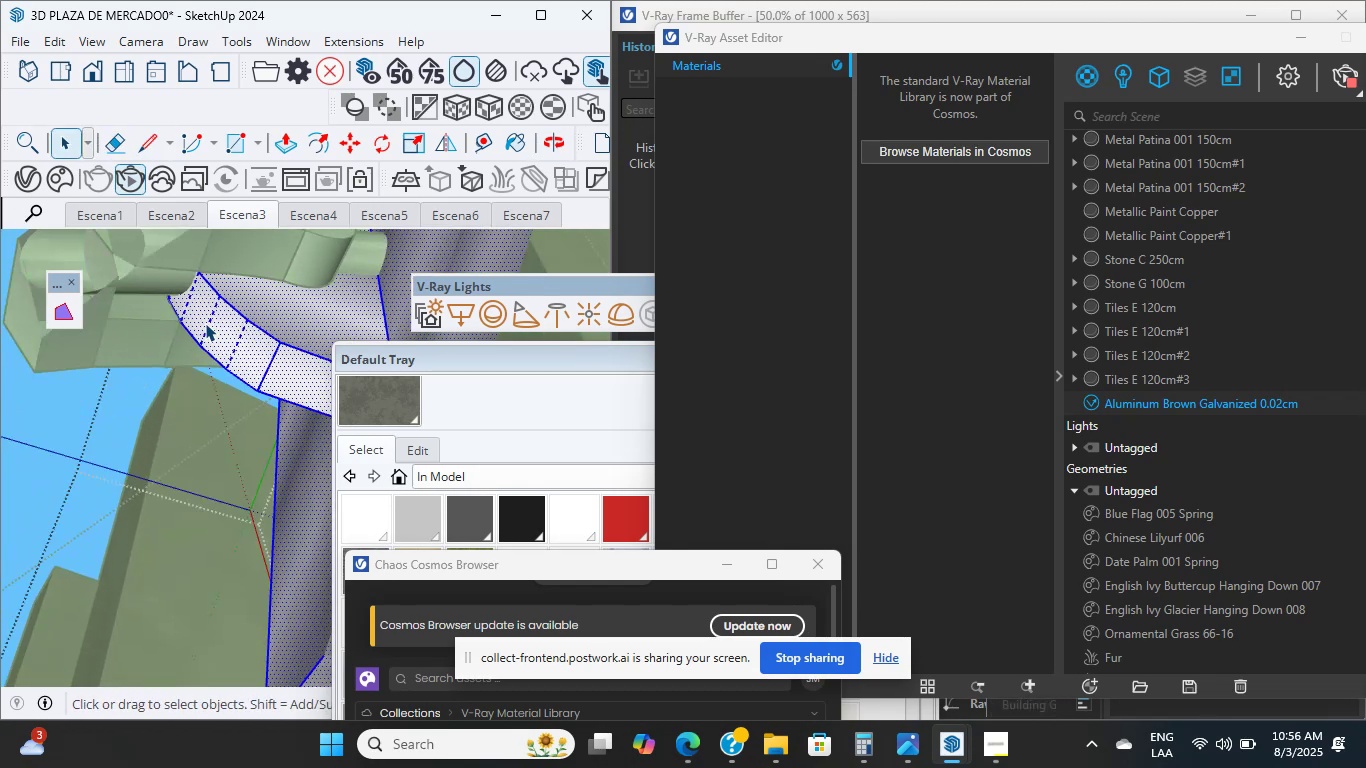 
double_click([205, 323])
 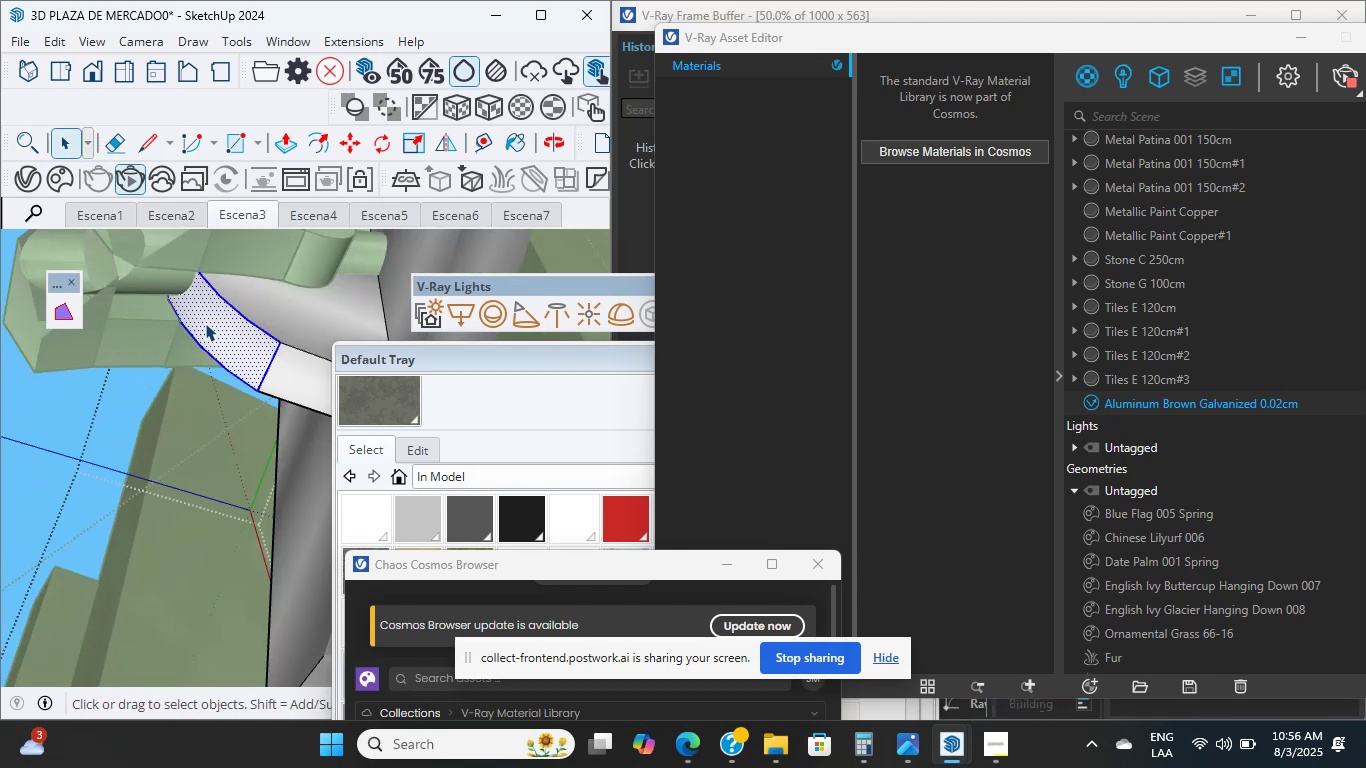 
double_click([205, 323])
 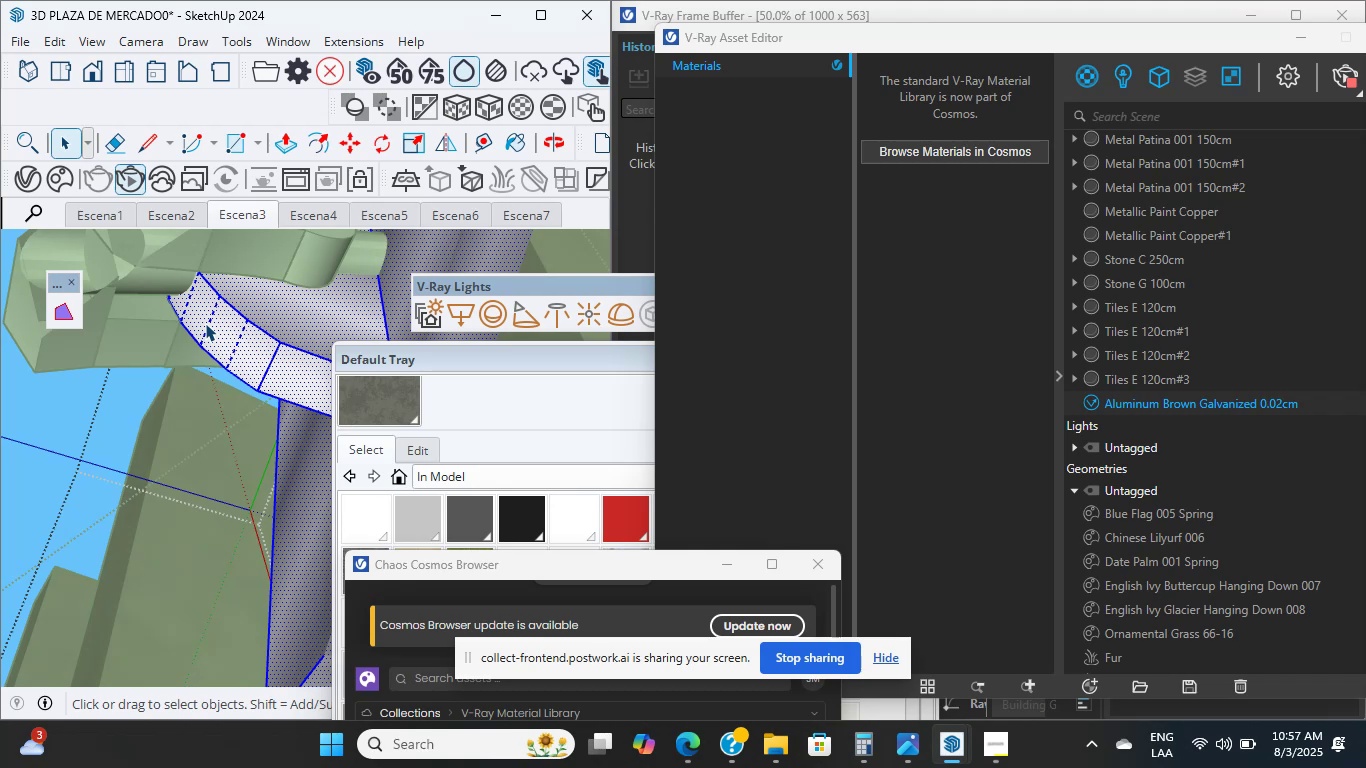 
triple_click([205, 323])
 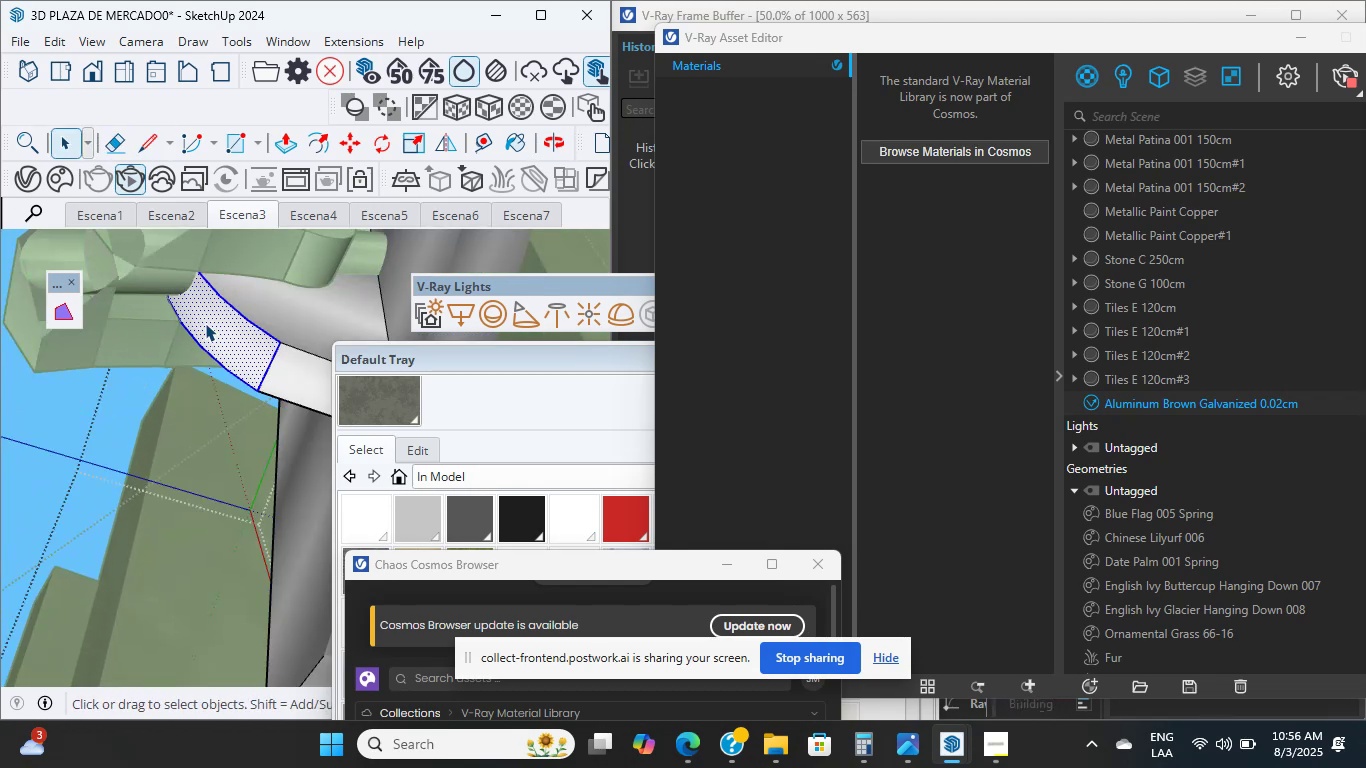 
left_click([205, 323])
 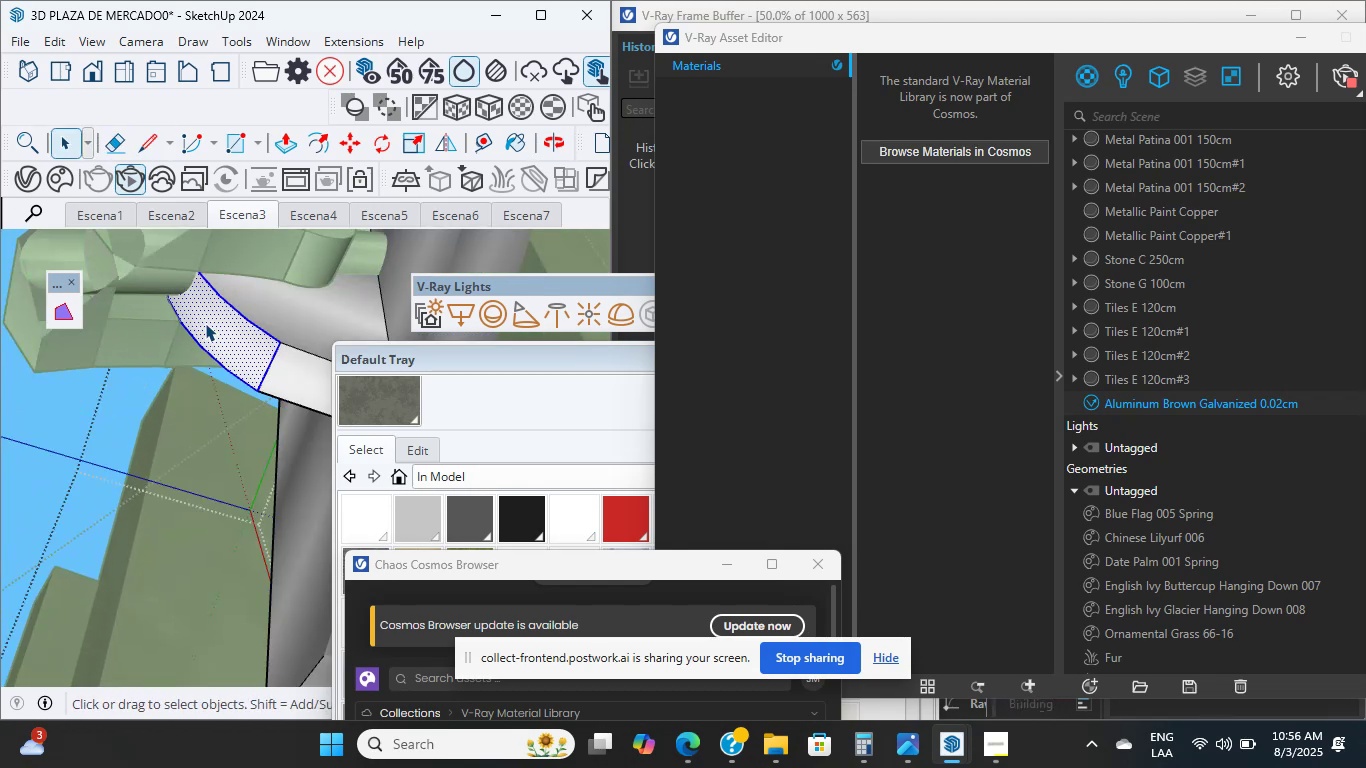 
wait(17.66)
 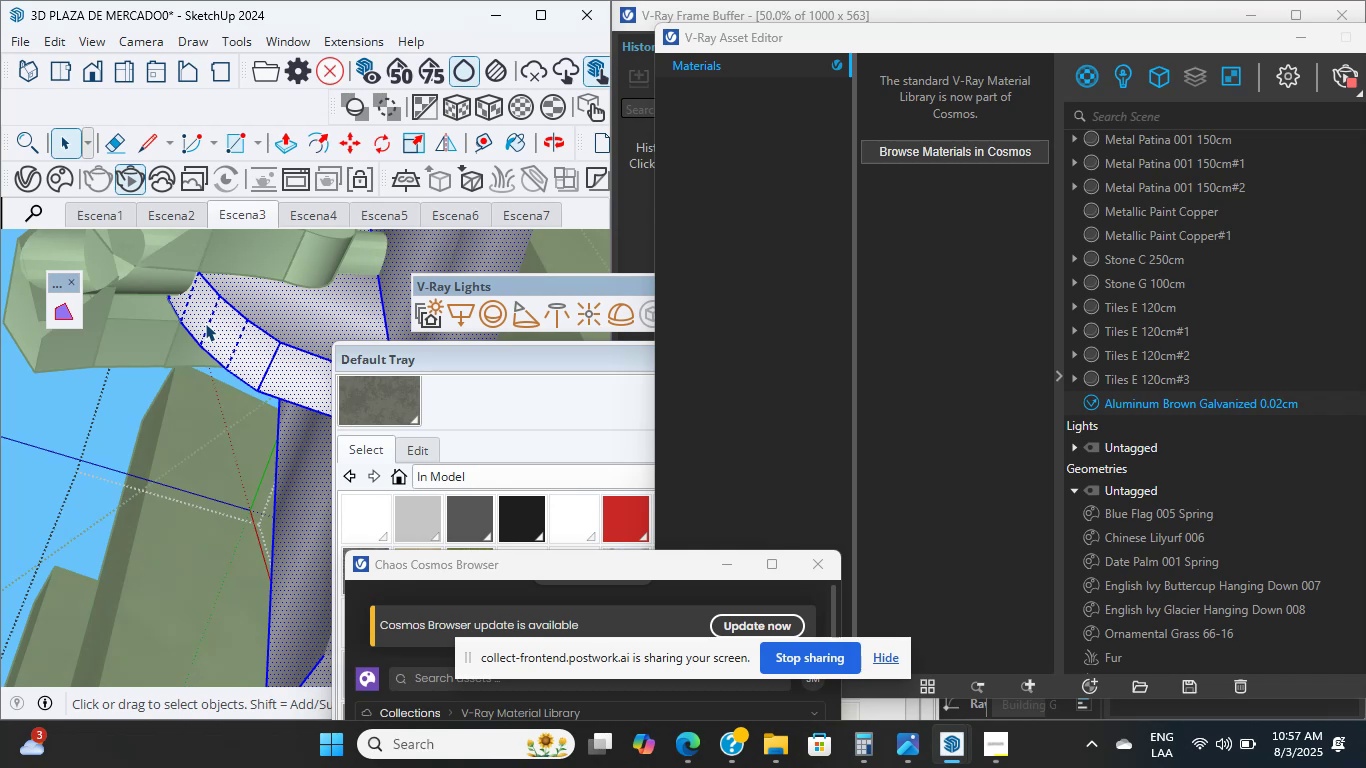 
scroll: coordinate [205, 323], scroll_direction: up, amount: 4.0
 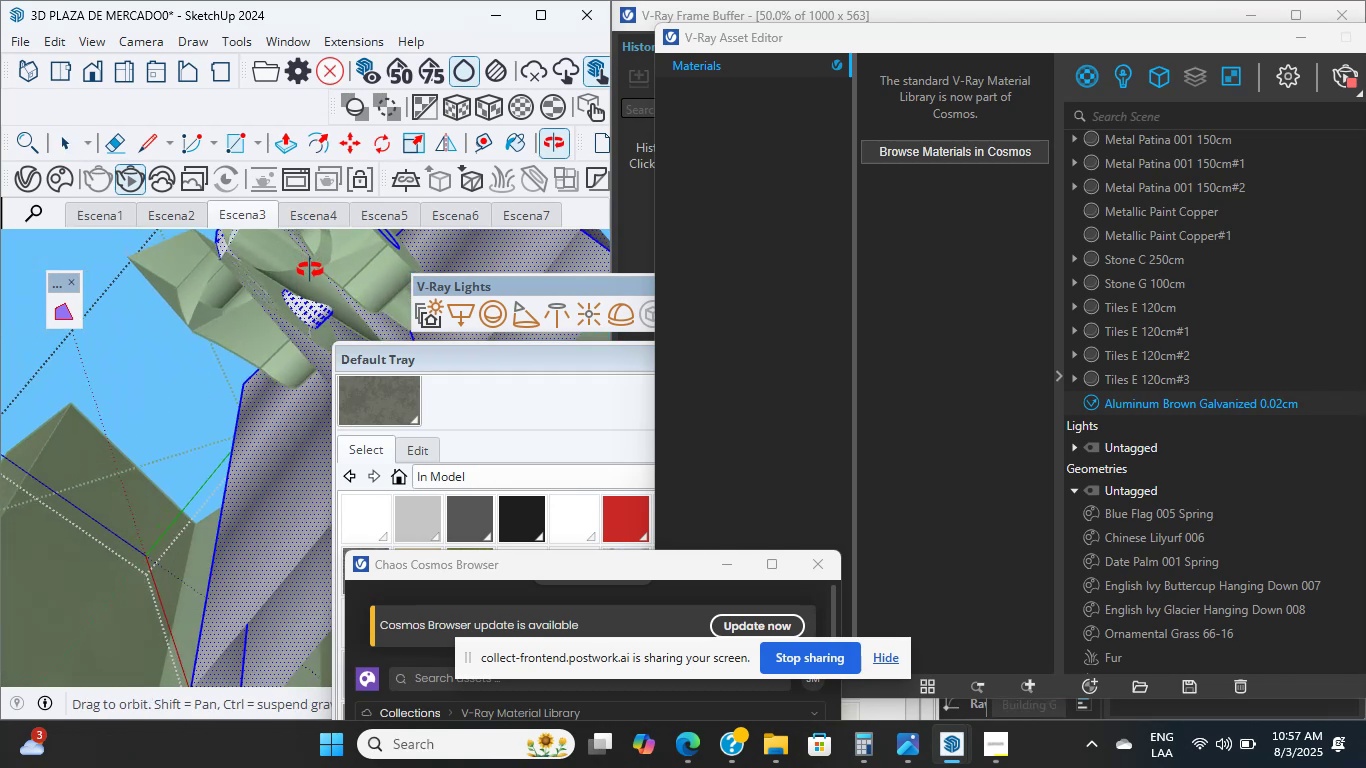 
scroll: coordinate [243, 331], scroll_direction: down, amount: 24.0
 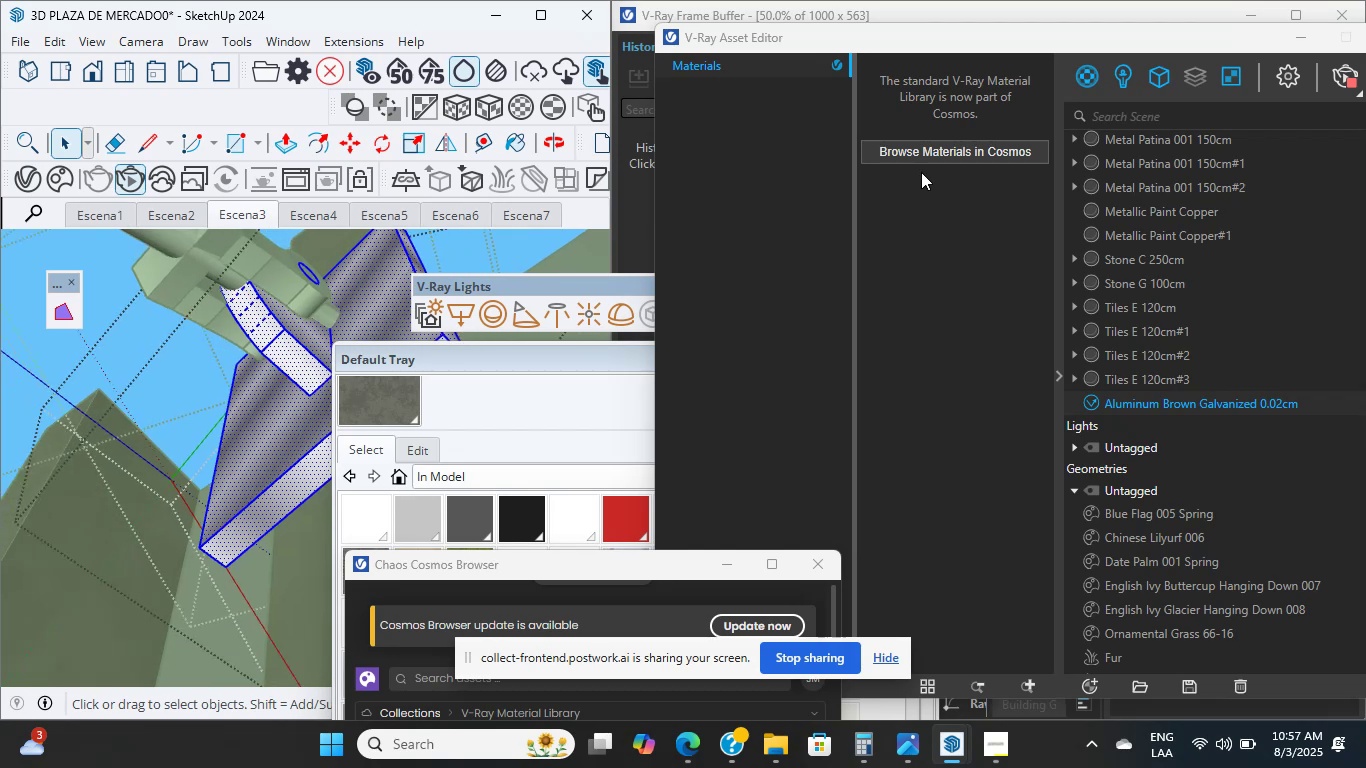 
left_click([914, 158])
 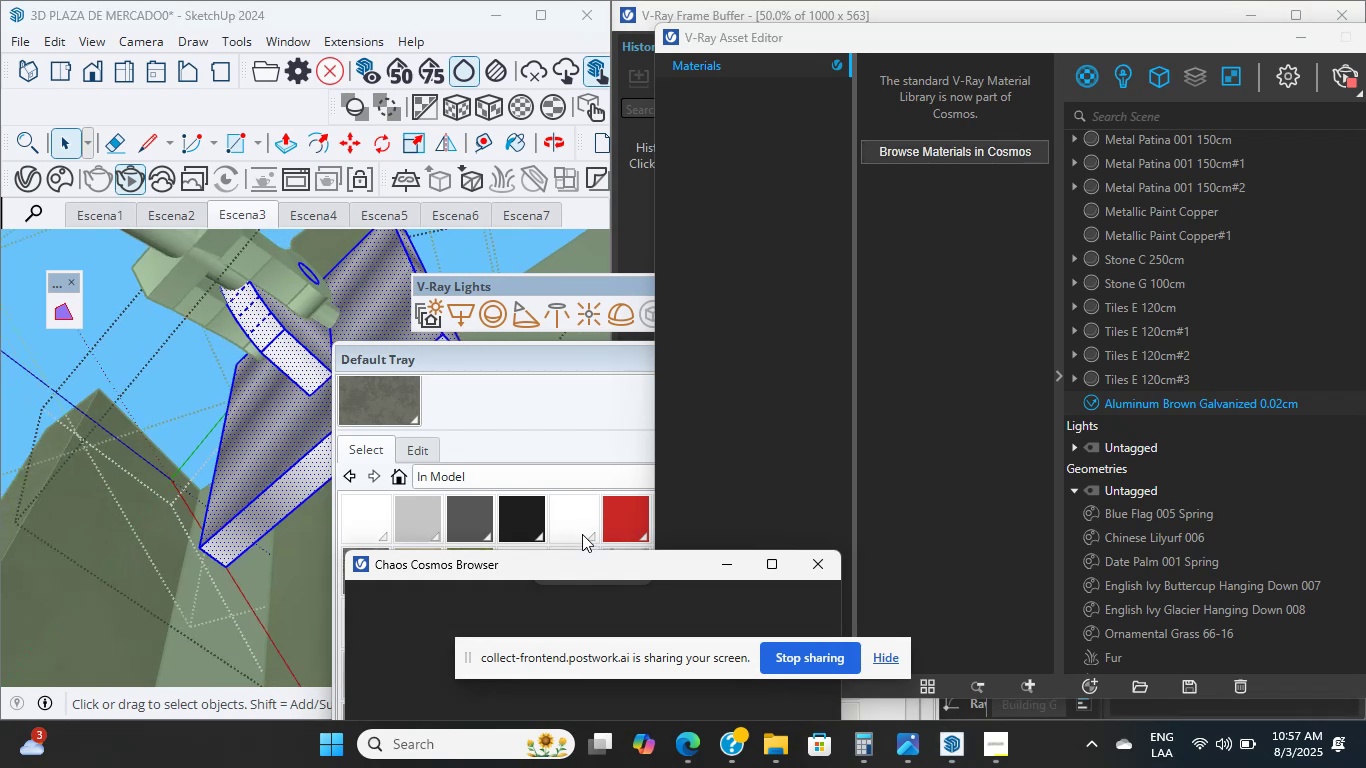 
left_click_drag(start_coordinate=[582, 556], to_coordinate=[626, 122])
 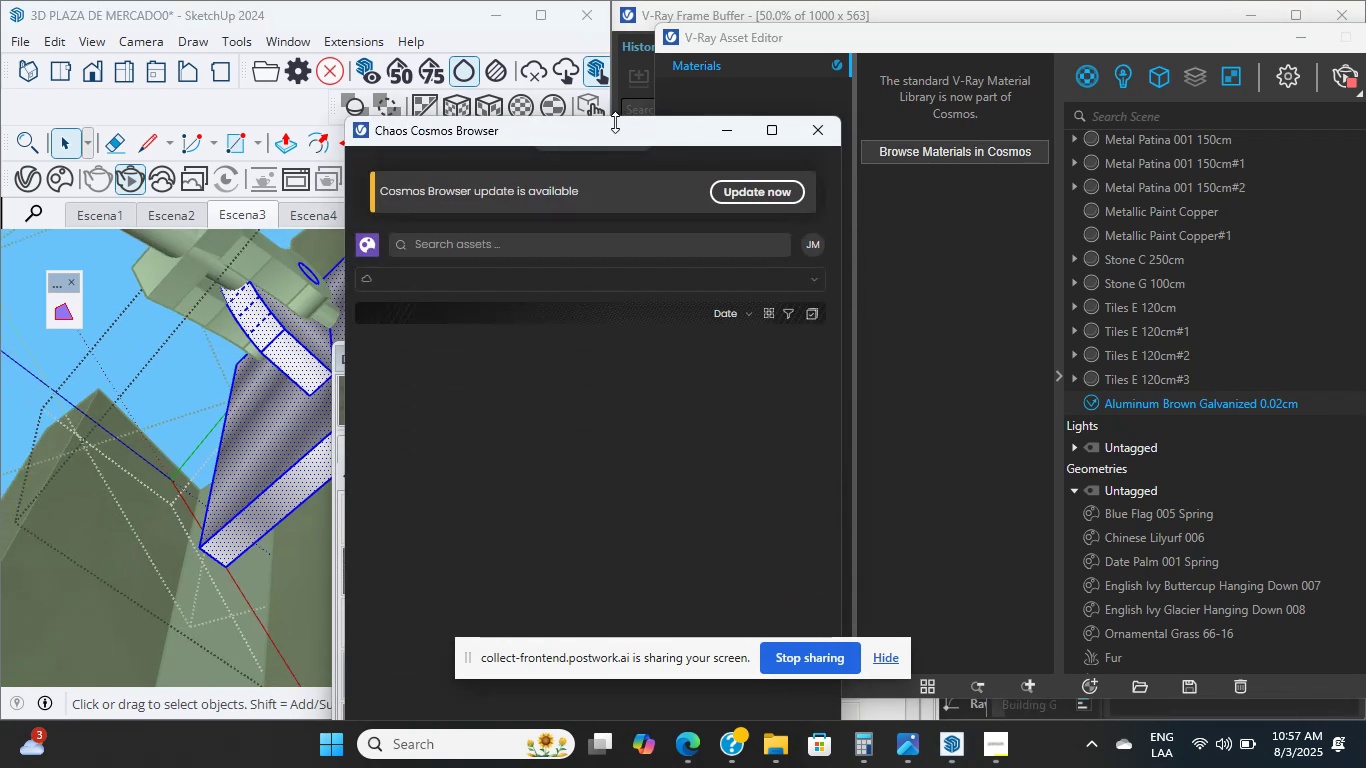 
scroll: coordinate [588, 261], scroll_direction: up, amount: 3.0
 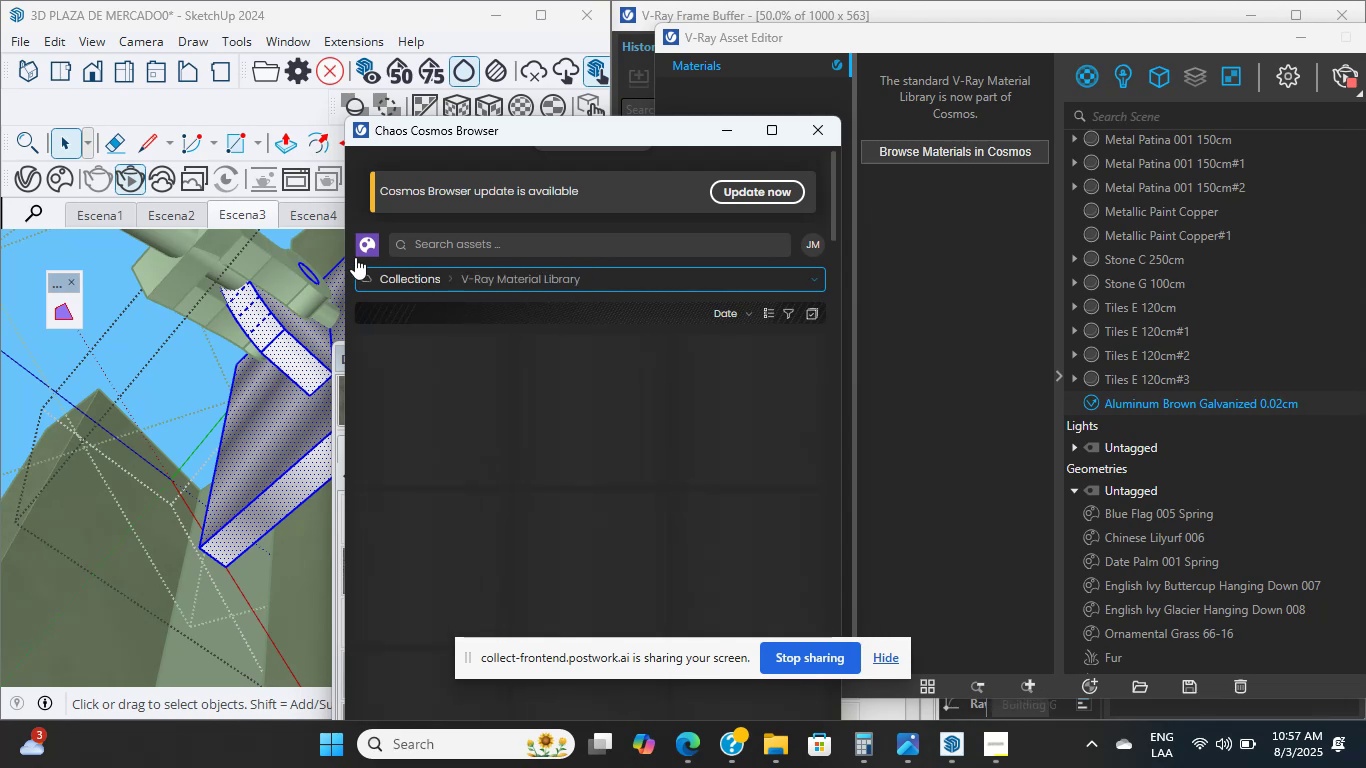 
wait(11.98)
 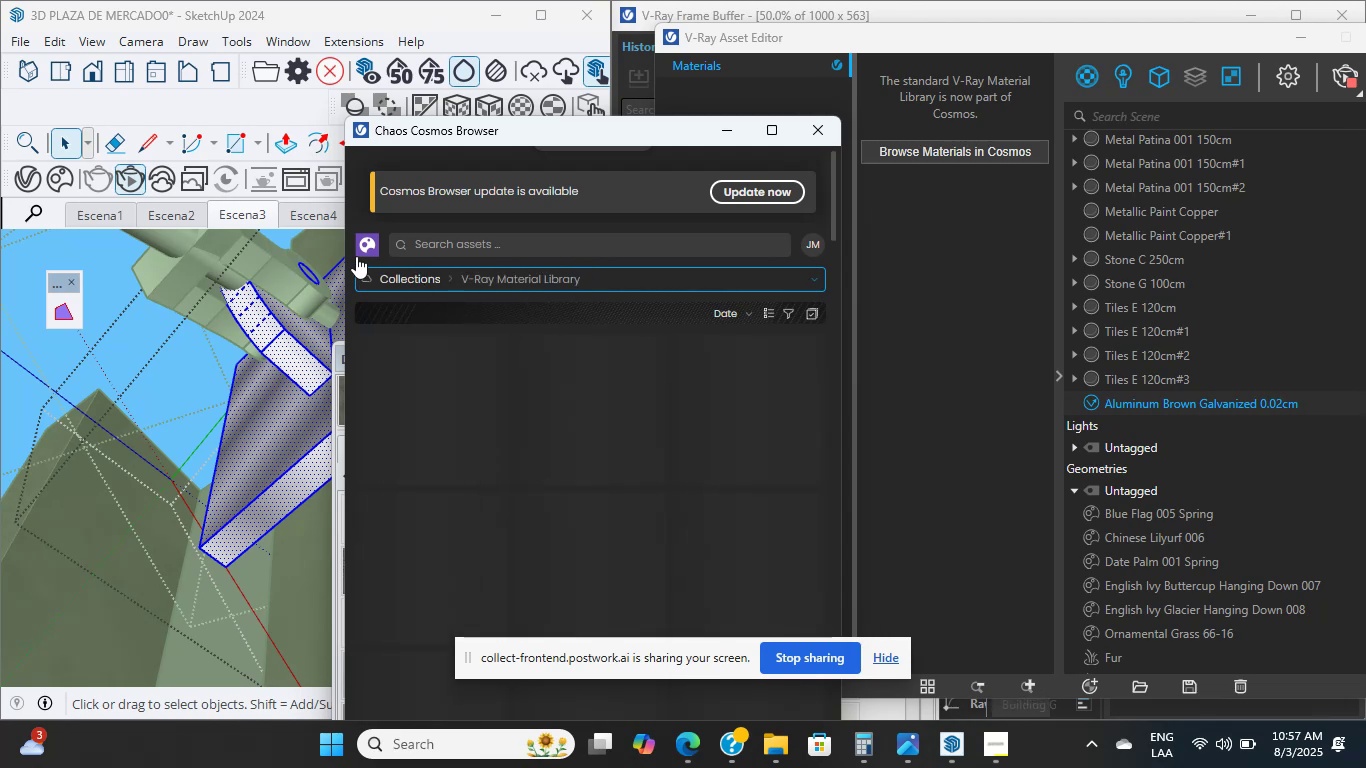 
scroll: coordinate [519, 380], scroll_direction: up, amount: 4.0
 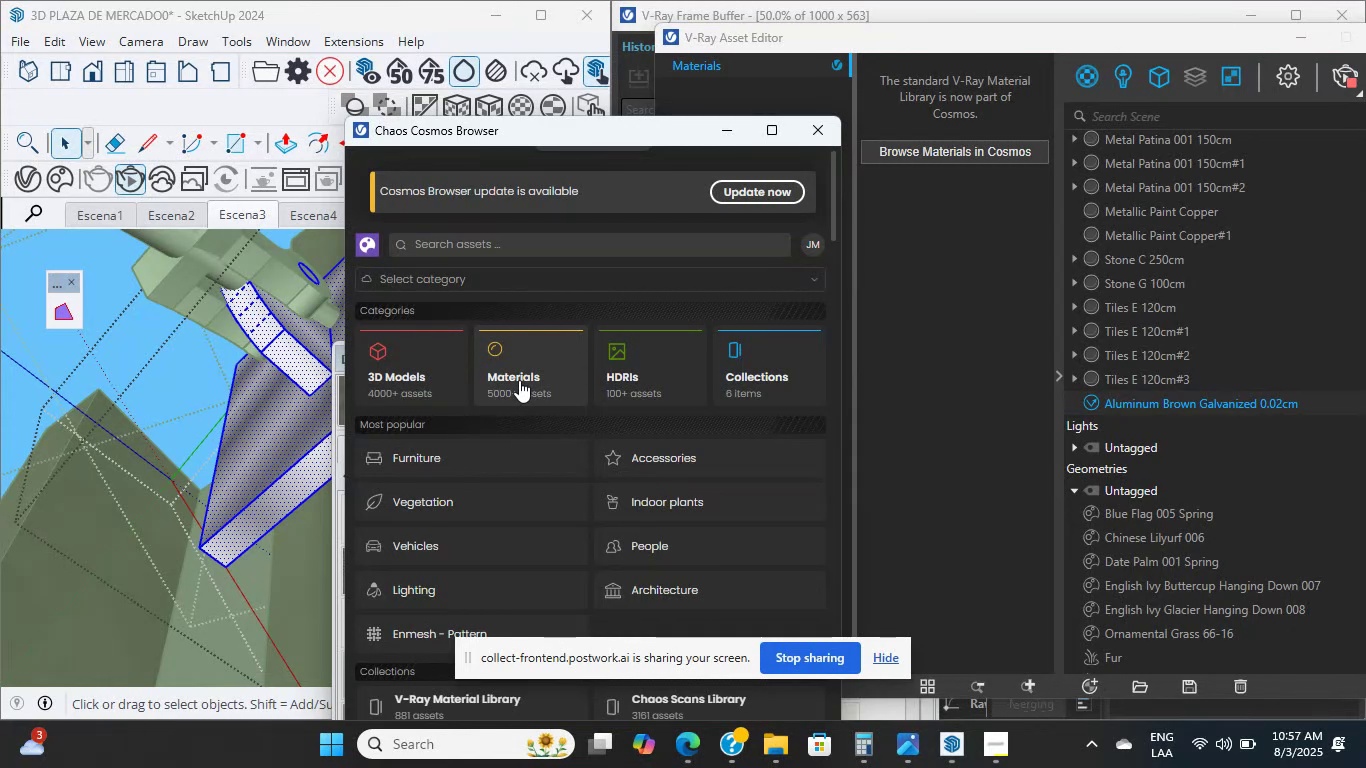 
wait(5.89)
 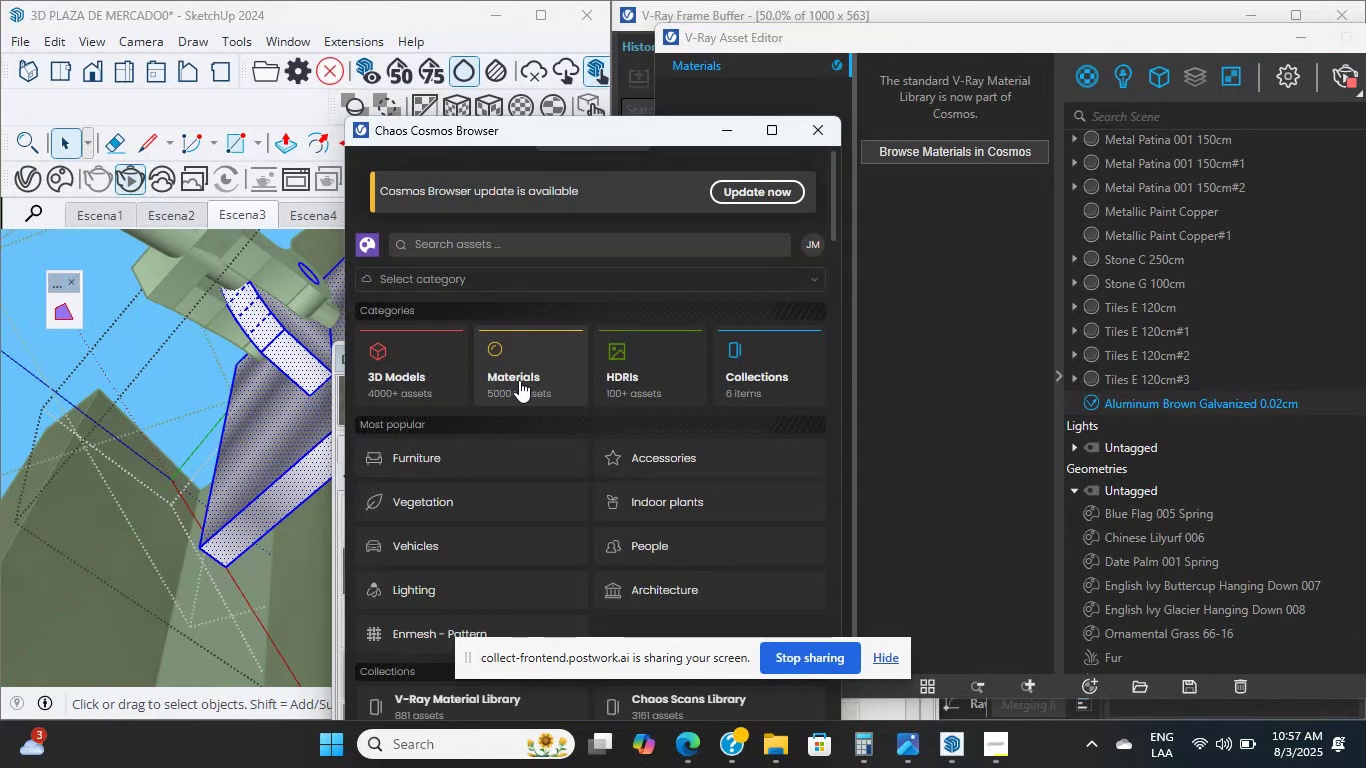 
scroll: coordinate [523, 390], scroll_direction: up, amount: 2.0
 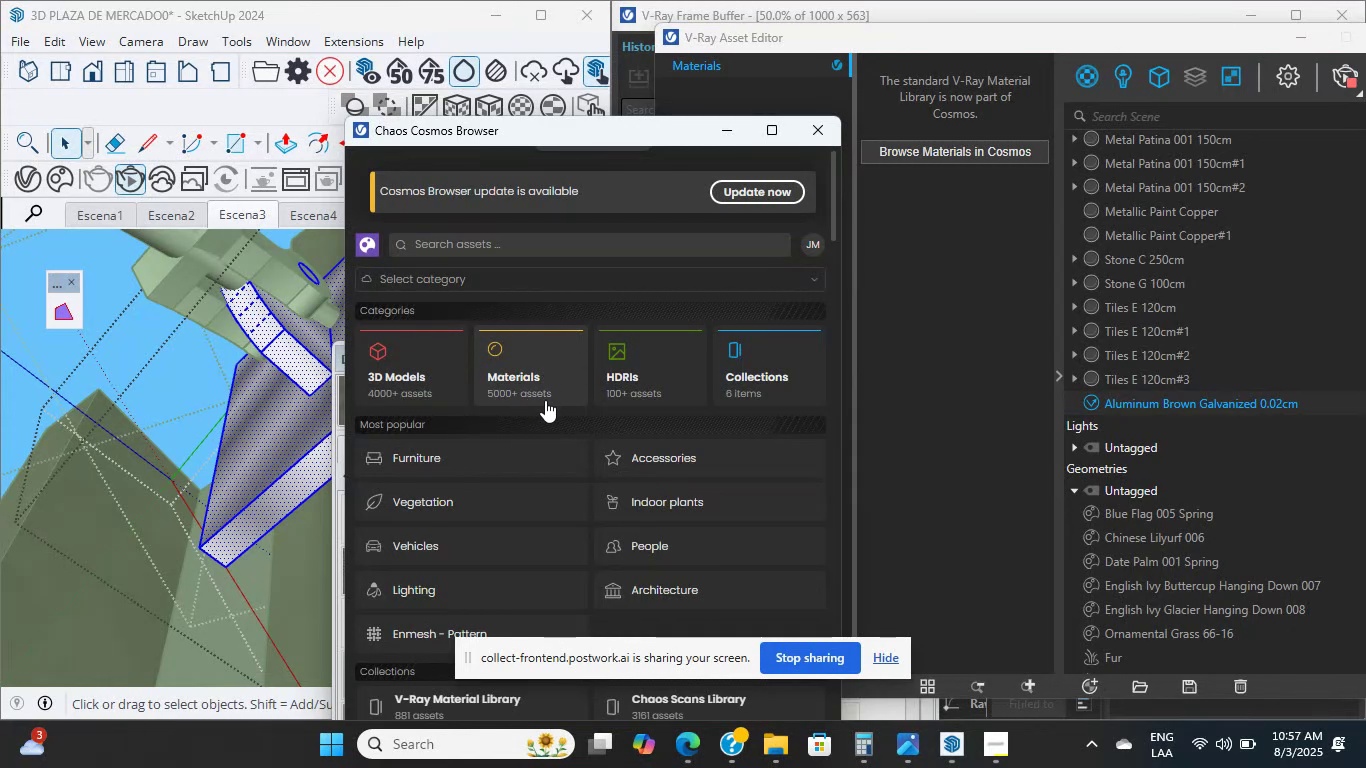 
left_click([527, 380])
 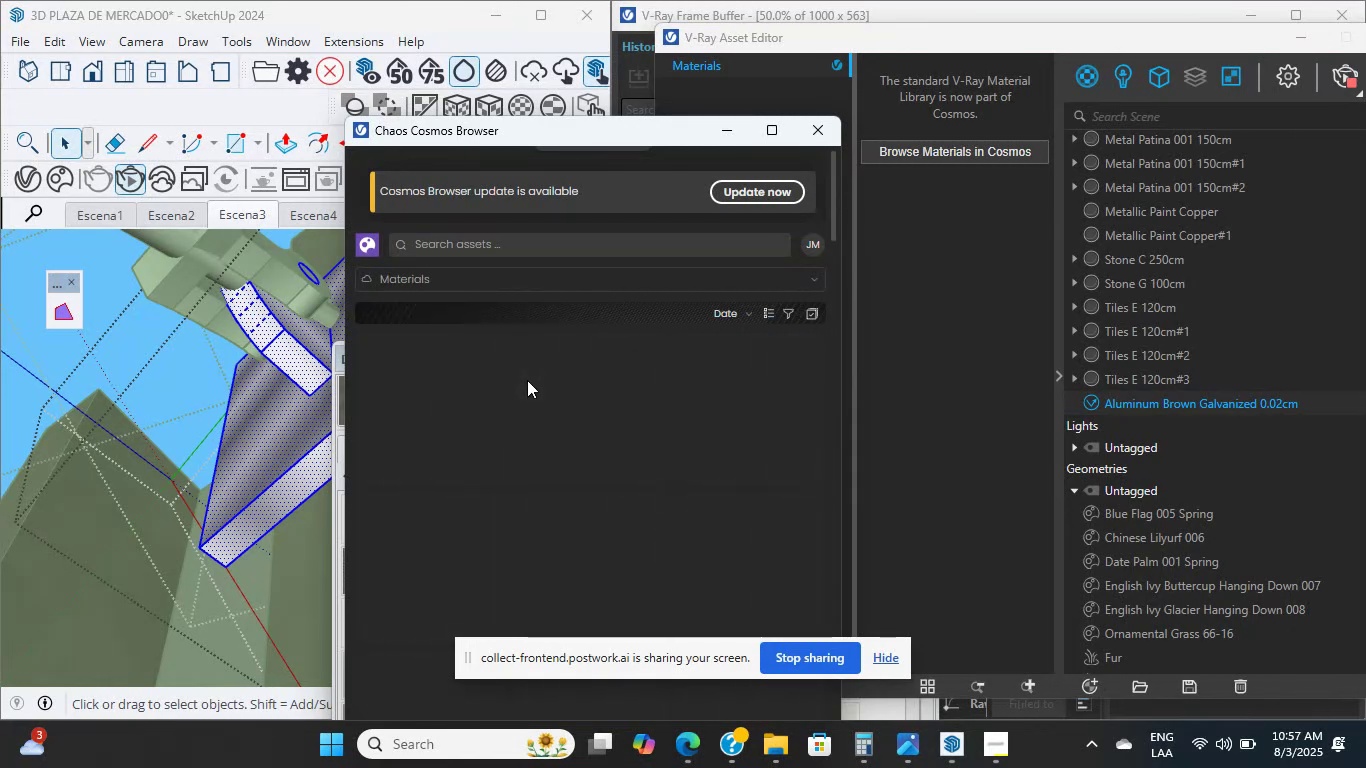 
scroll: coordinate [544, 462], scroll_direction: down, amount: 4.0
 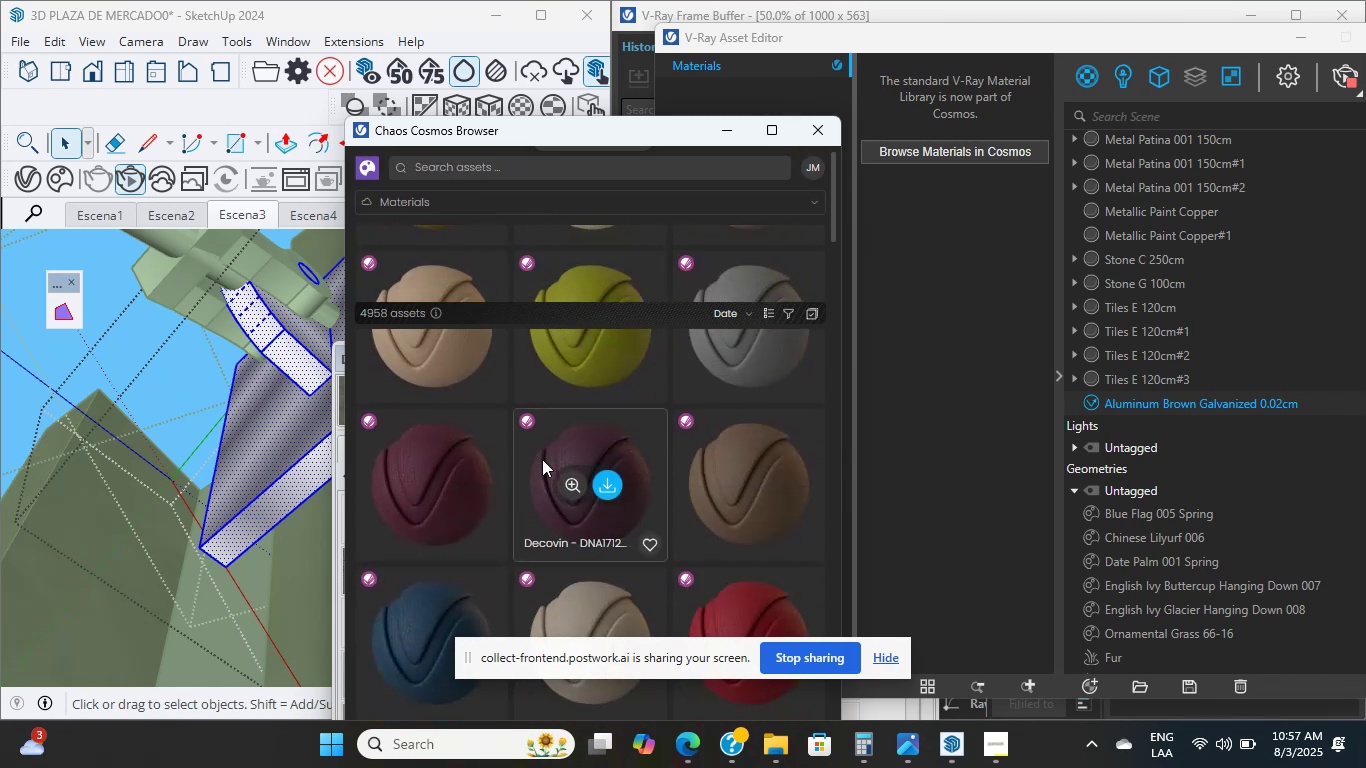 
scroll: coordinate [542, 459], scroll_direction: up, amount: 1.0
 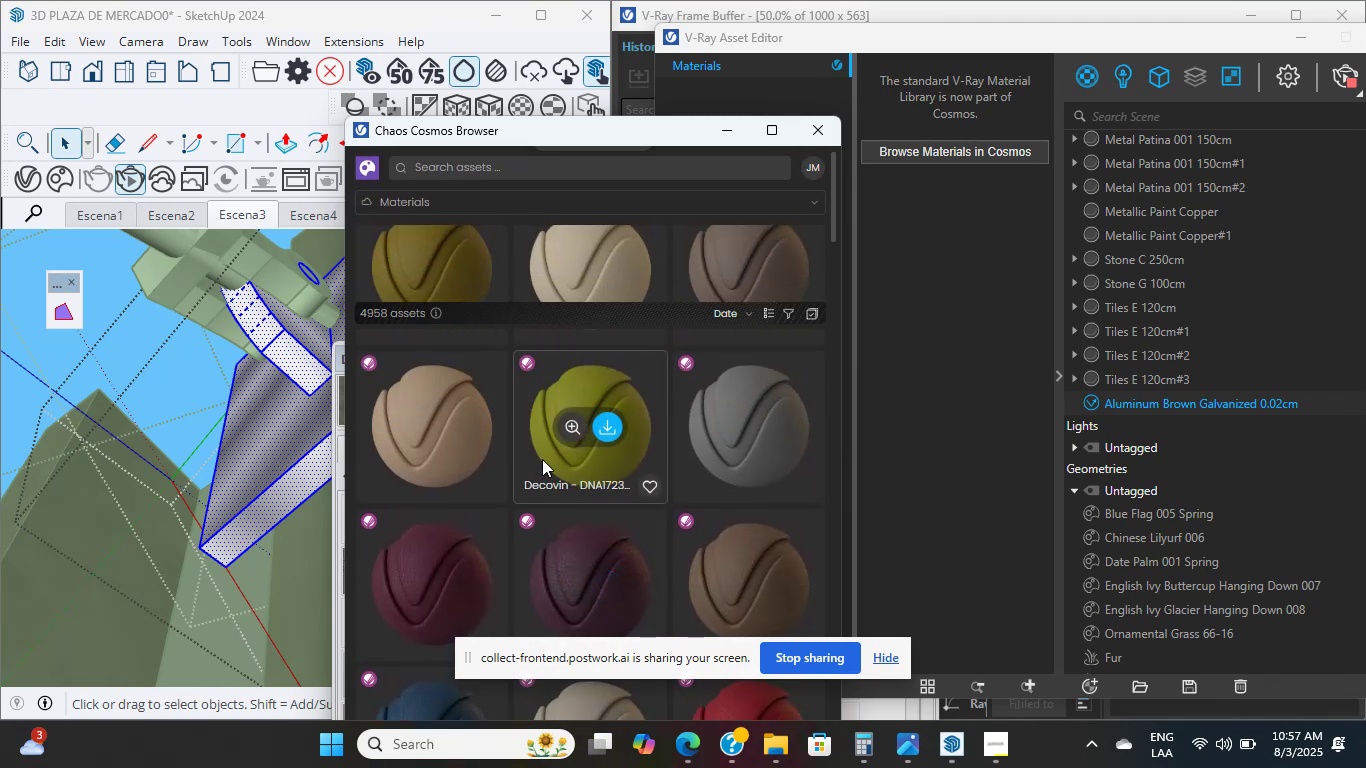 
scroll: coordinate [542, 459], scroll_direction: down, amount: 2.0
 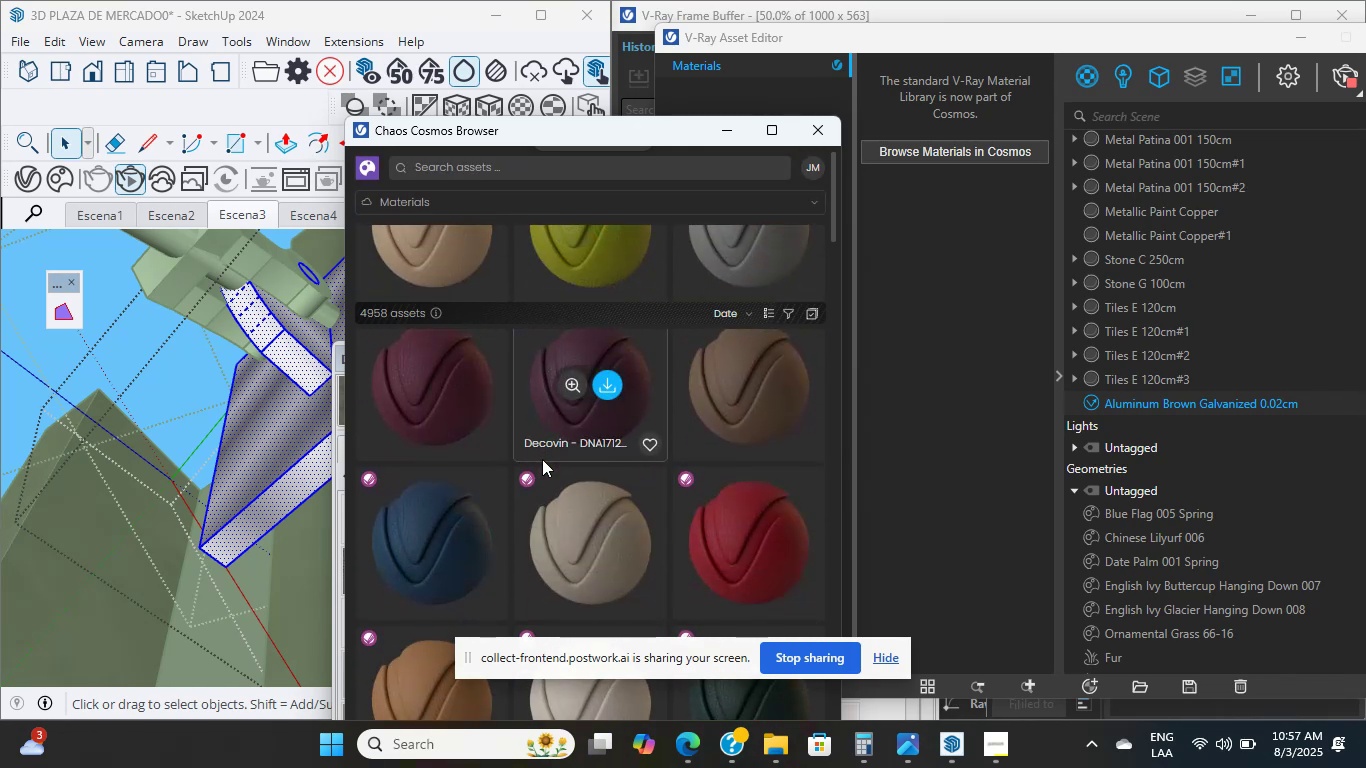 
scroll: coordinate [542, 459], scroll_direction: up, amount: 1.0
 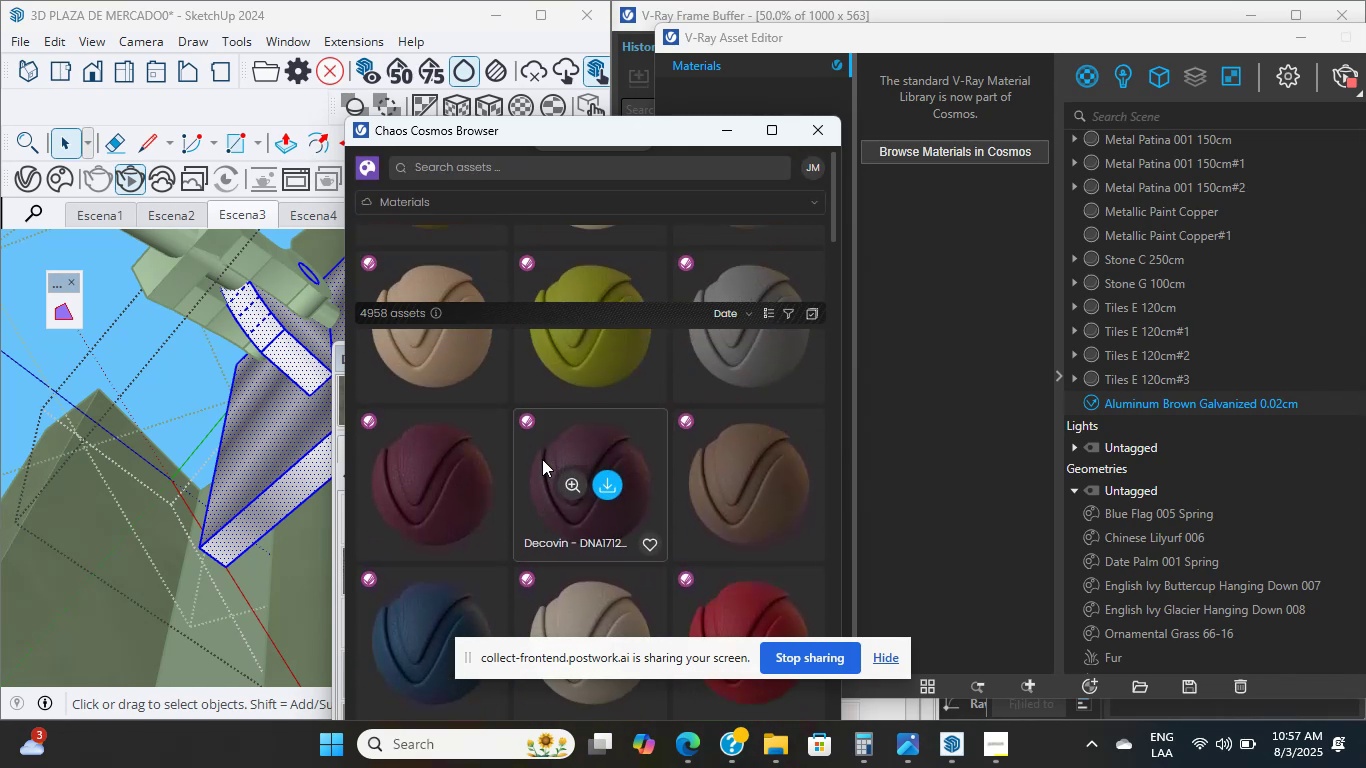 
scroll: coordinate [542, 459], scroll_direction: down, amount: 5.0
 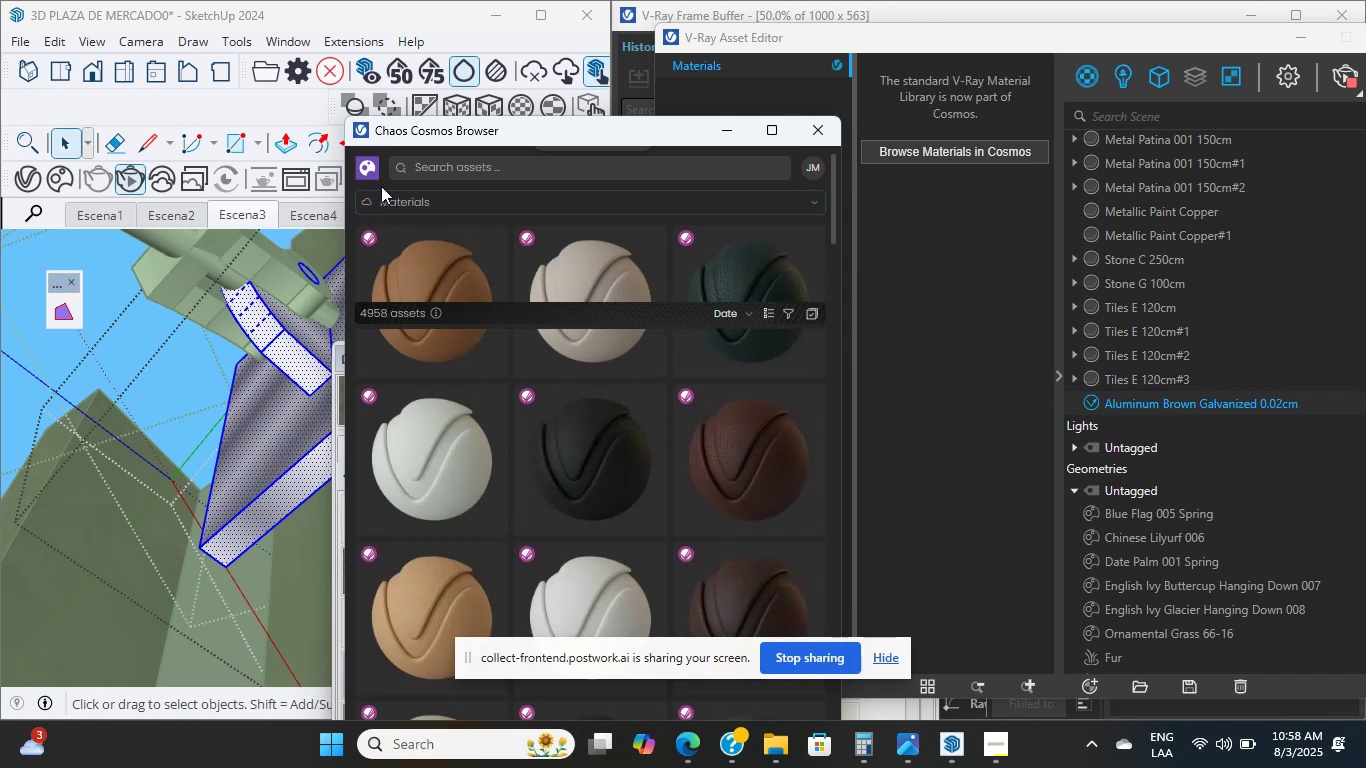 
wait(5.45)
 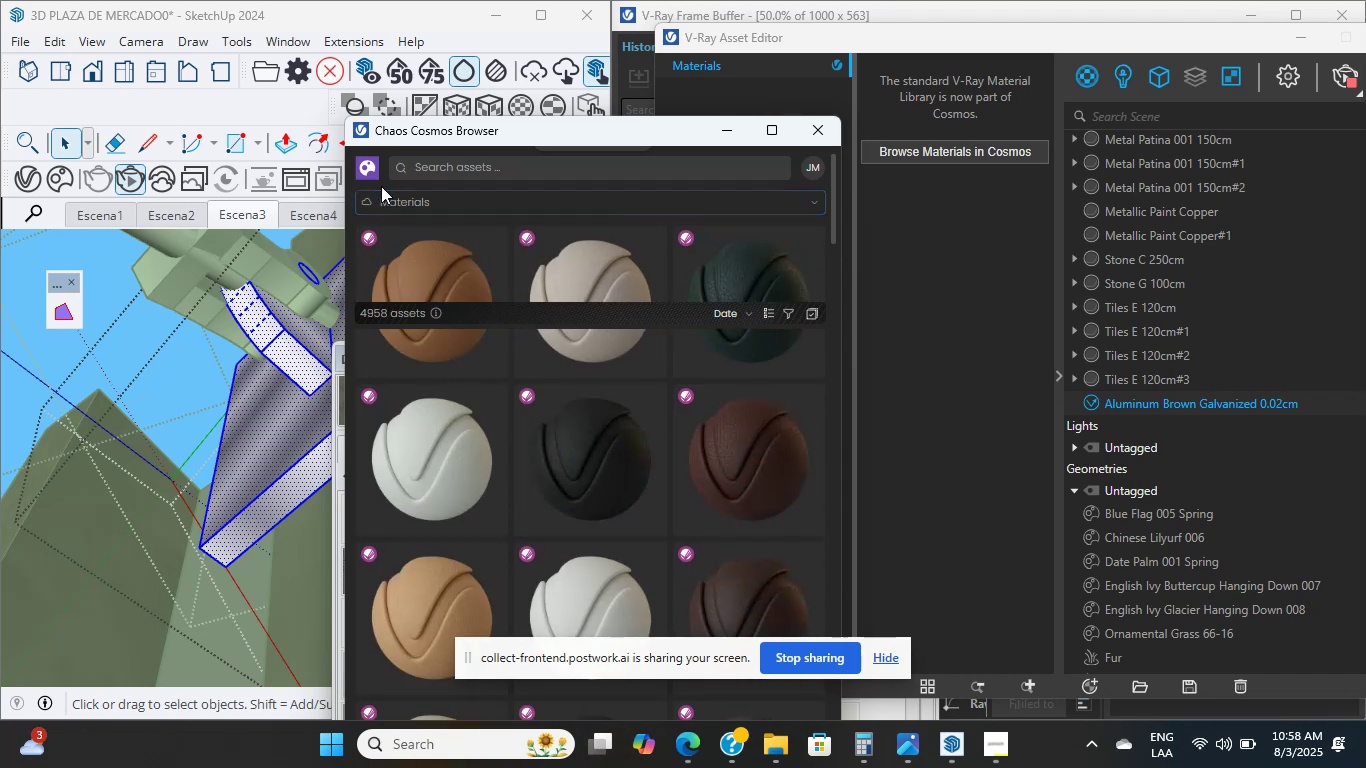 
scroll: coordinate [381, 186], scroll_direction: up, amount: 3.0
 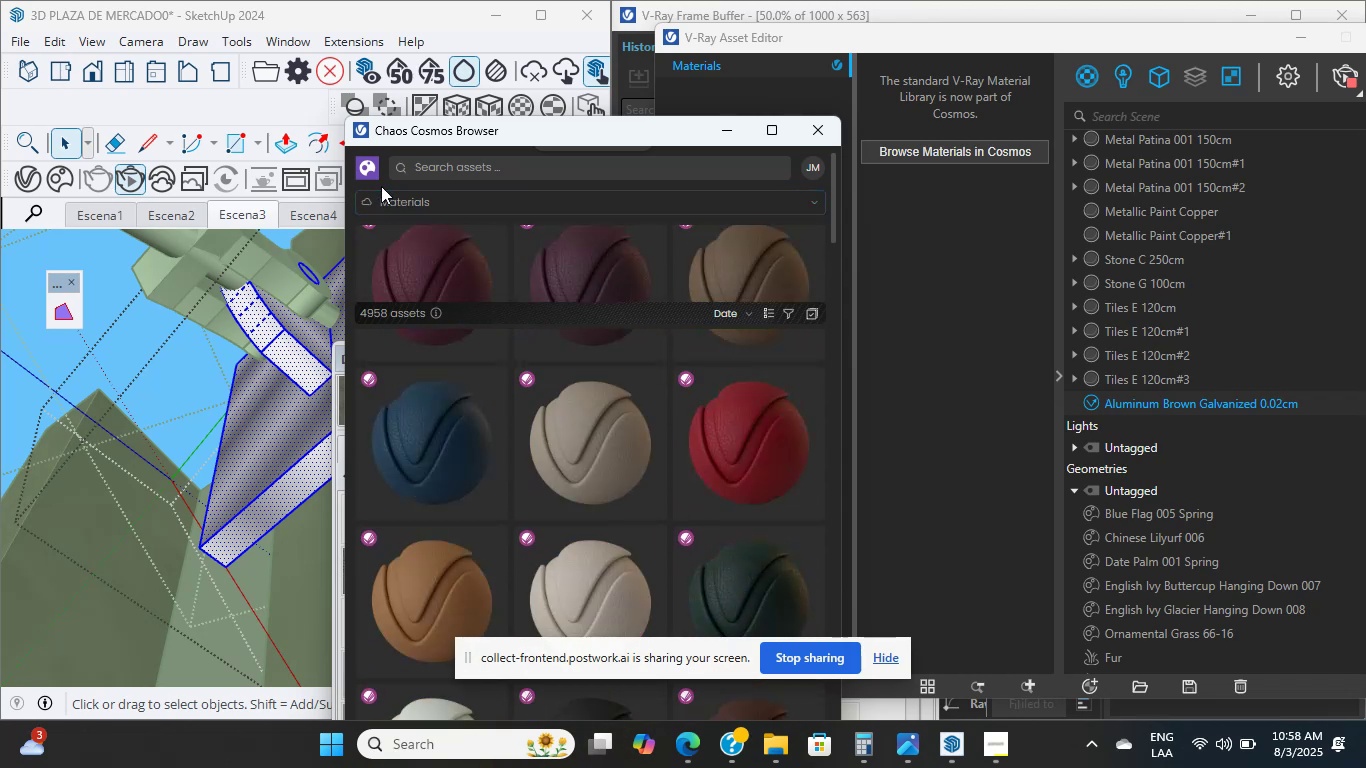 
scroll: coordinate [386, 198], scroll_direction: down, amount: 5.0
 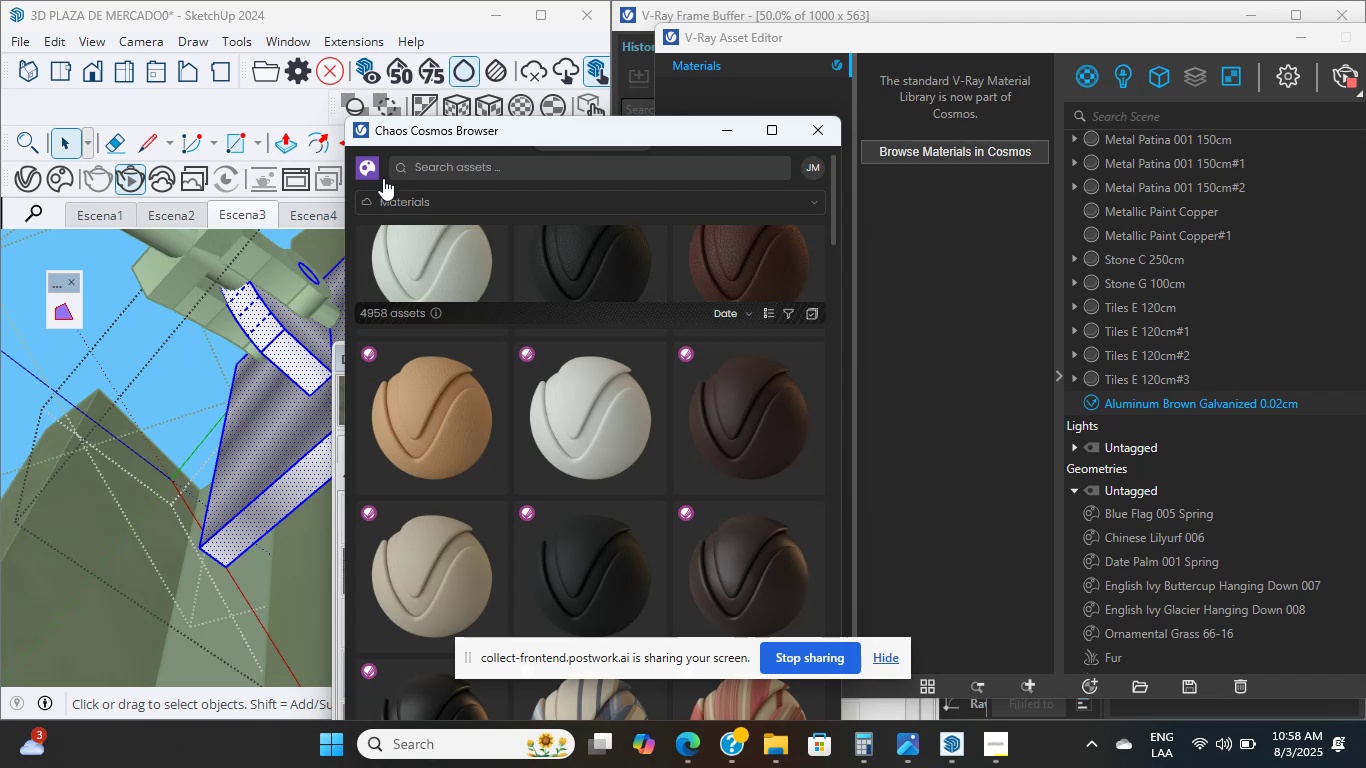 
left_click([382, 204])
 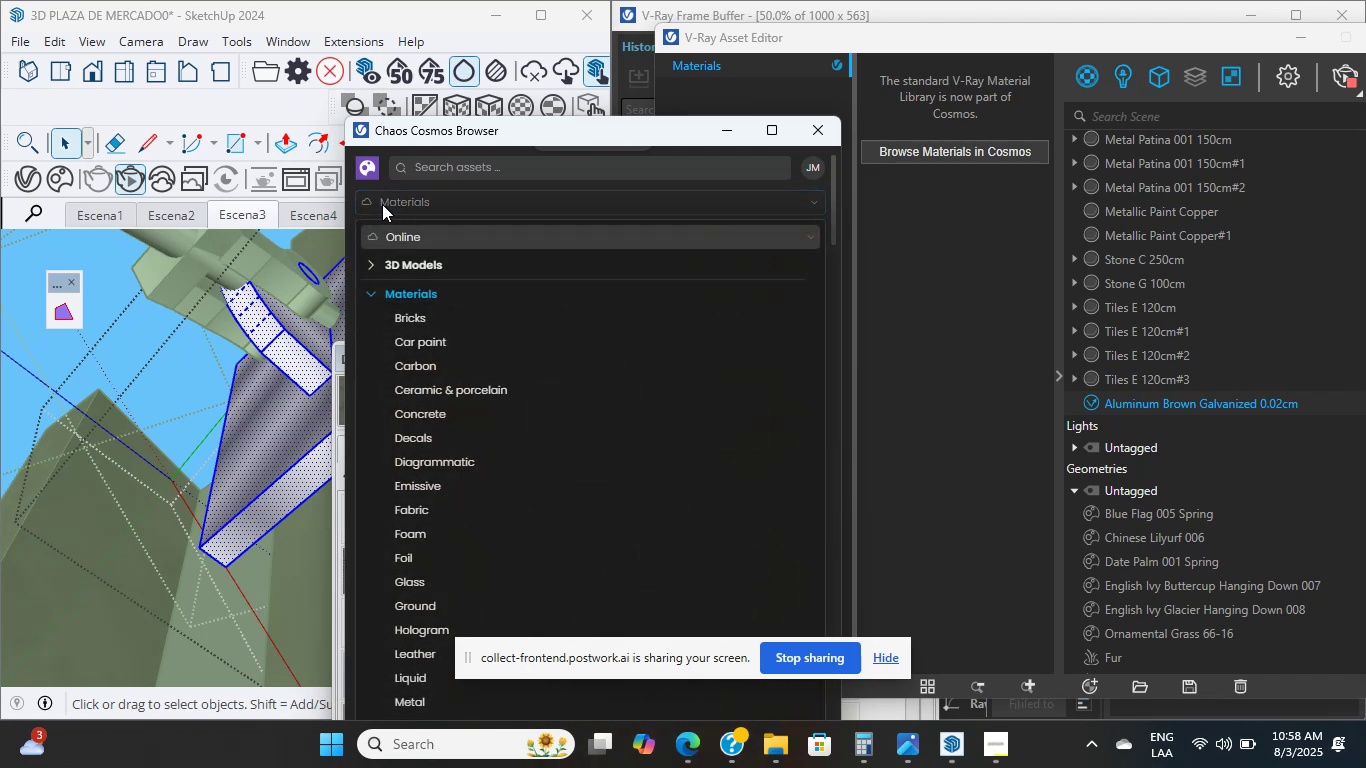 
scroll: coordinate [382, 204], scroll_direction: down, amount: 1.0
 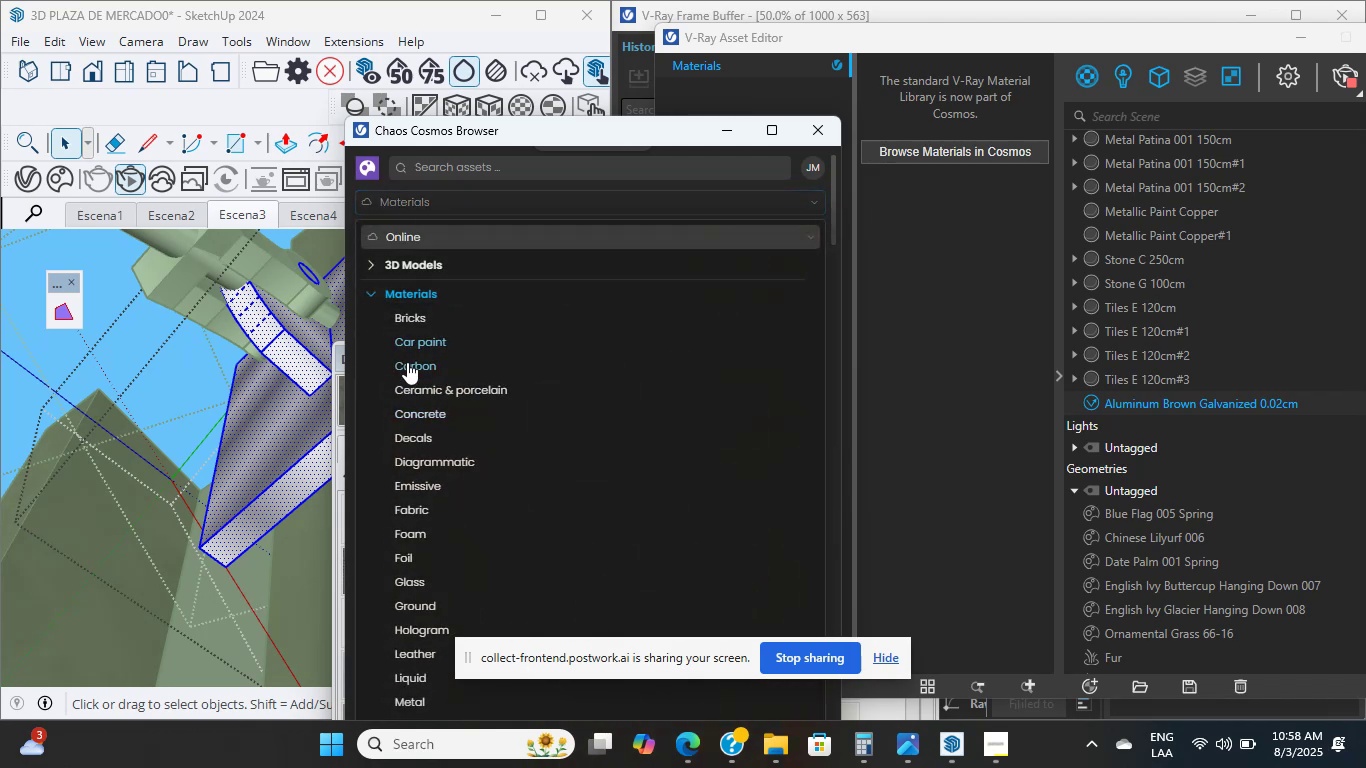 
left_click([407, 362])
 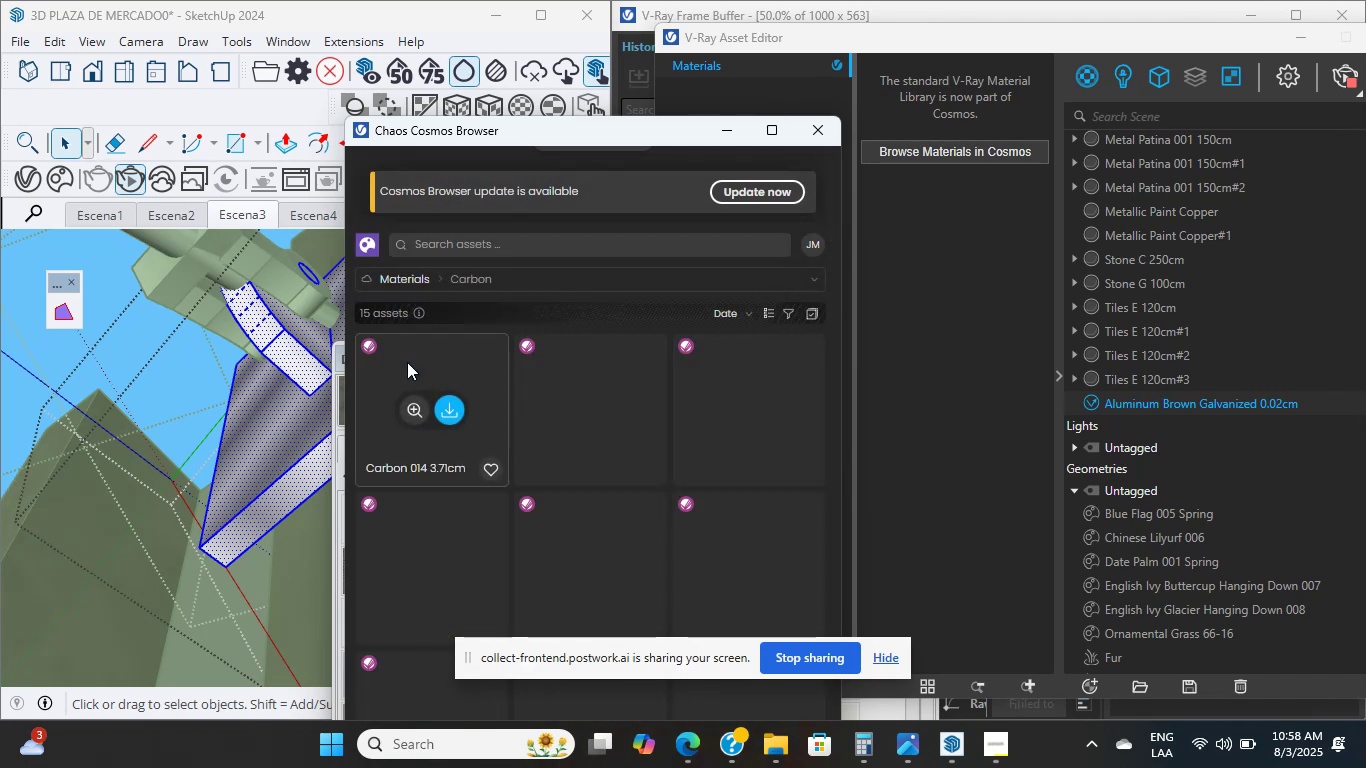 
scroll: coordinate [486, 463], scroll_direction: down, amount: 21.0
 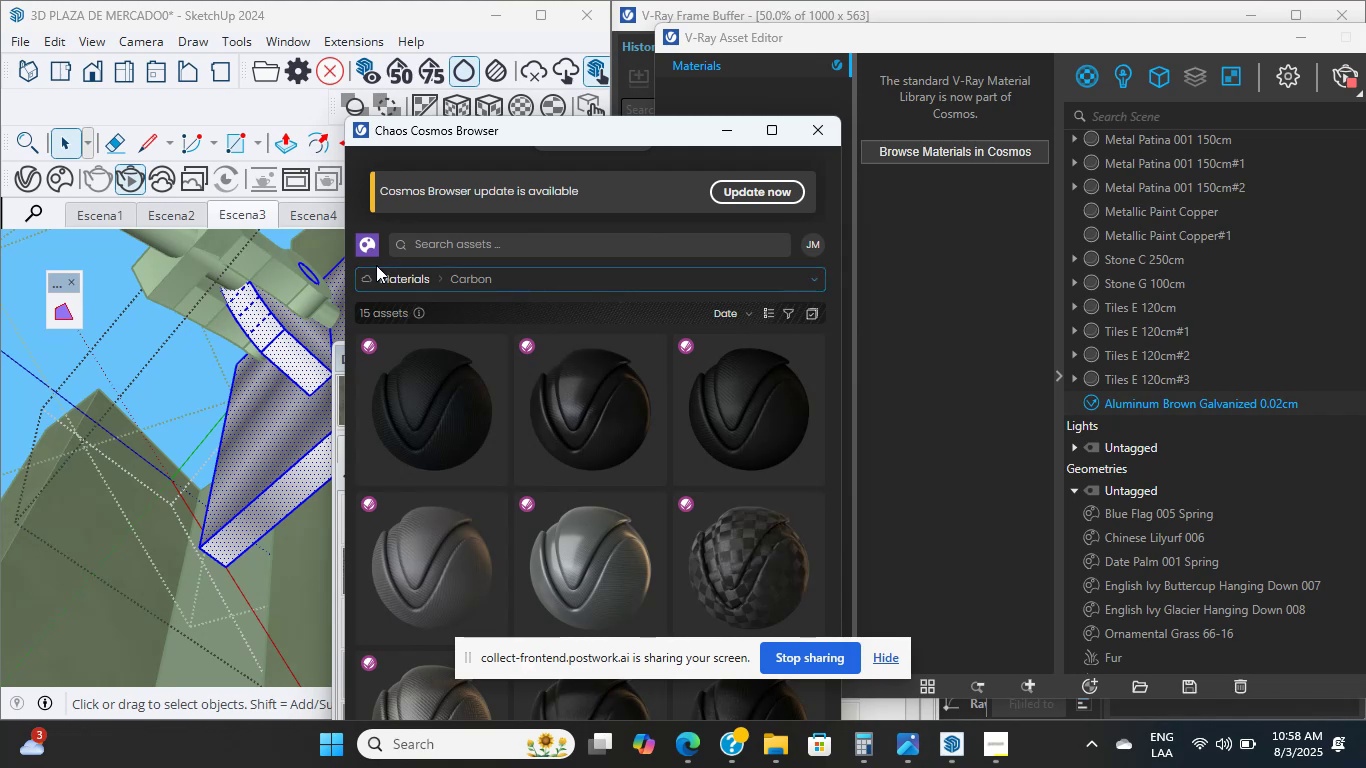 
left_click([376, 275])
 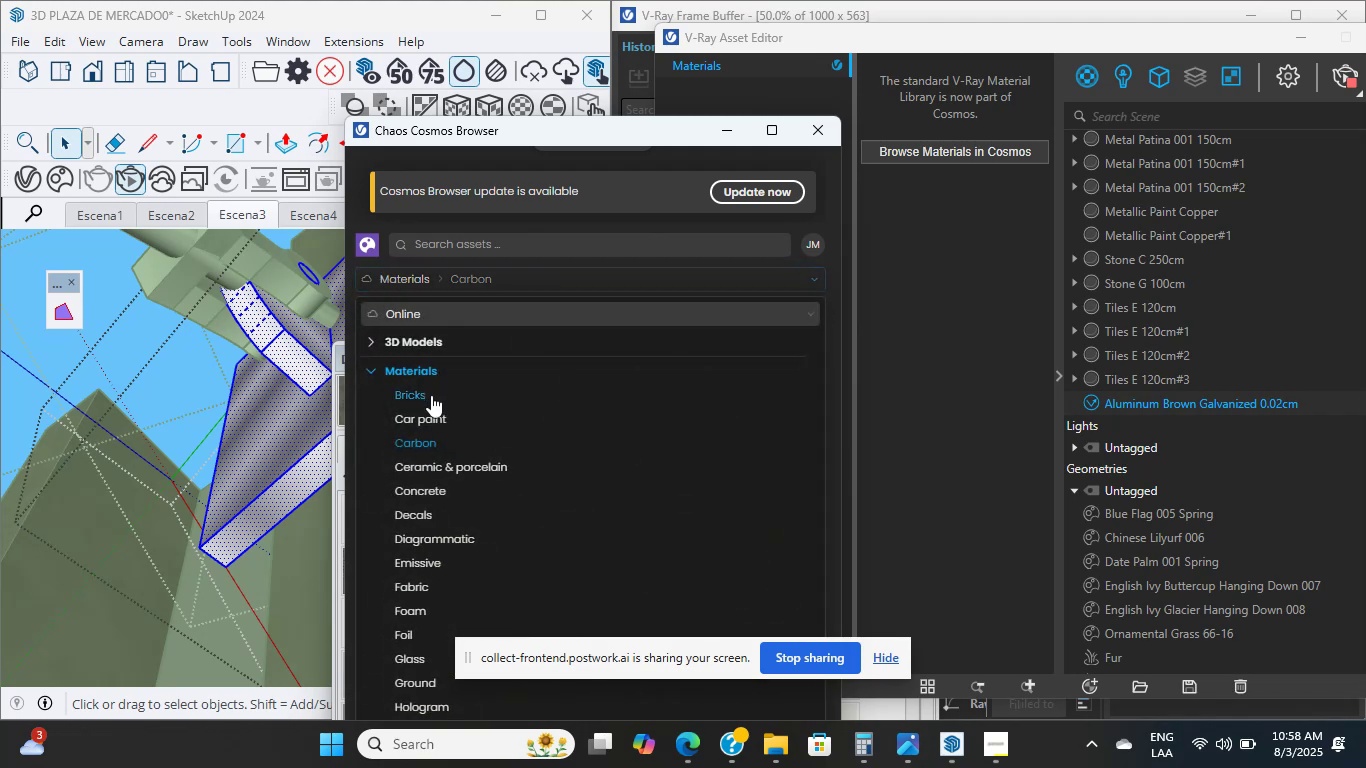 
scroll: coordinate [486, 426], scroll_direction: down, amount: 16.0
 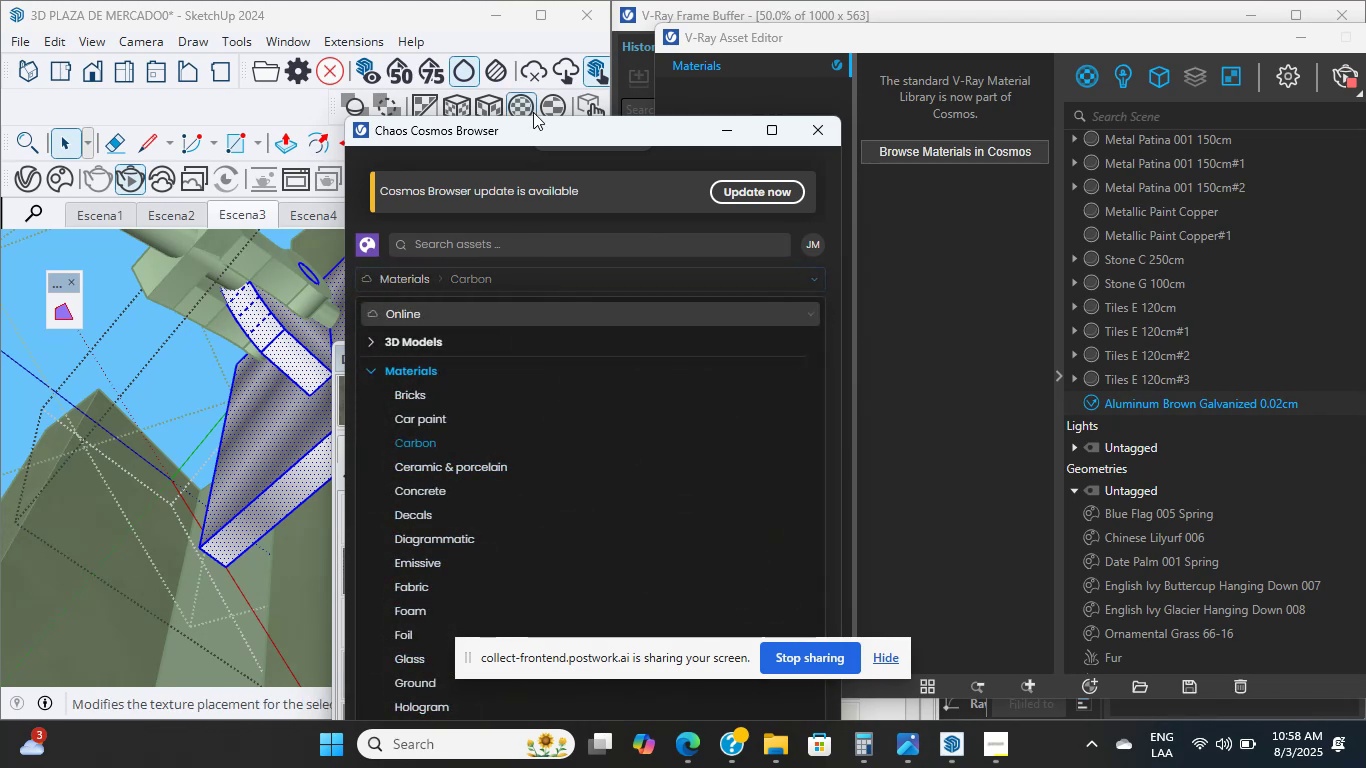 
left_click_drag(start_coordinate=[533, 128], to_coordinate=[521, 7])
 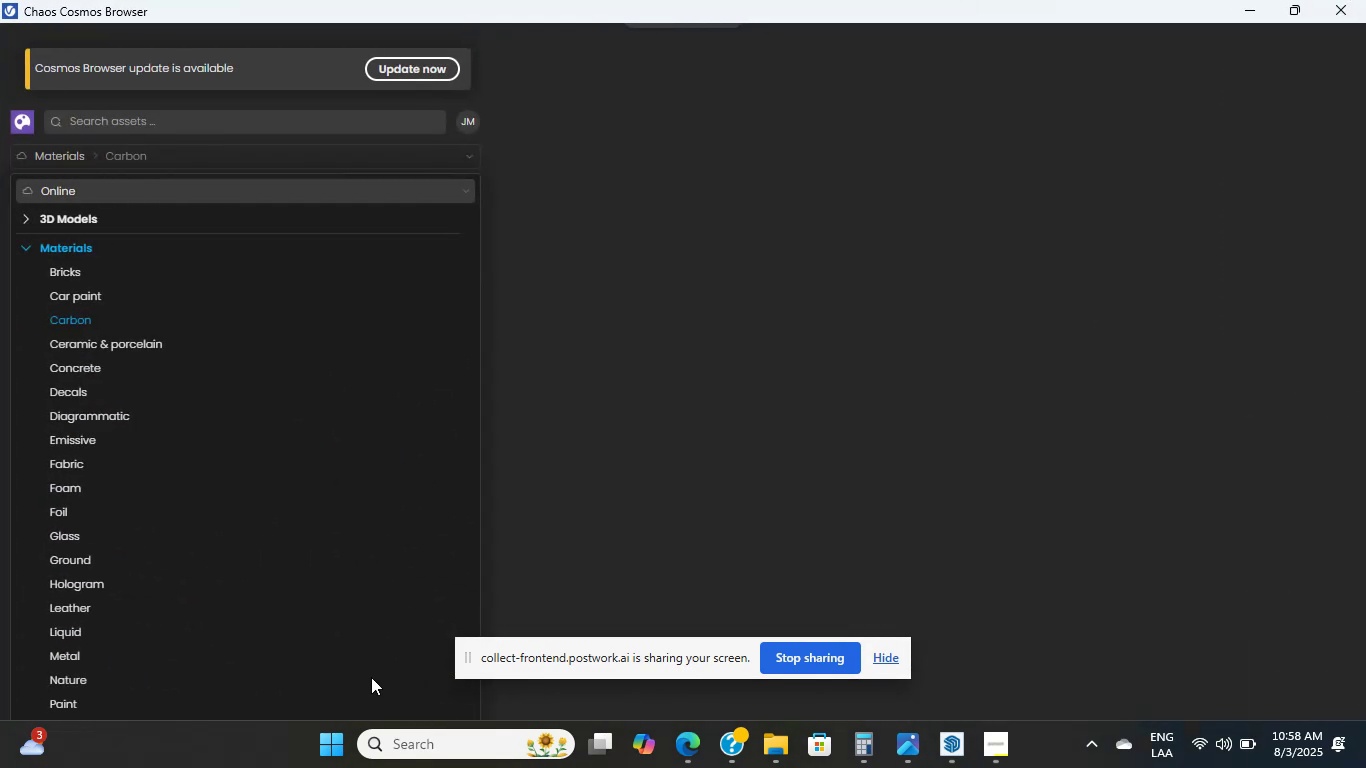 
scroll: coordinate [684, 453], scroll_direction: down, amount: 8.0
 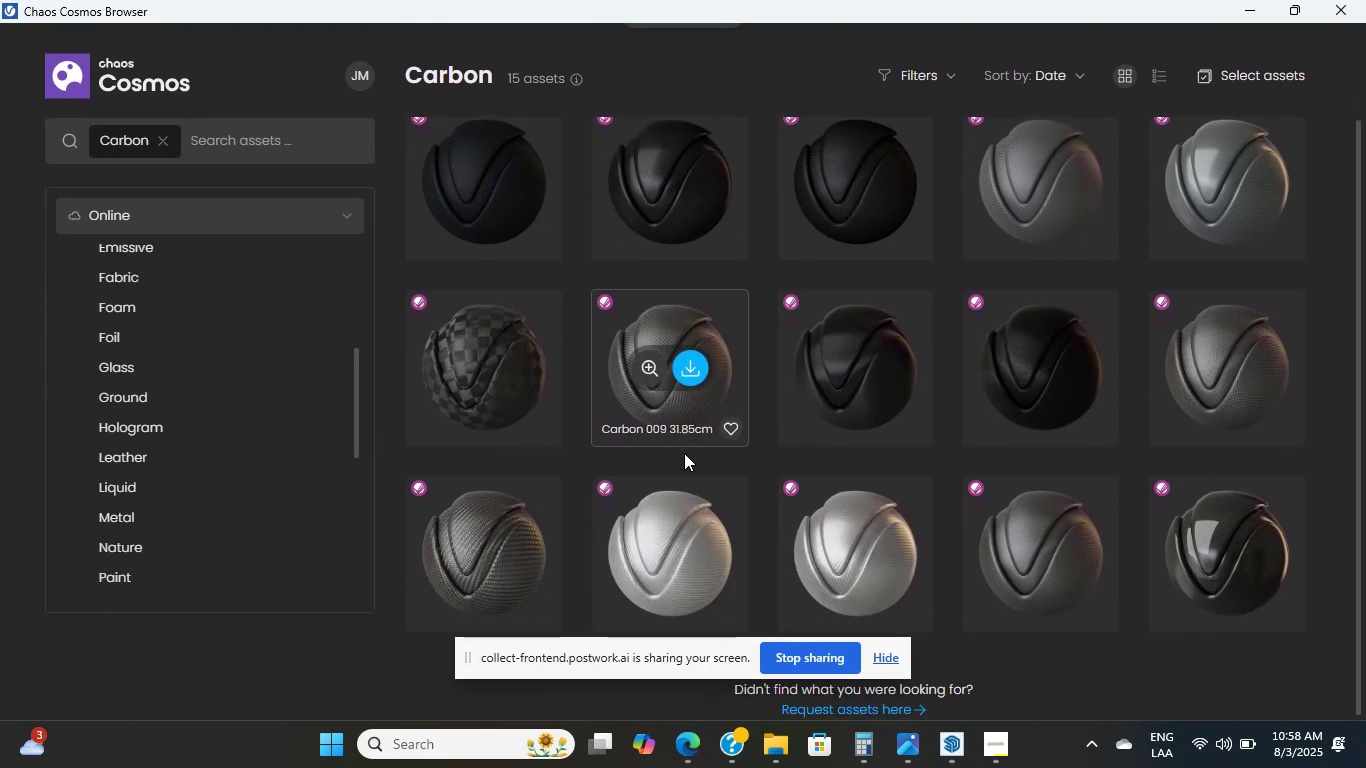 
scroll: coordinate [1008, 294], scroll_direction: up, amount: 9.0
 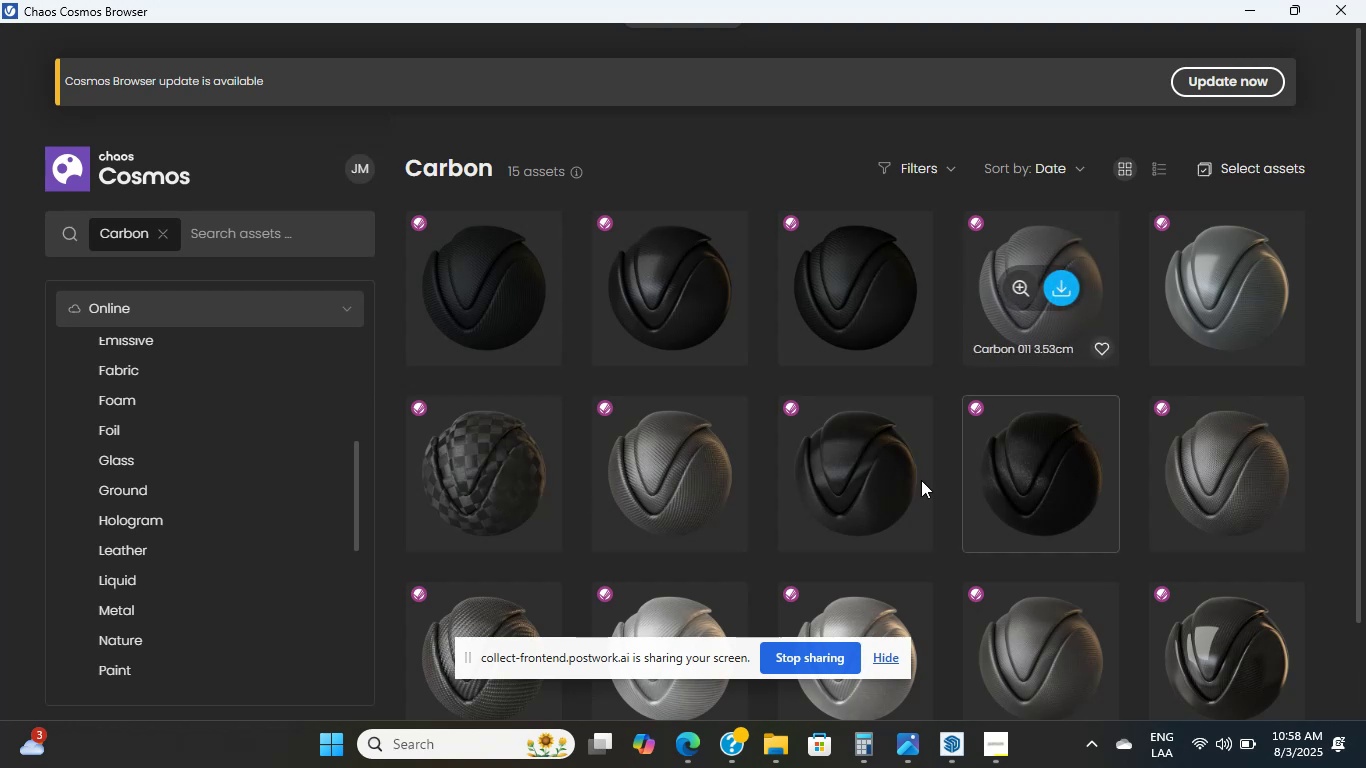 
scroll: coordinate [596, 449], scroll_direction: down, amount: 3.0
 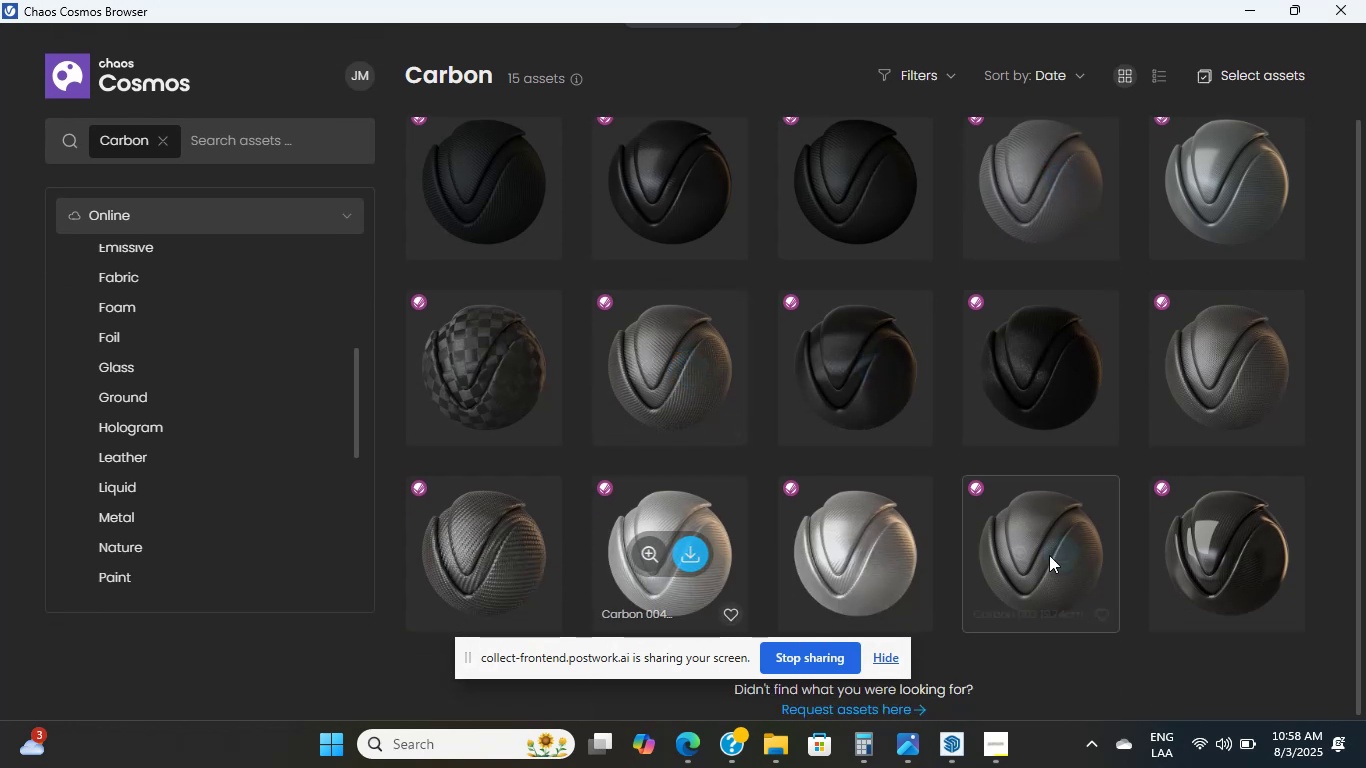 
left_click([1069, 552])
 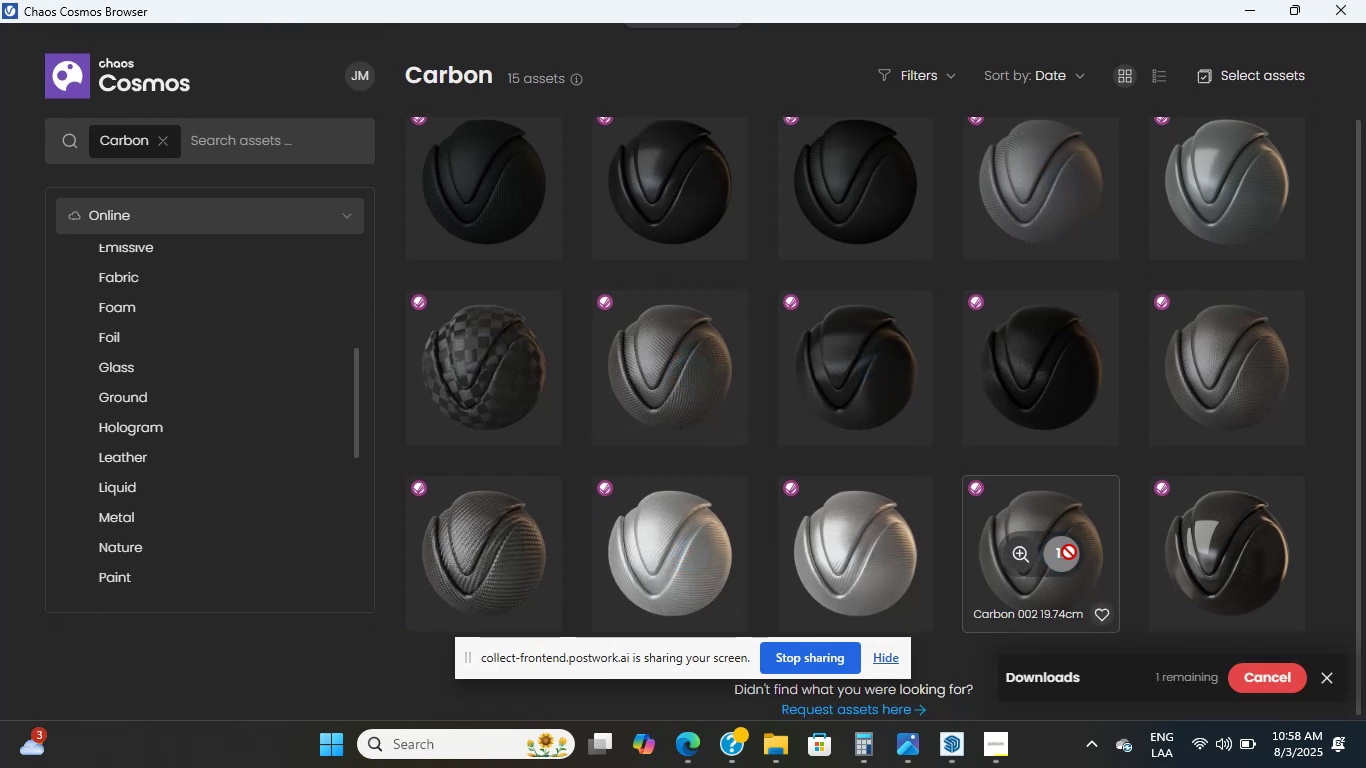 
wait(6.65)
 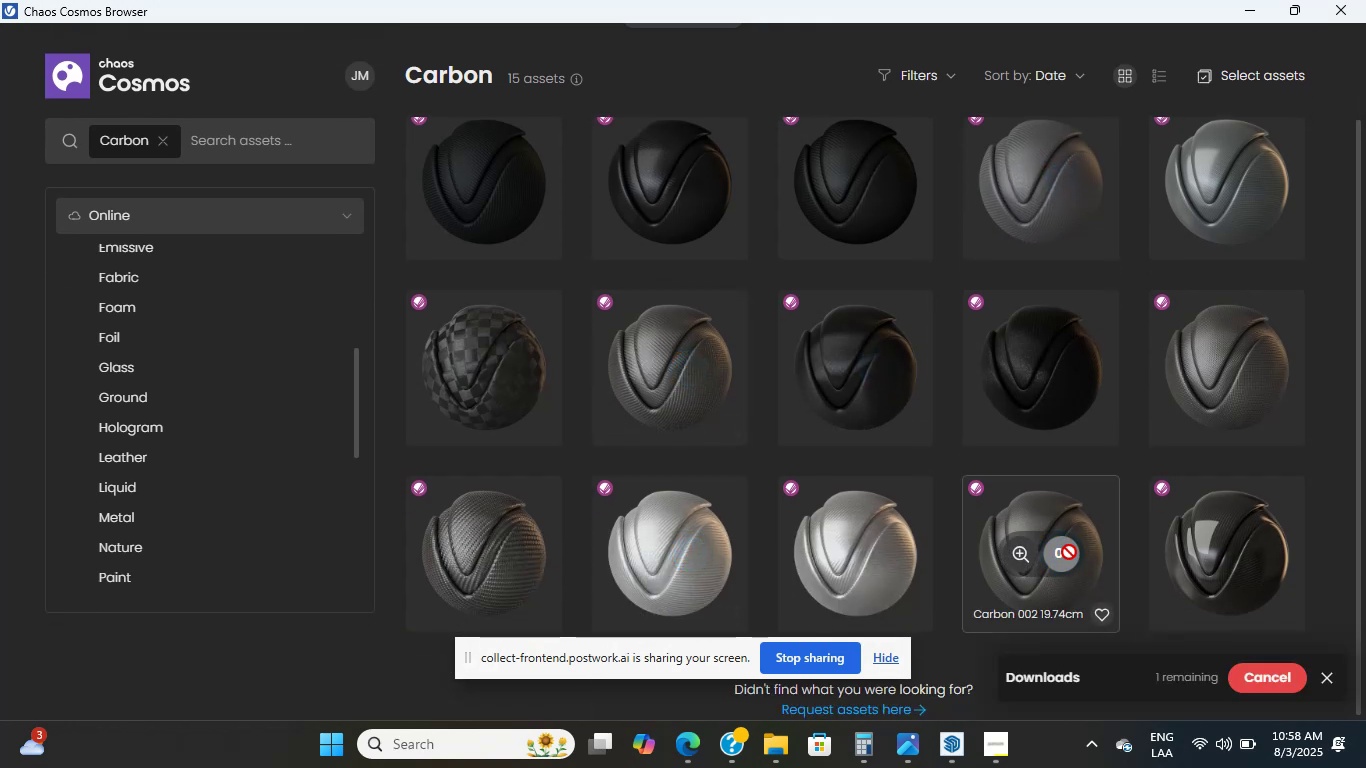 
left_click_drag(start_coordinate=[863, 0], to_coordinate=[409, 122])
 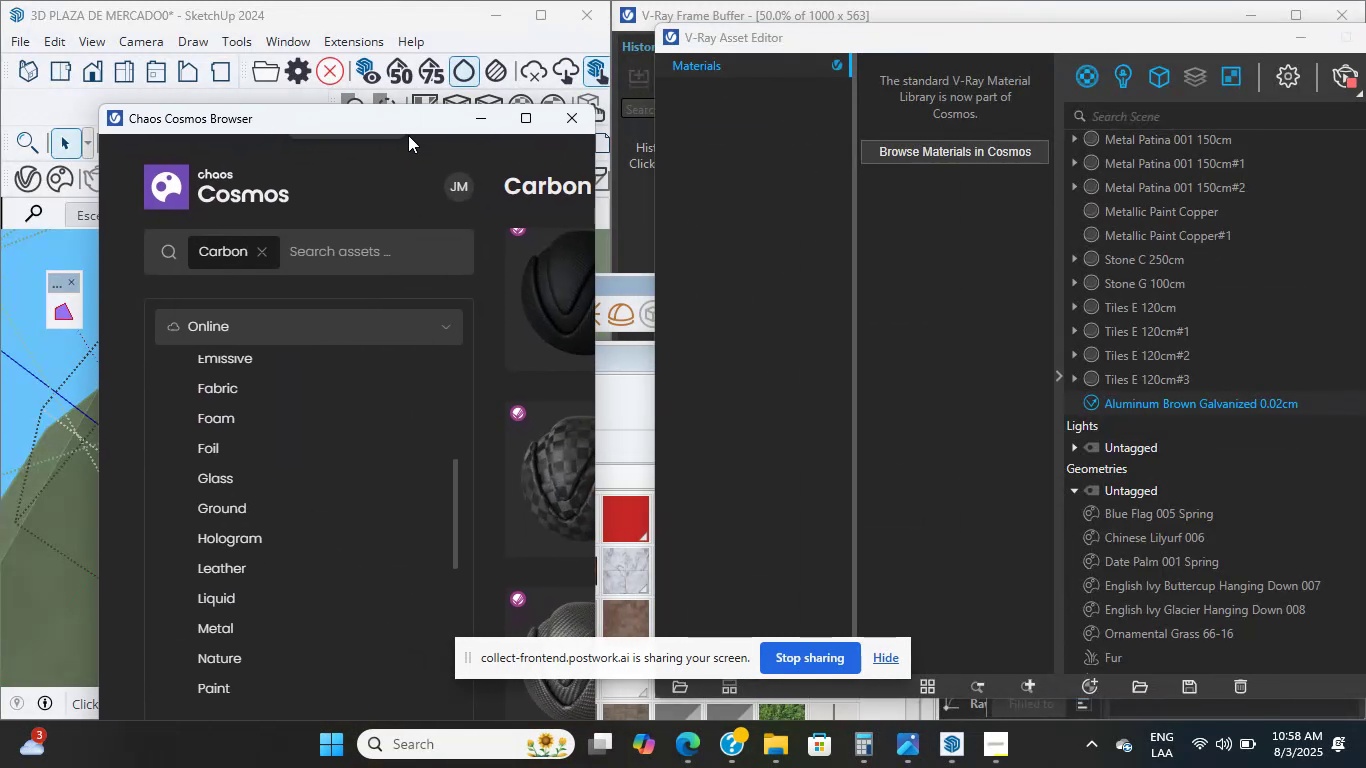 
mouse_move([393, 344])
 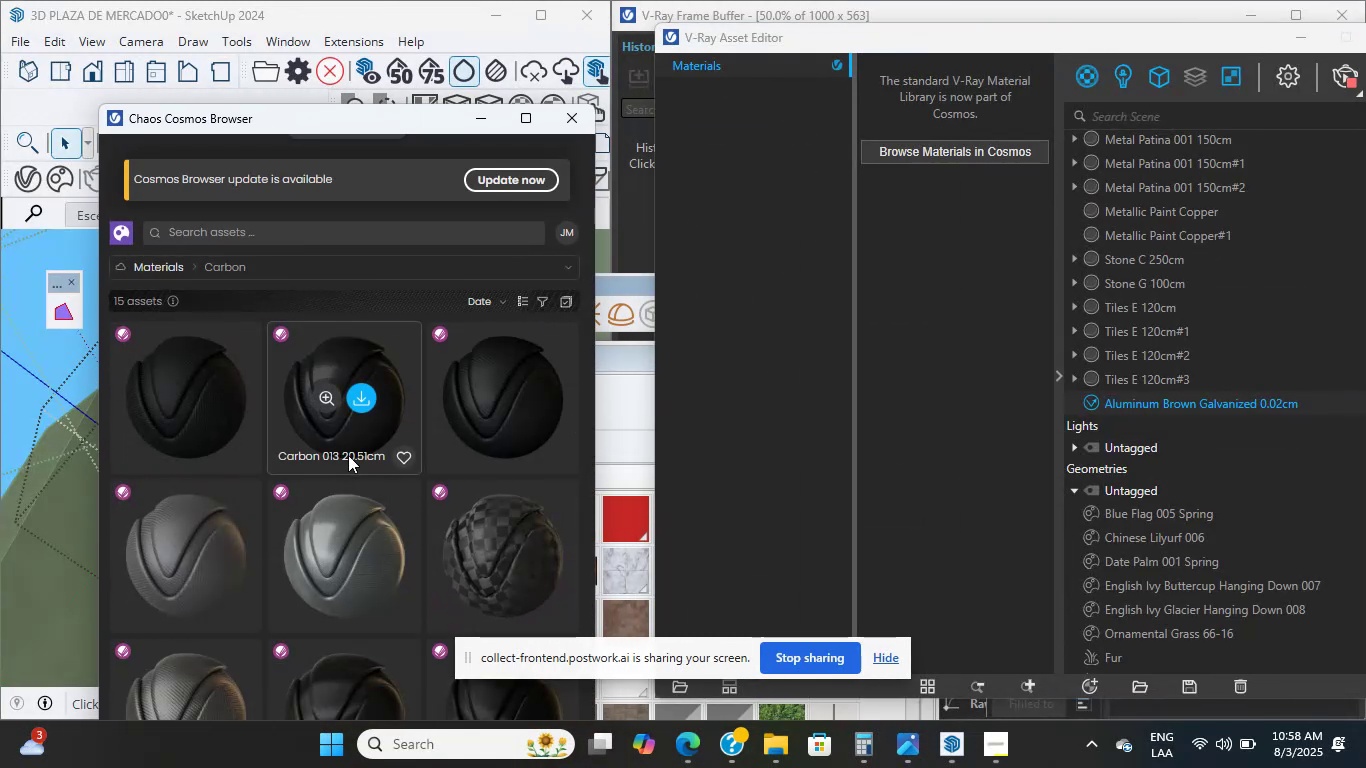 
wait(8.31)
 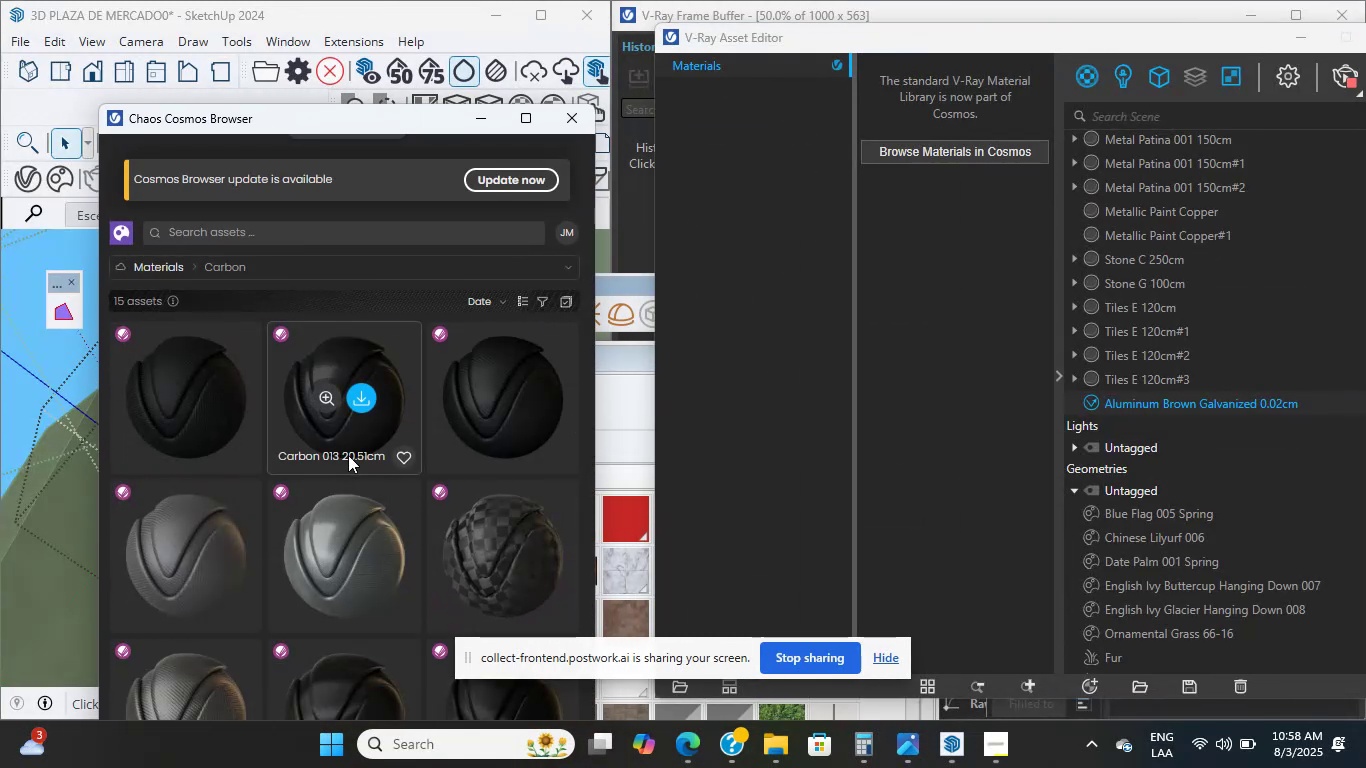 
scroll: coordinate [333, 610], scroll_direction: down, amount: 10.0
 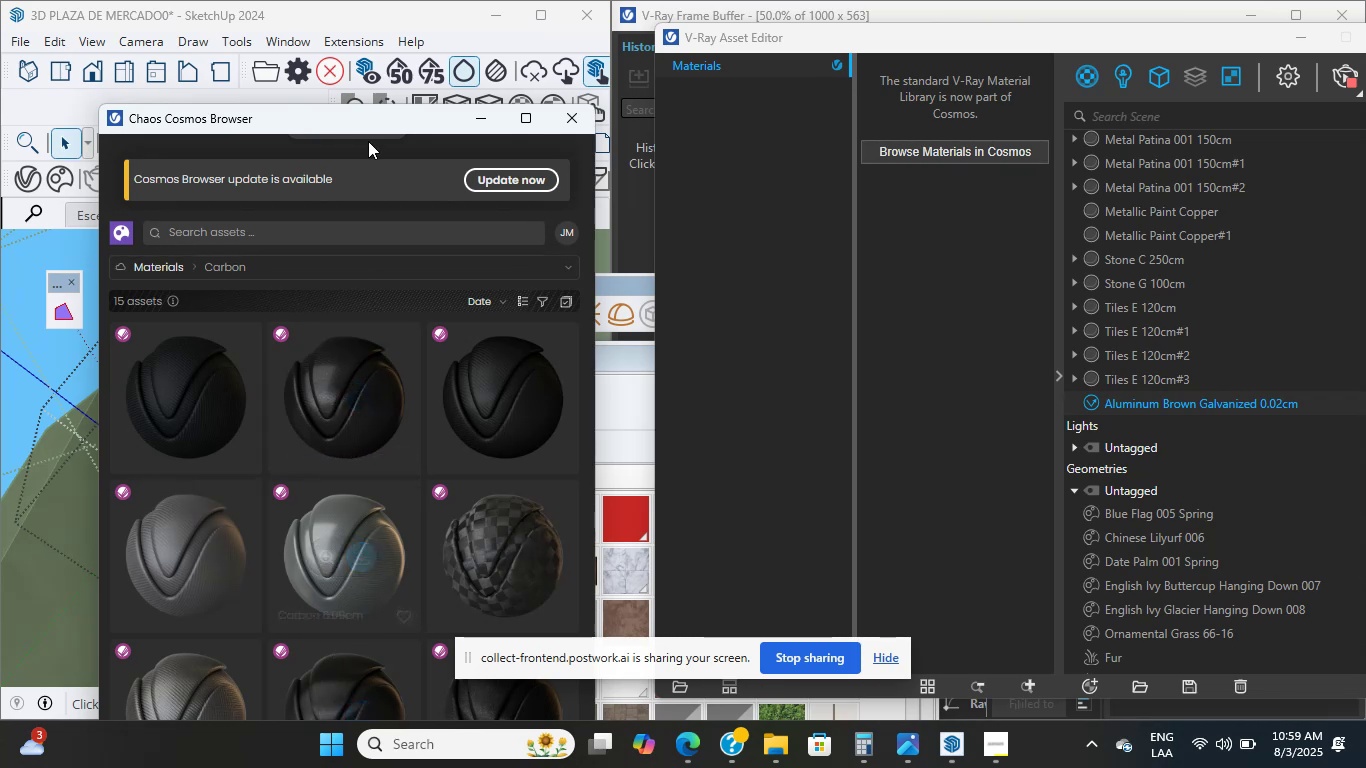 
left_click_drag(start_coordinate=[367, 128], to_coordinate=[338, 41])
 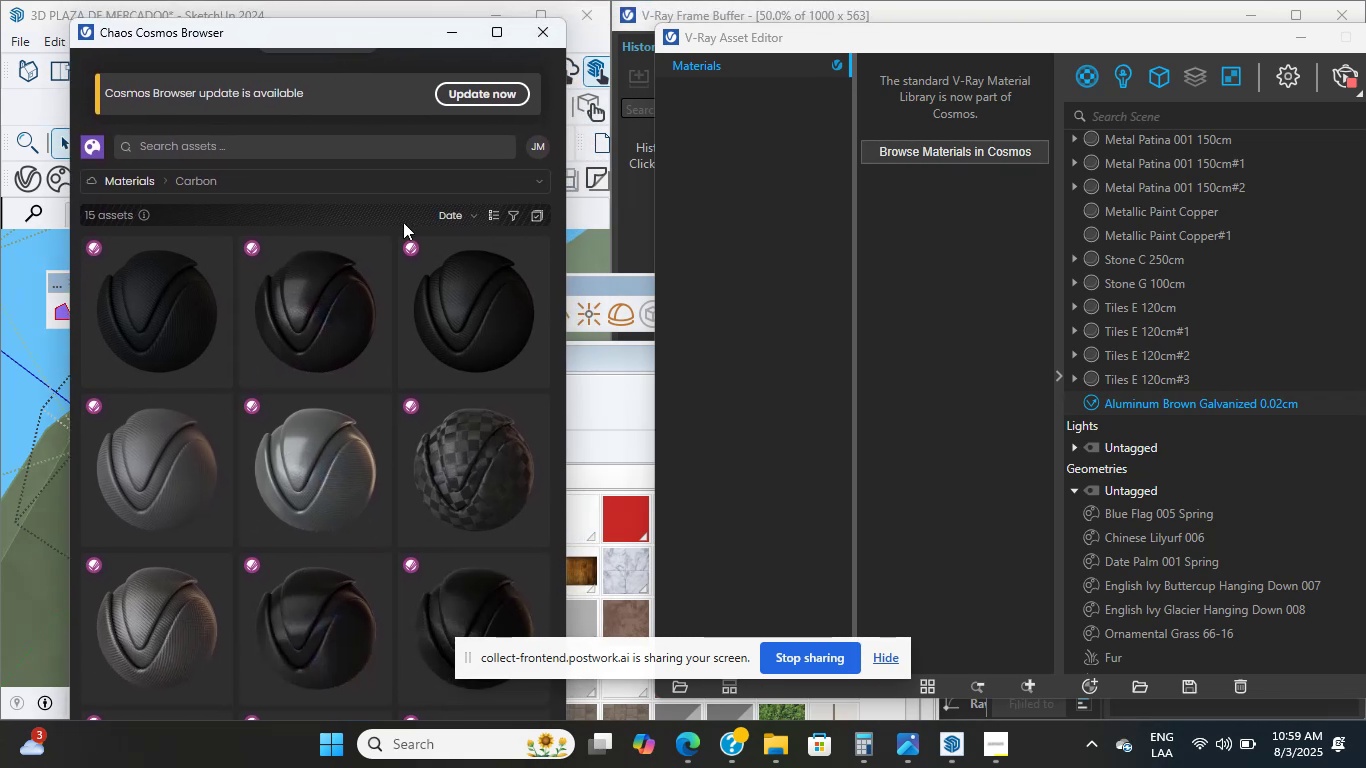 
scroll: coordinate [382, 530], scroll_direction: down, amount: 11.0
 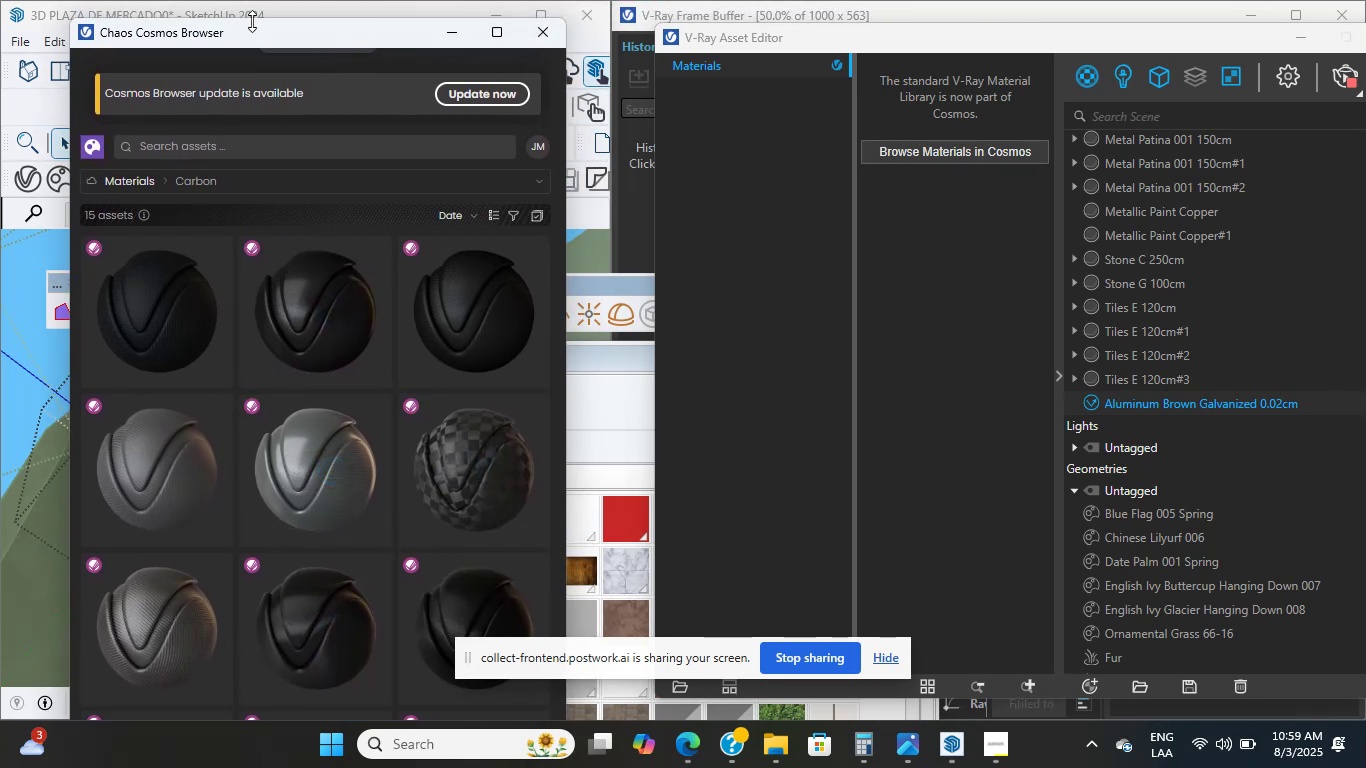 
left_click_drag(start_coordinate=[254, 36], to_coordinate=[227, 0])
 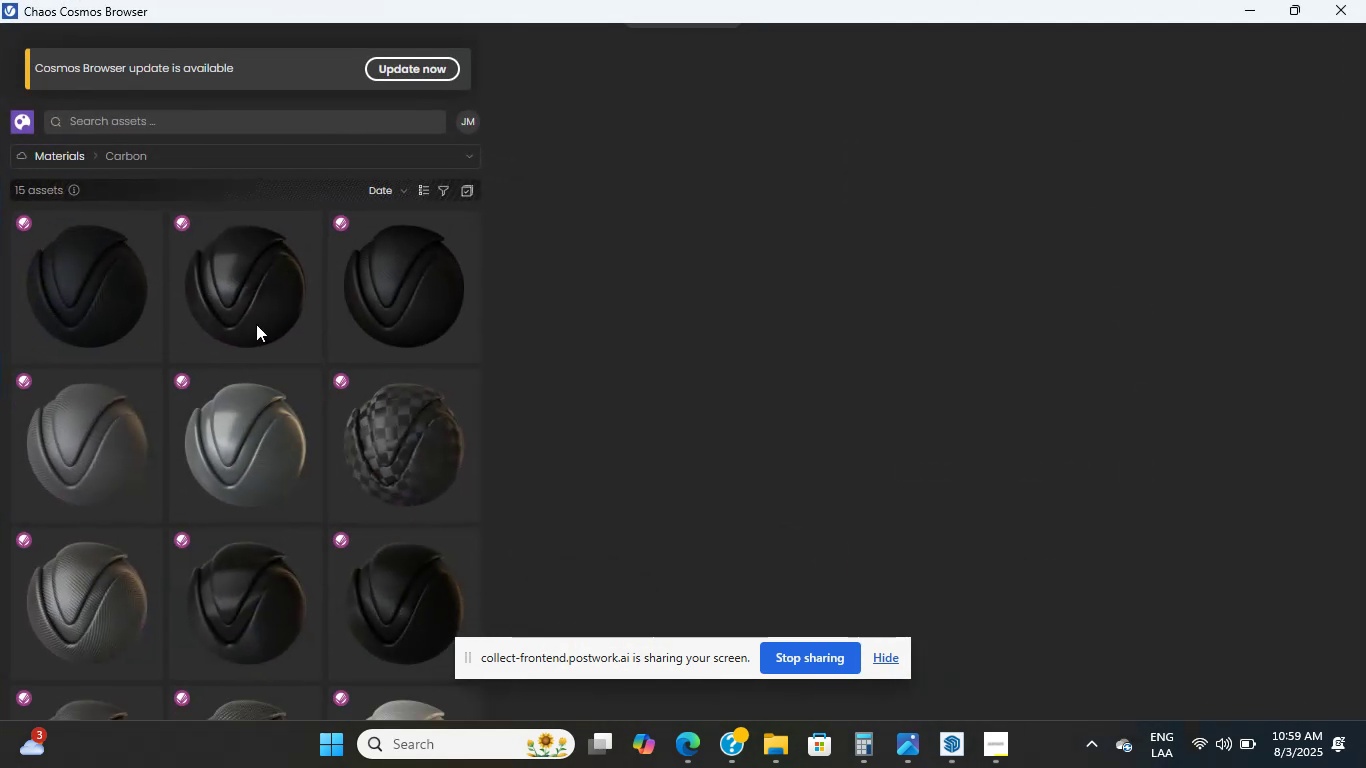 
scroll: coordinate [841, 547], scroll_direction: down, amount: 9.0
 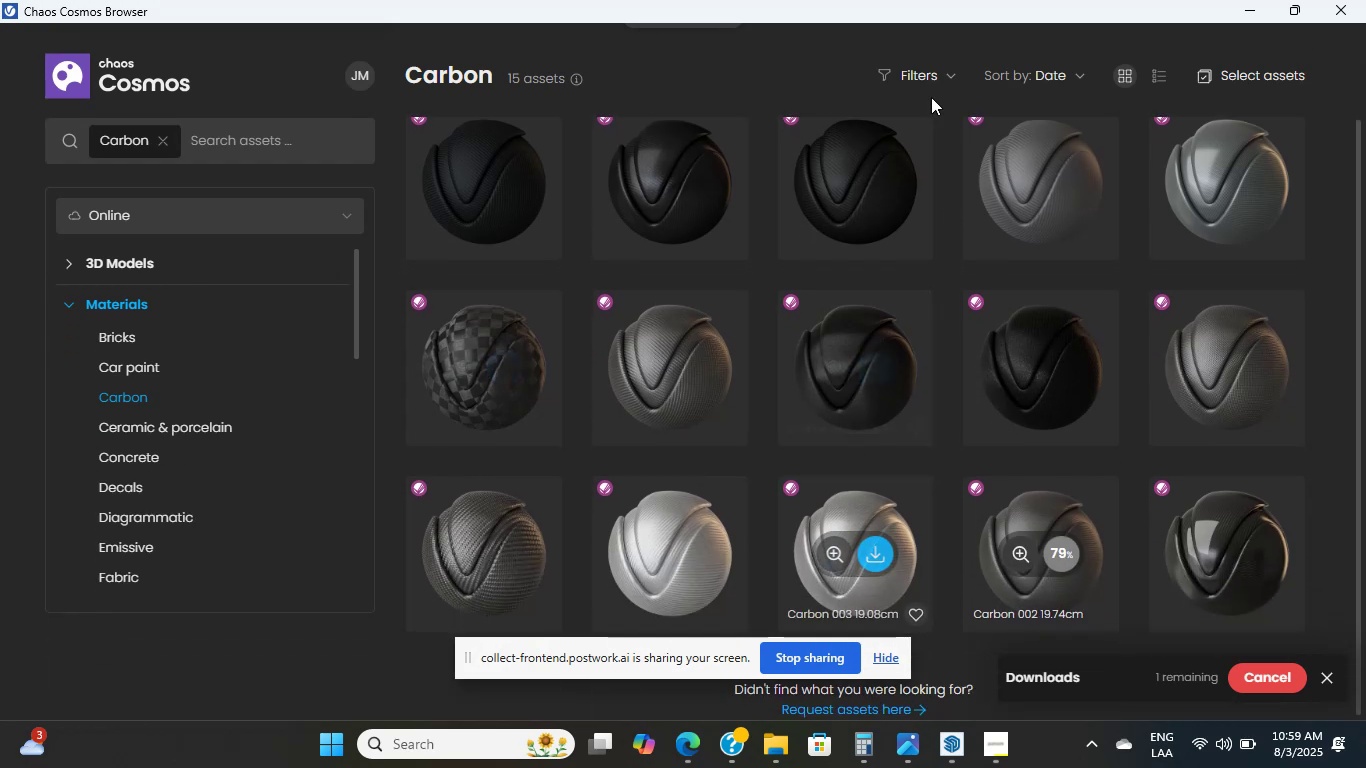 
left_click_drag(start_coordinate=[865, 1], to_coordinate=[322, 15])
 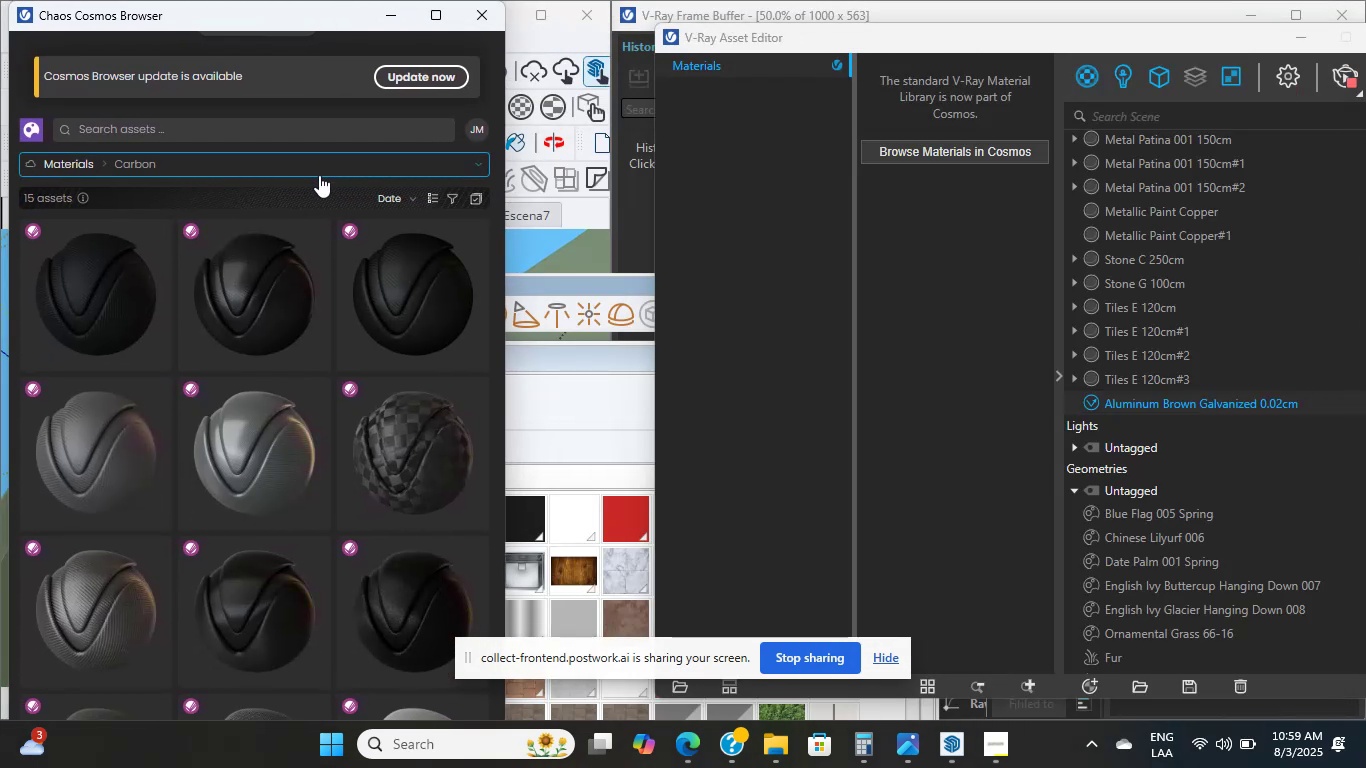 
scroll: coordinate [358, 767], scroll_direction: down, amount: 30.0
 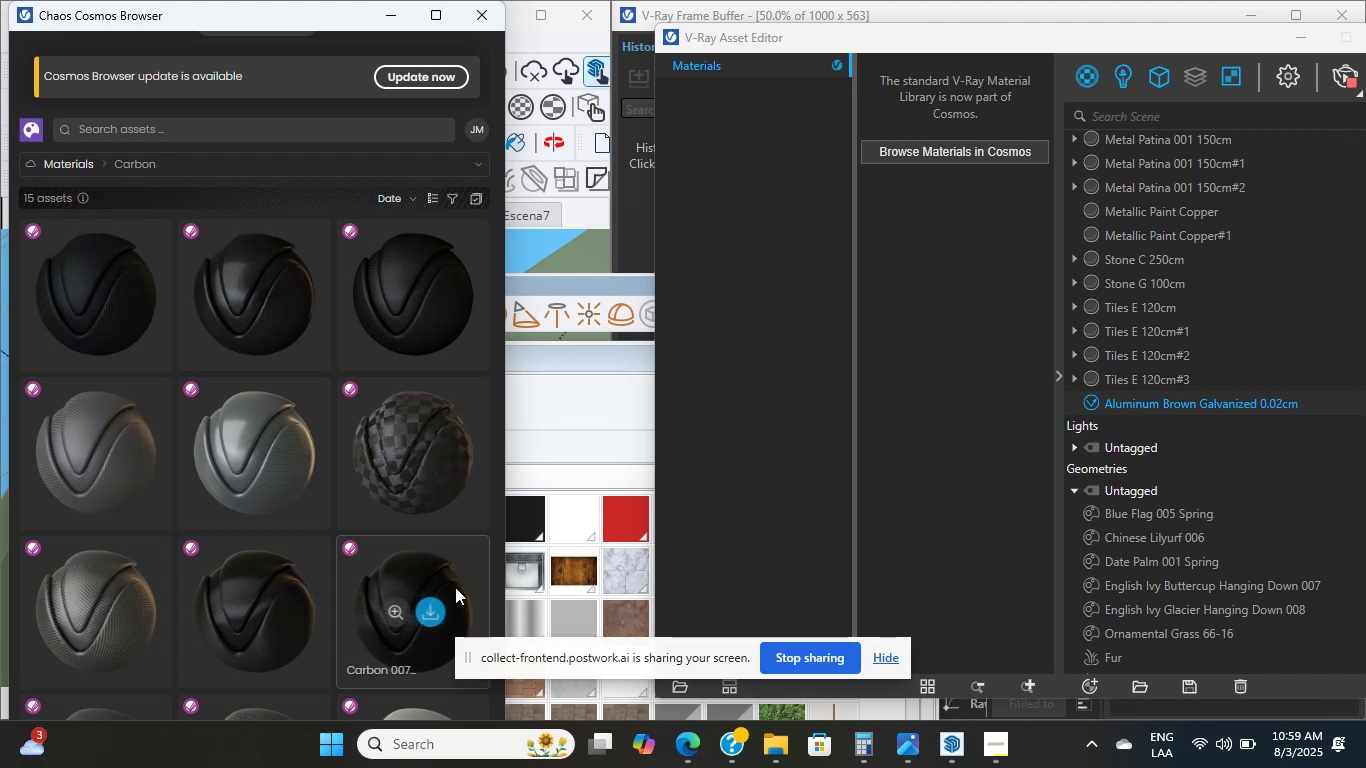 
scroll: coordinate [344, 669], scroll_direction: down, amount: 10.0
 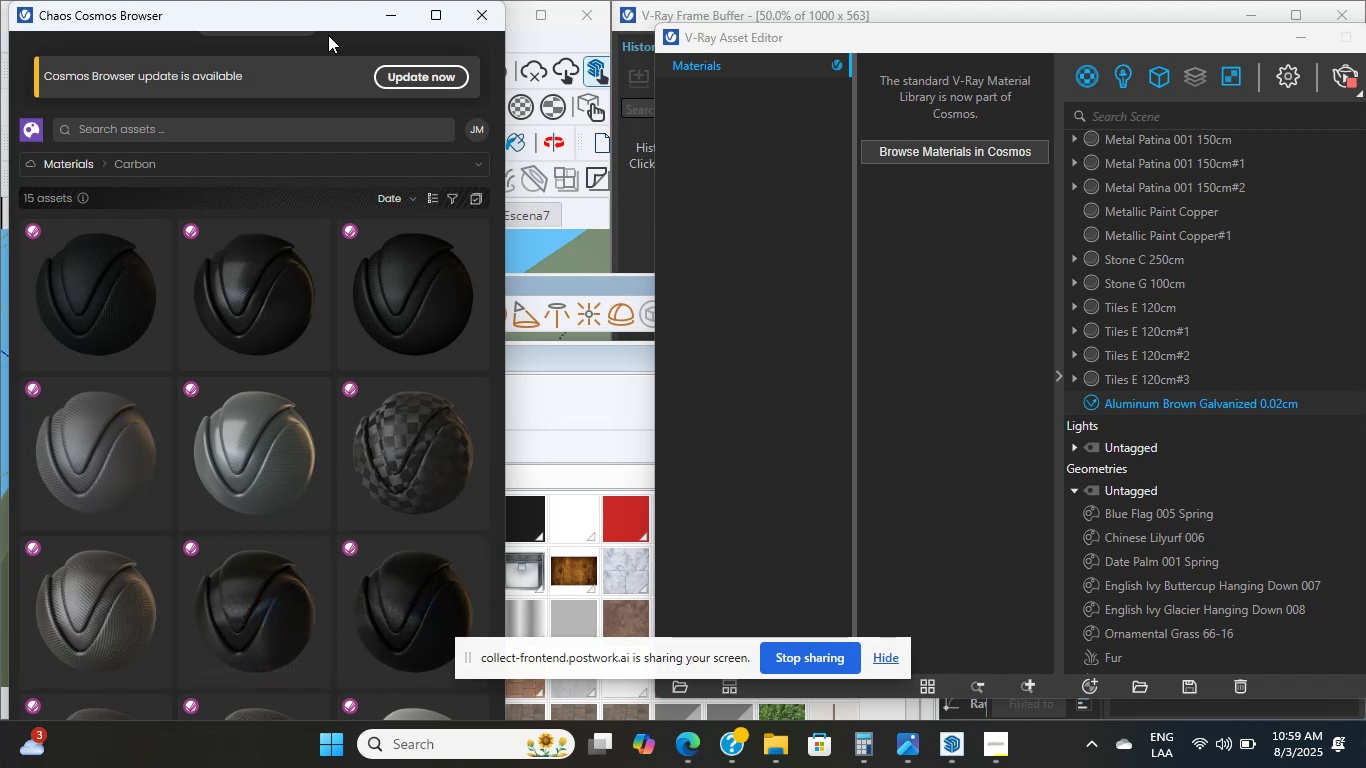 
mouse_move([344, 482])
 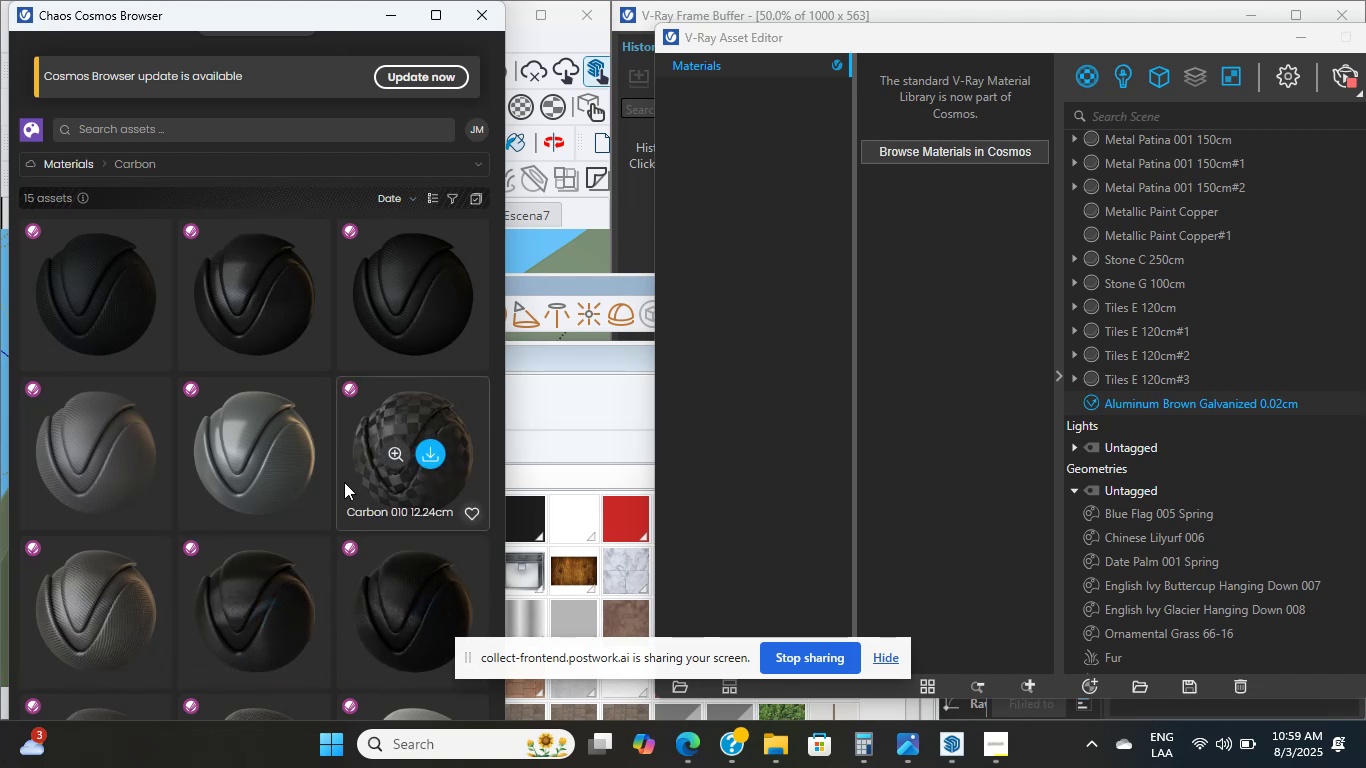 
scroll: coordinate [716, 317], scroll_direction: down, amount: 20.0
 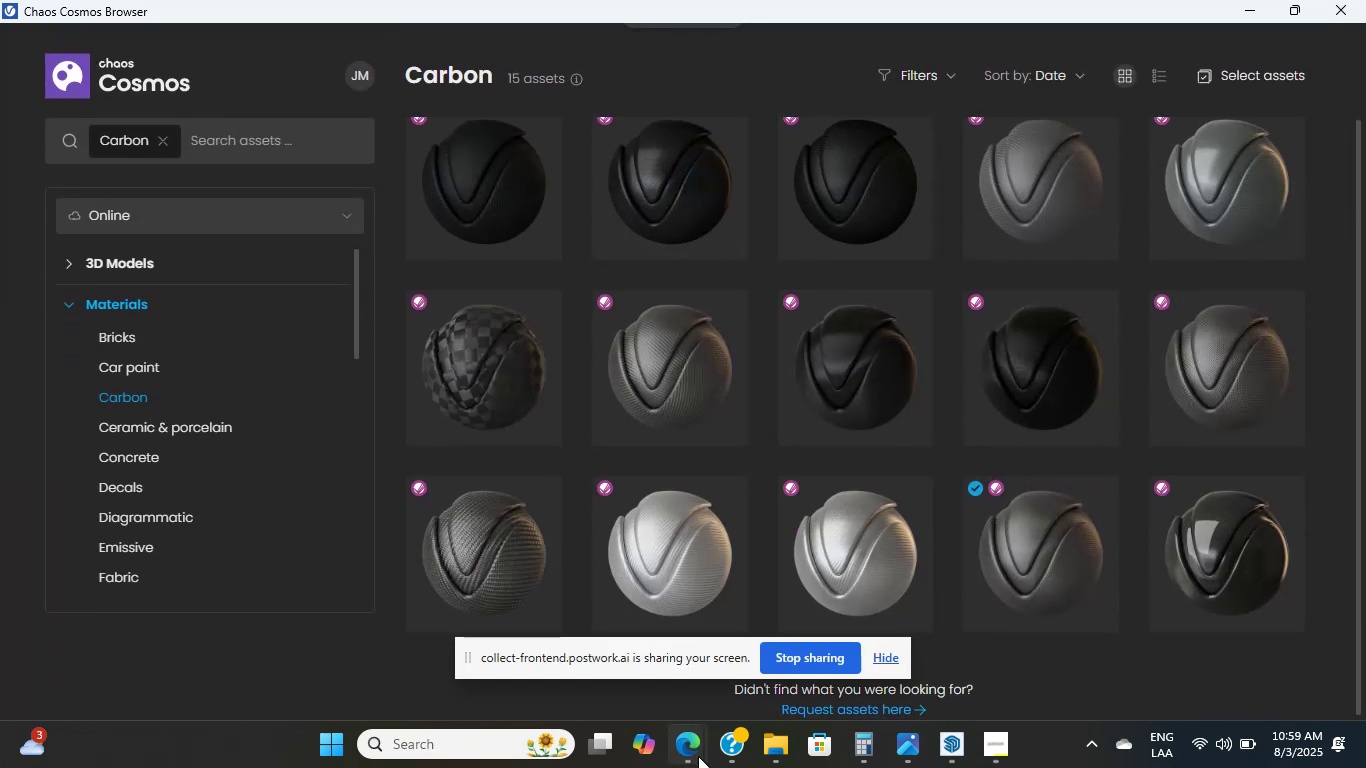 
left_click([699, 760])
 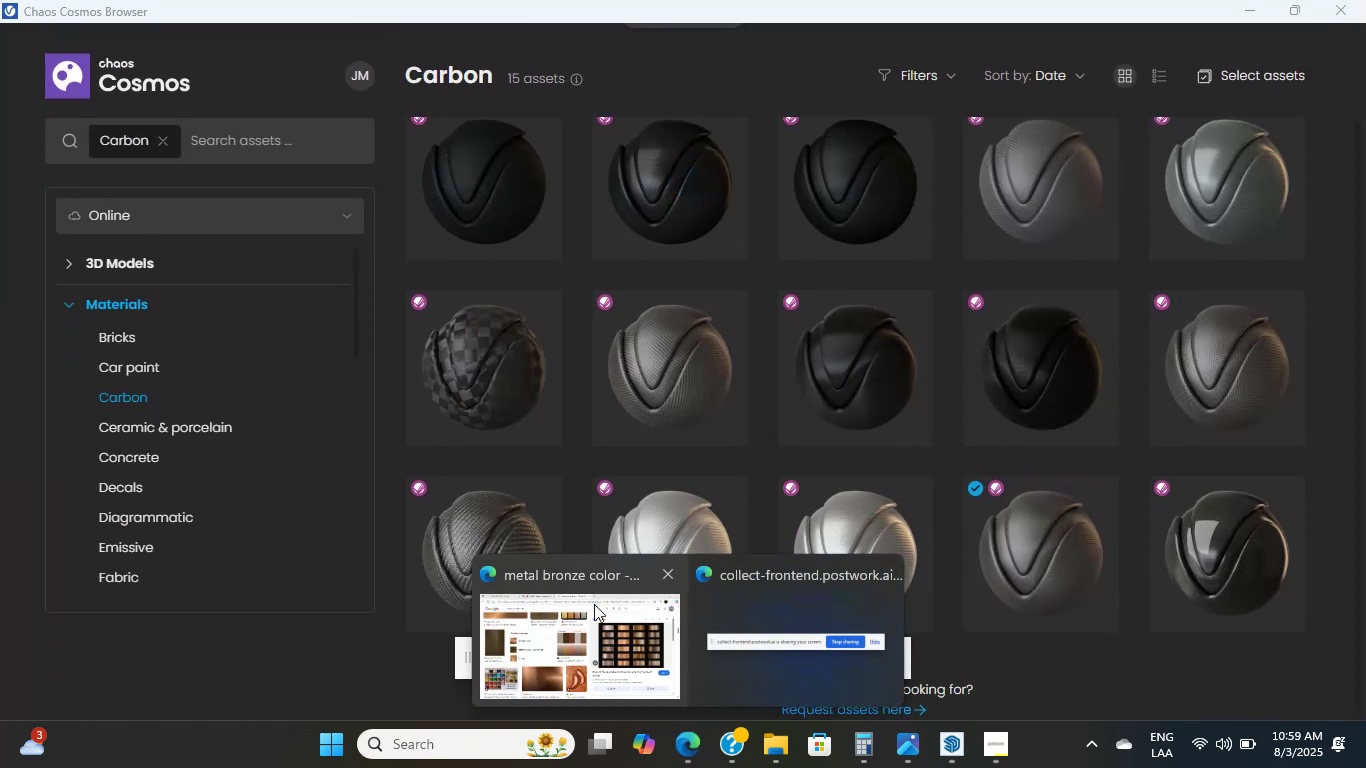 
left_click([594, 602])
 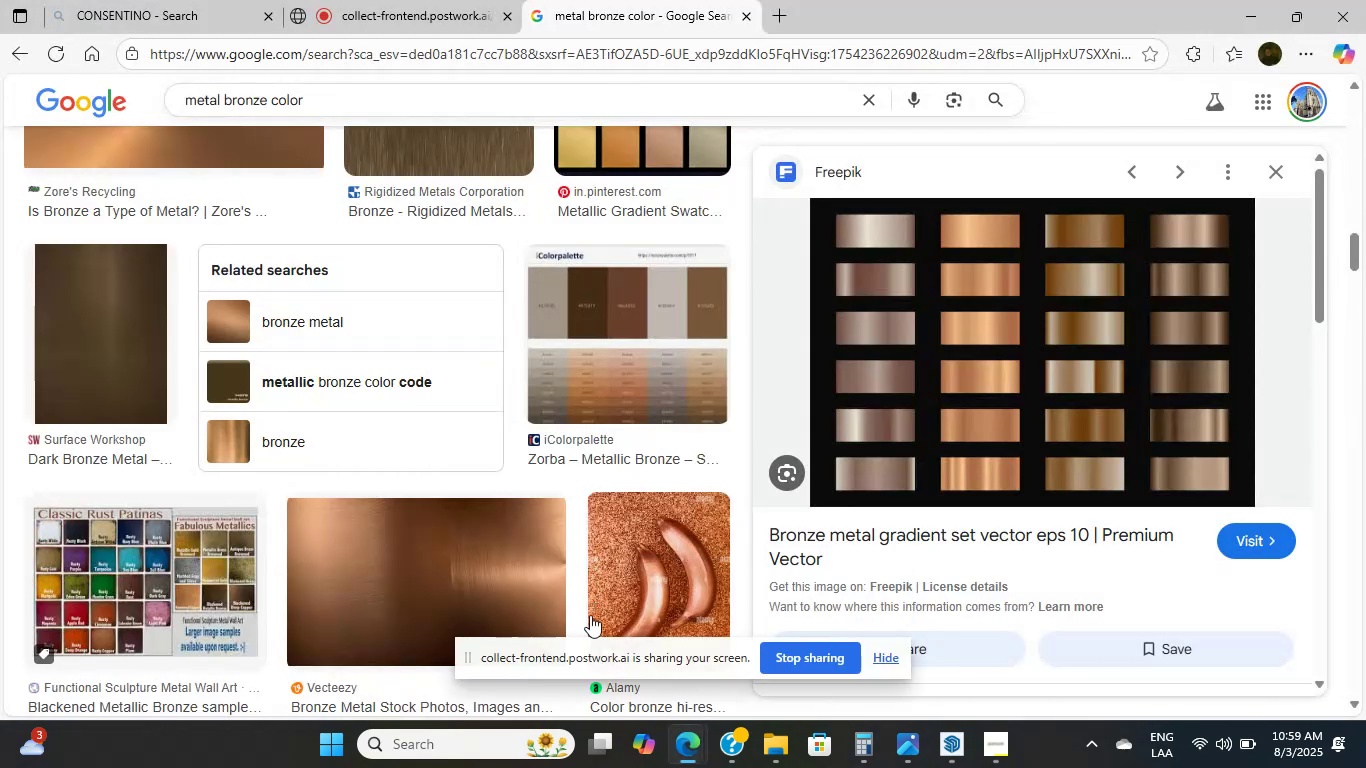 
scroll: coordinate [784, 475], scroll_direction: down, amount: 27.0
 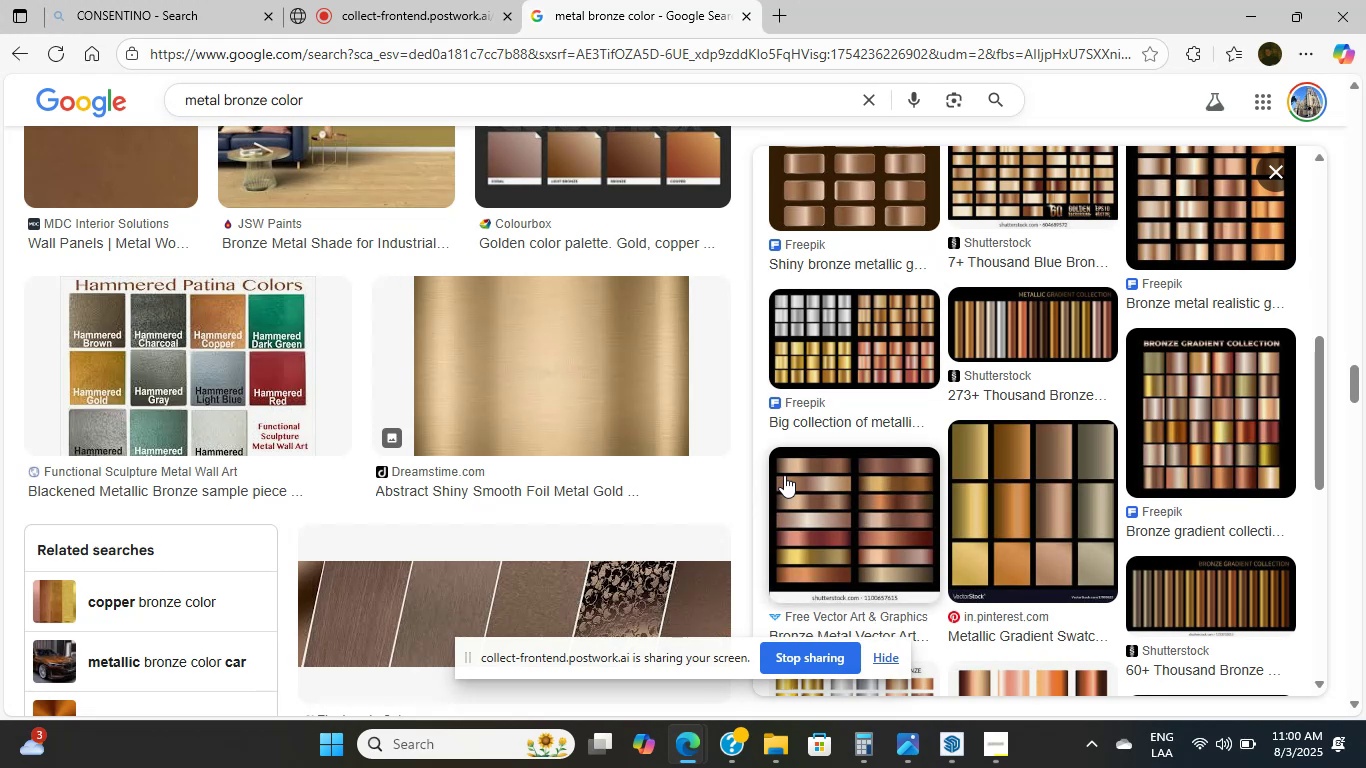 
scroll: coordinate [784, 475], scroll_direction: down, amount: 9.0
 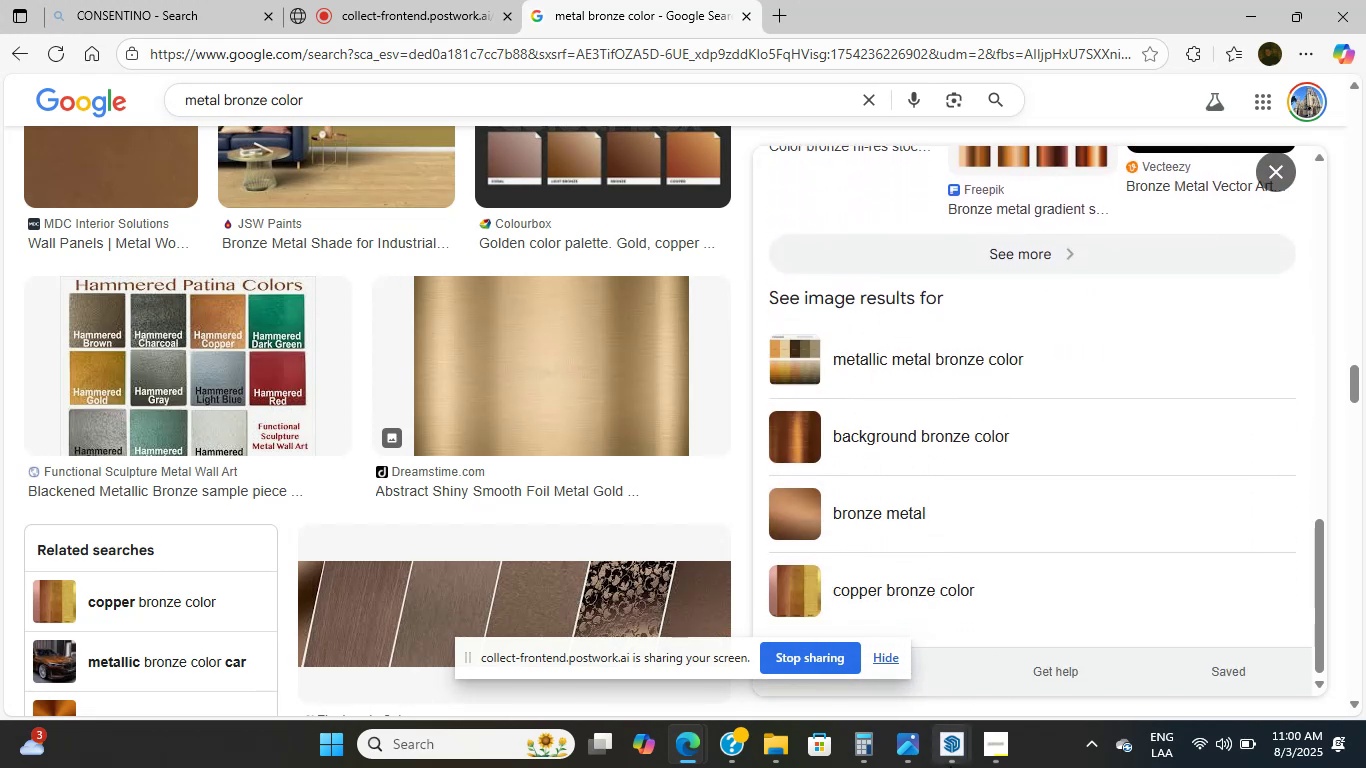 
left_click([949, 761])
 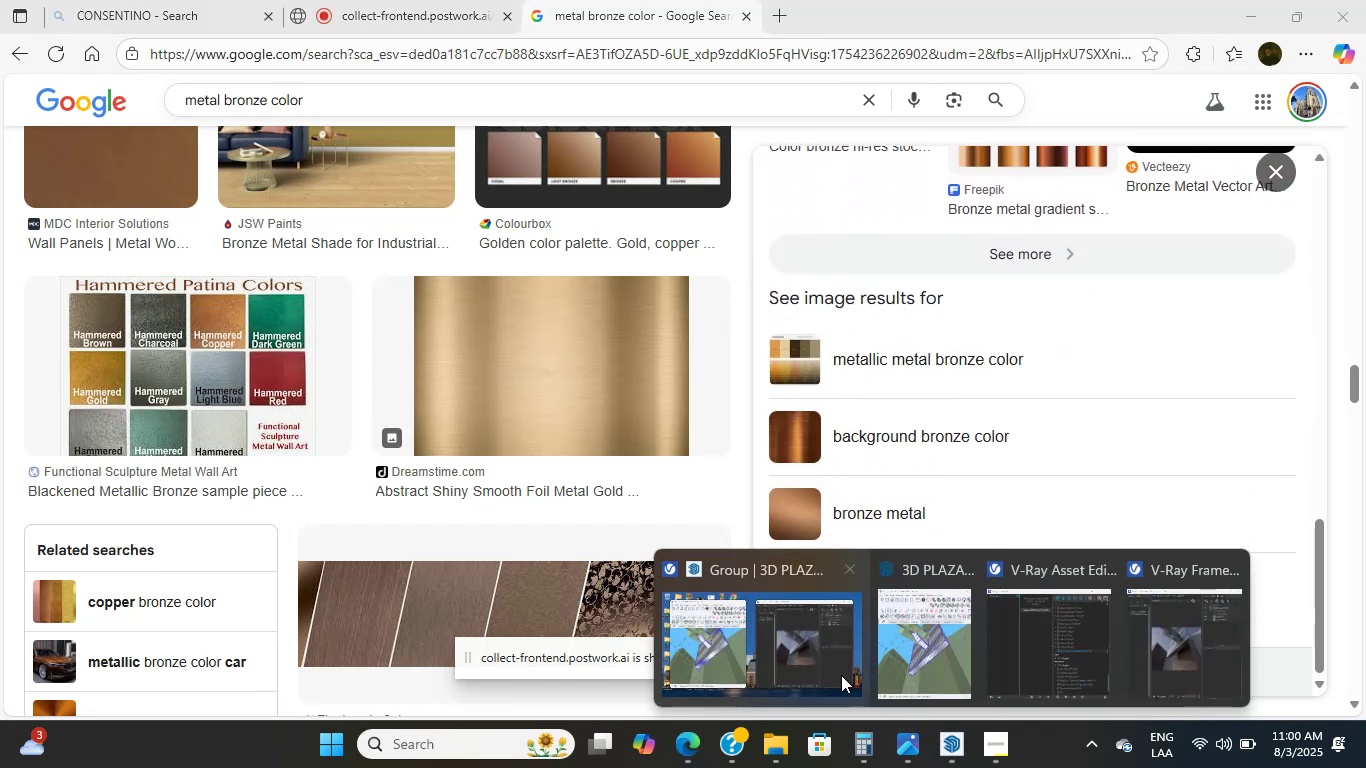 
left_click([808, 638])
 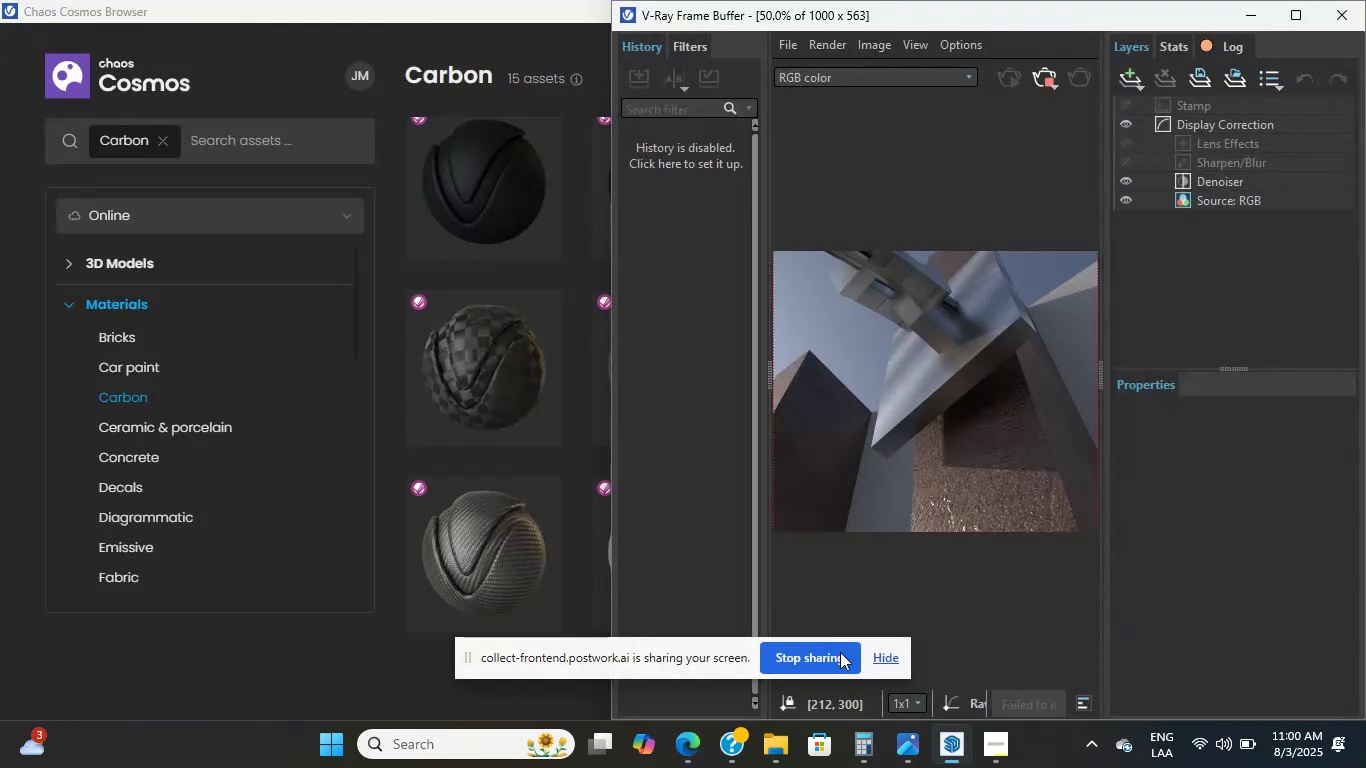 
scroll: coordinate [765, 454], scroll_direction: down, amount: 2.0
 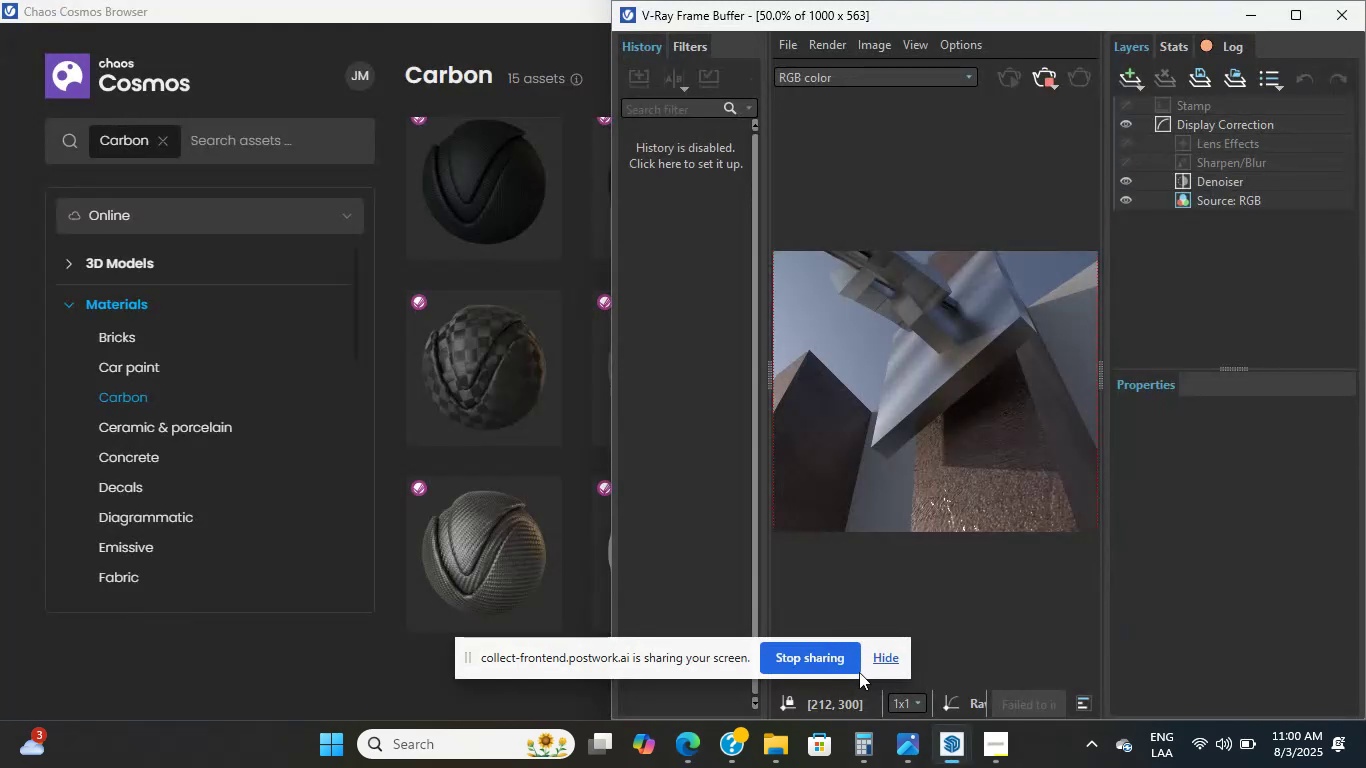 
scroll: coordinate [963, 348], scroll_direction: up, amount: 5.0
 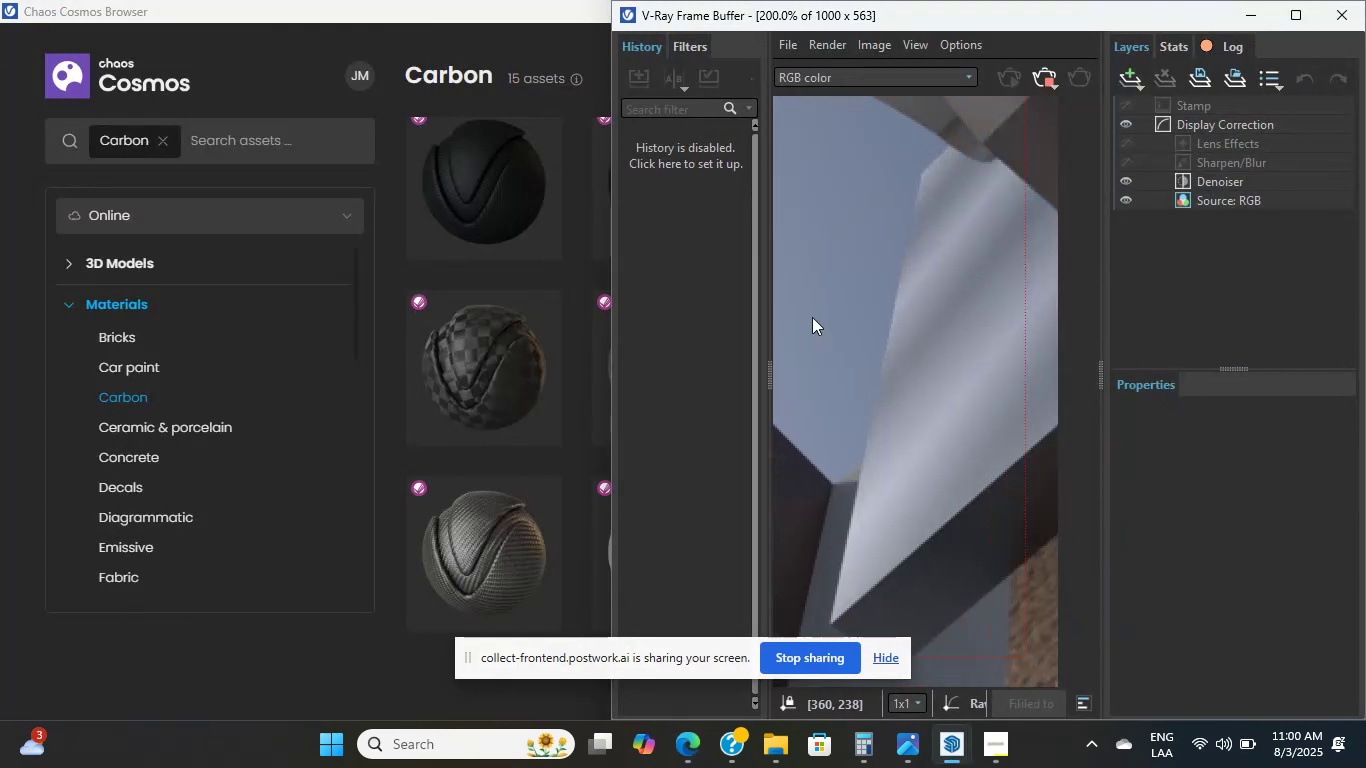 
scroll: coordinate [942, 337], scroll_direction: down, amount: 10.0
 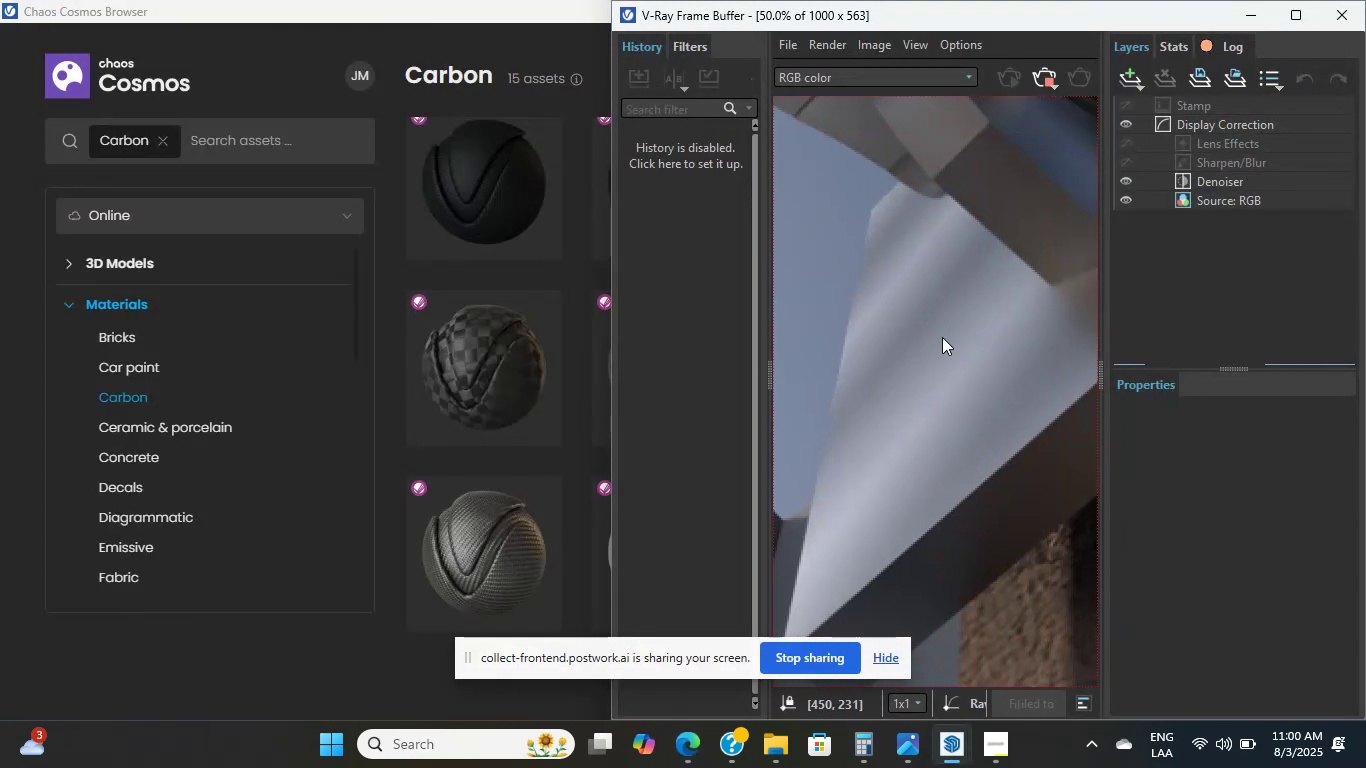 
double_click([942, 337])
 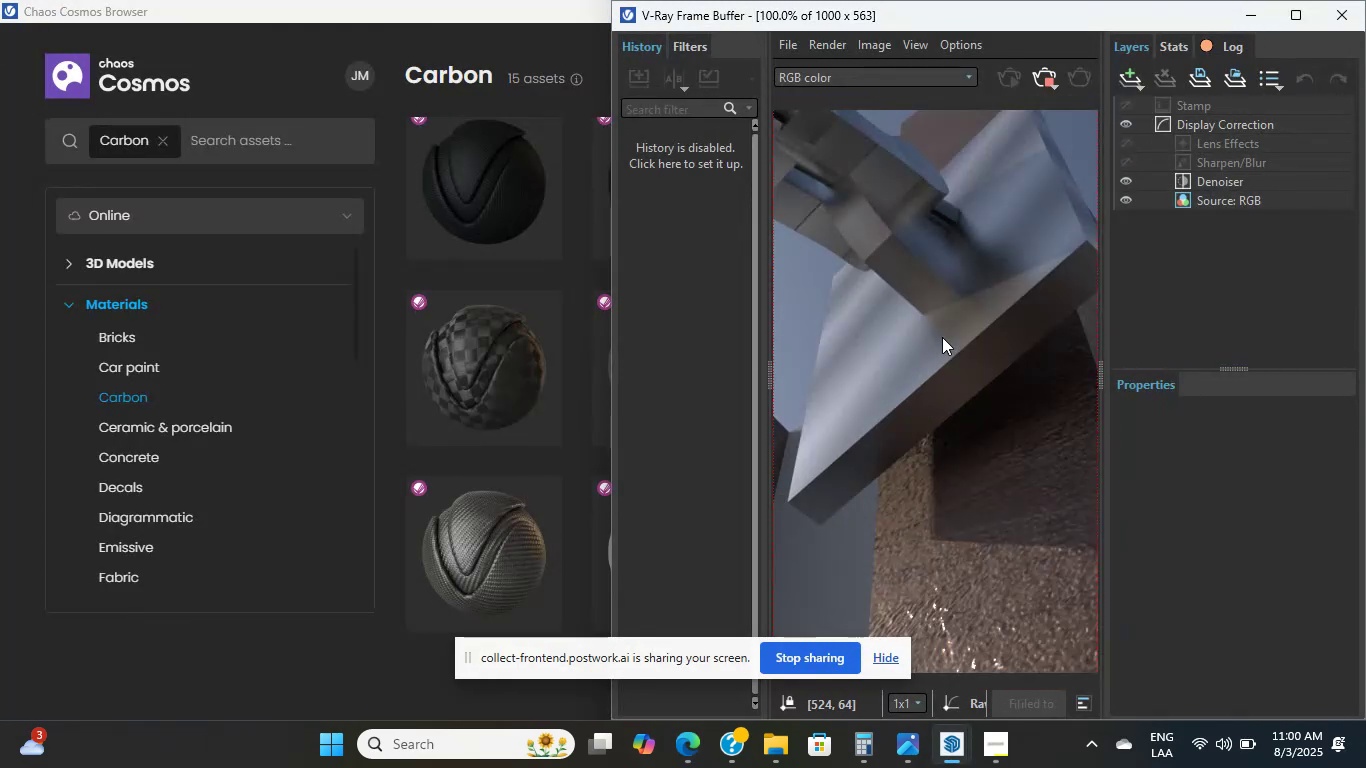 
scroll: coordinate [942, 337], scroll_direction: up, amount: 3.0
 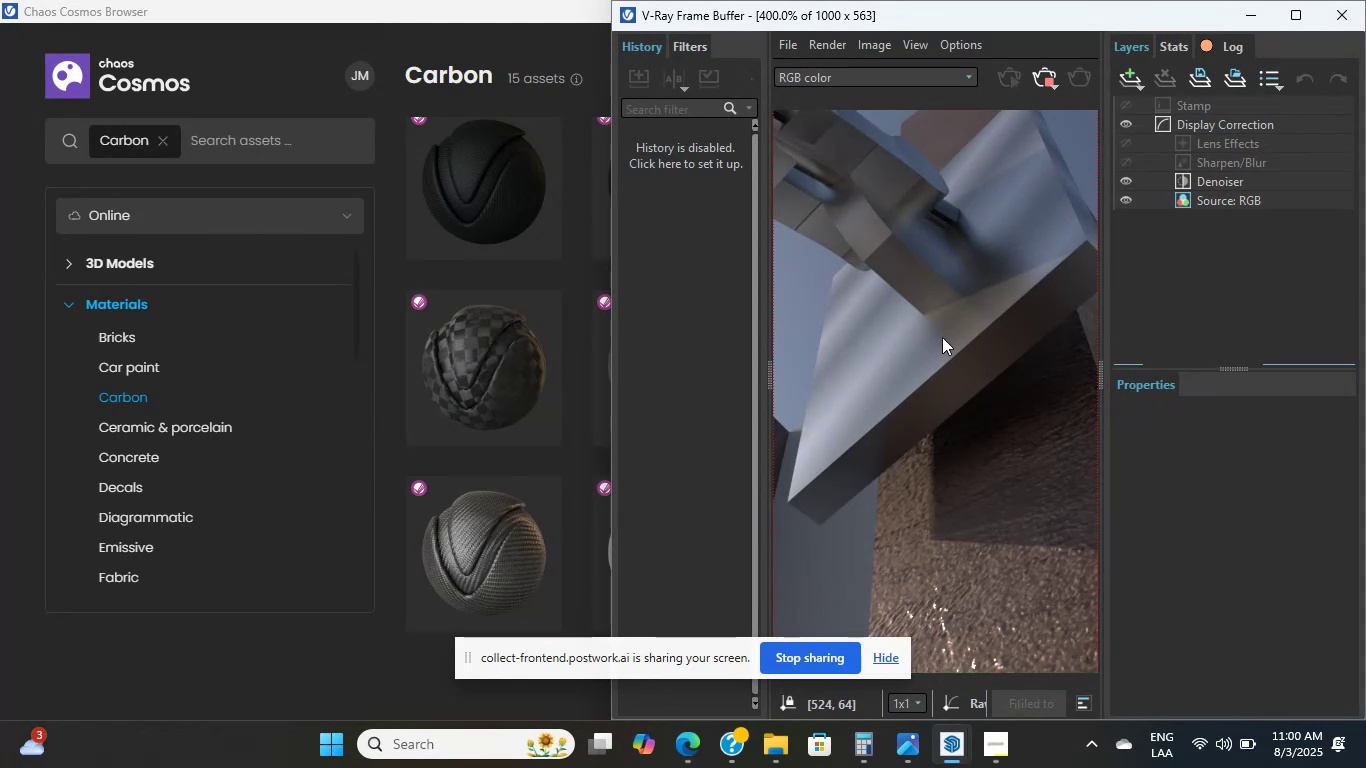 
double_click([942, 337])
 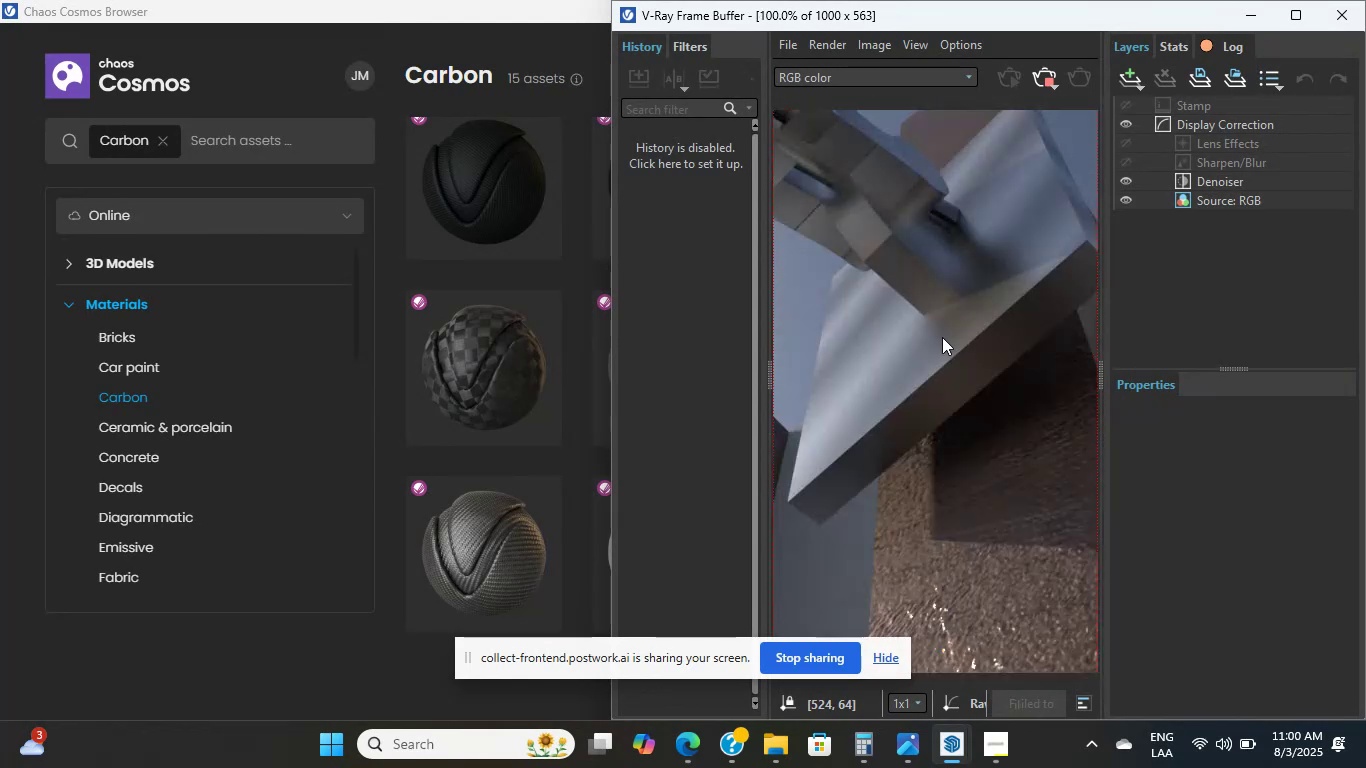 
scroll: coordinate [942, 337], scroll_direction: down, amount: 2.0
 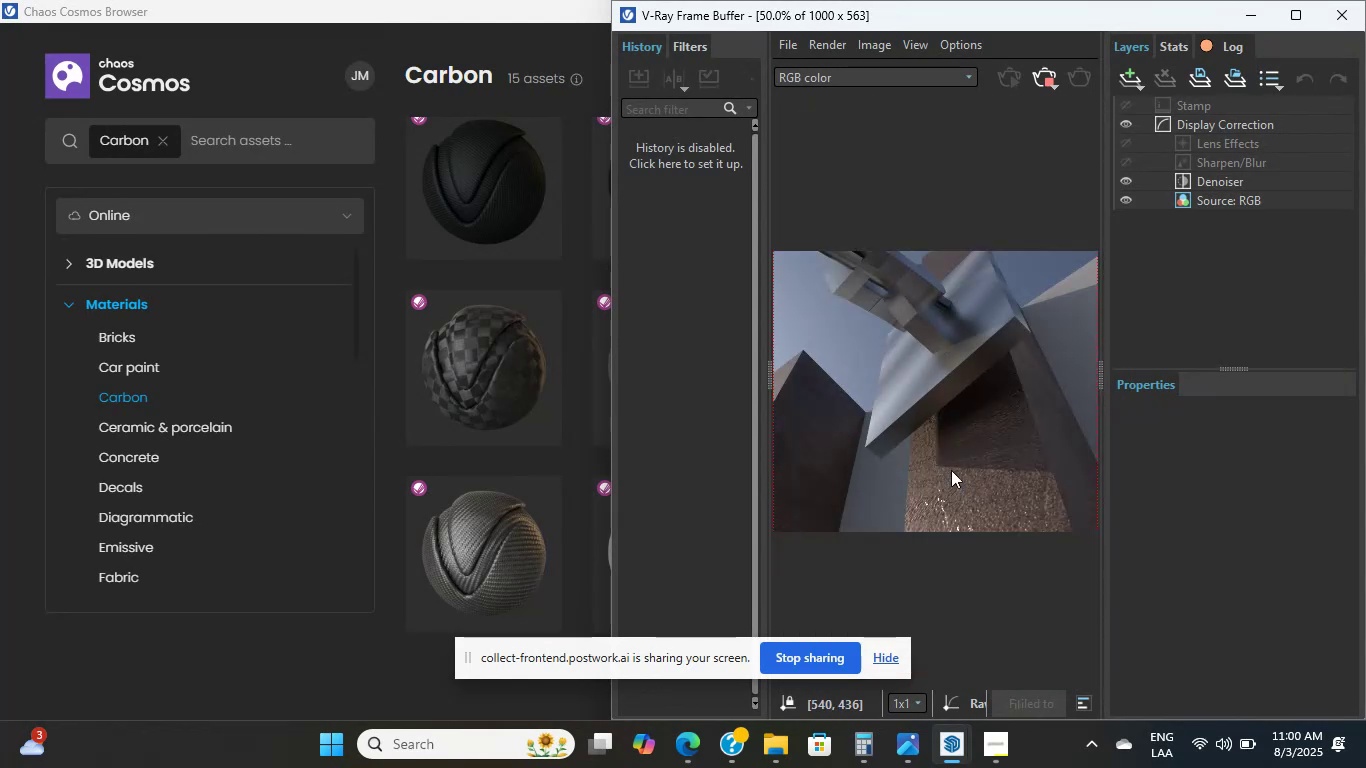 
left_click([936, 739])
 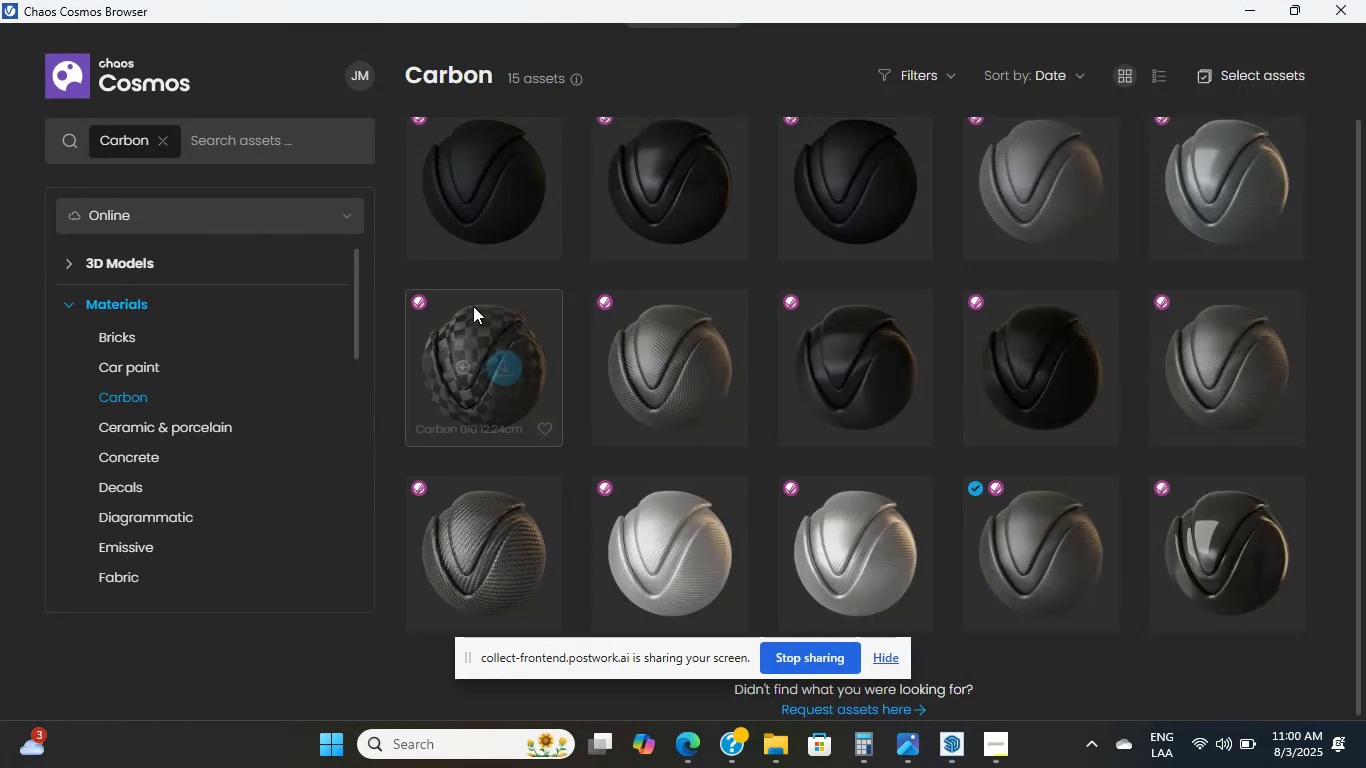 
left_click_drag(start_coordinate=[747, 4], to_coordinate=[806, 421])
 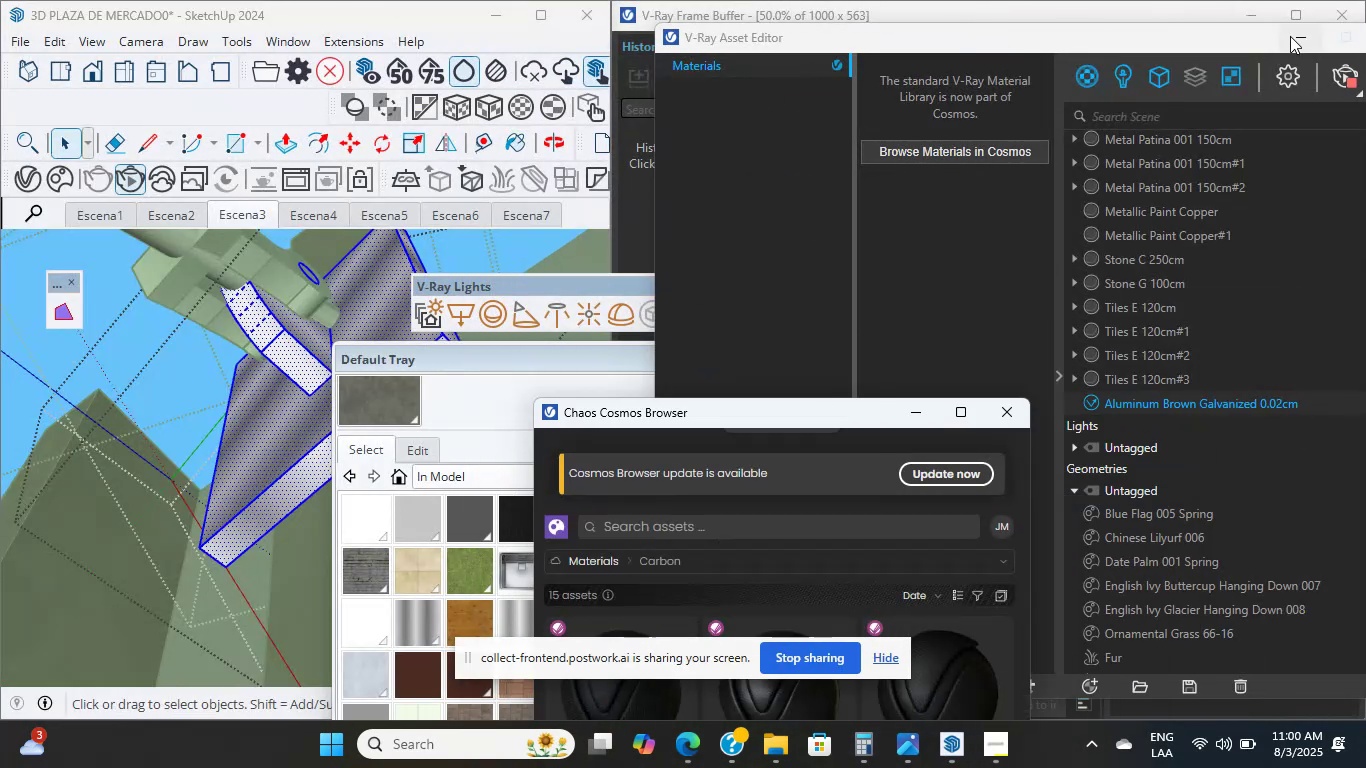 
left_click([1304, 39])
 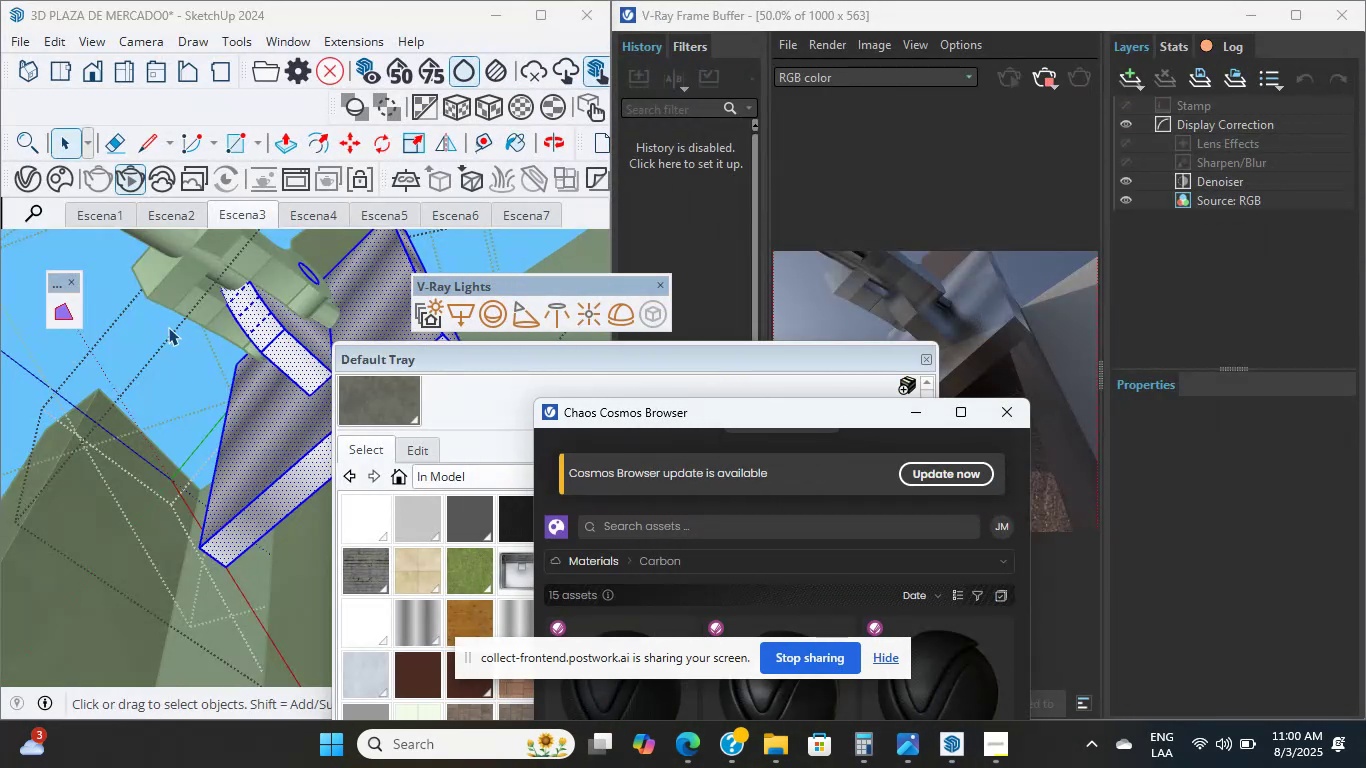 
hold_key(key=ShiftLeft, duration=5.15)
scroll: coordinate [154, 375], scroll_direction: down, amount: 3.0
 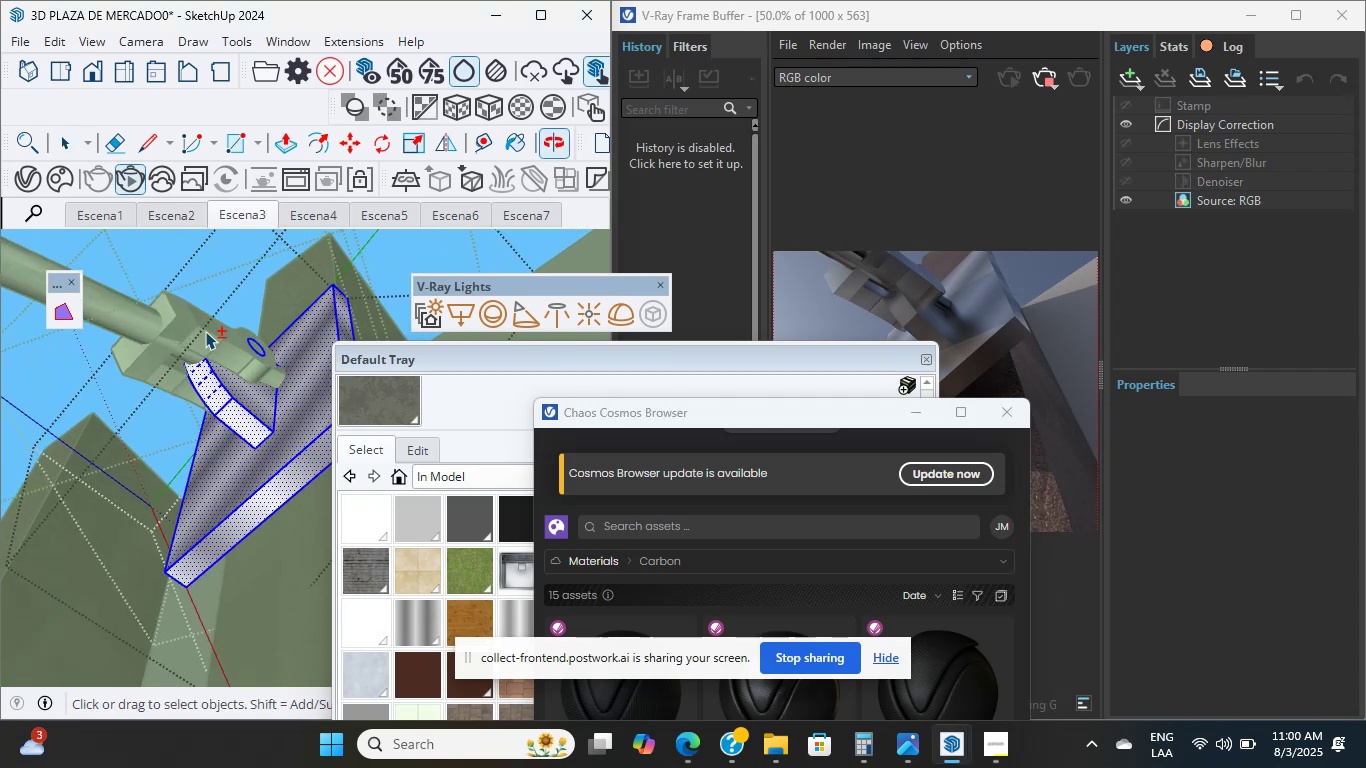 
scroll: coordinate [225, 343], scroll_direction: up, amount: 2.0
 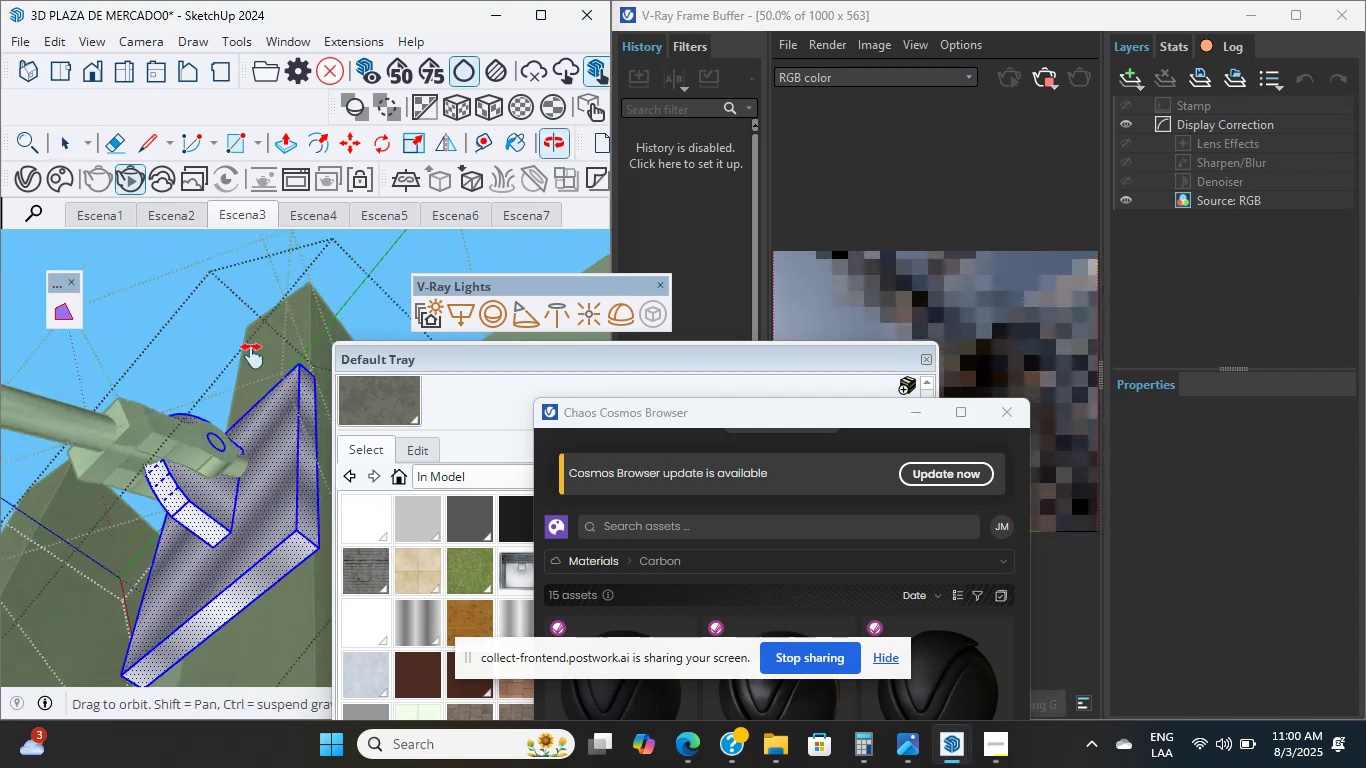 
scroll: coordinate [251, 384], scroll_direction: none, amount: 0.0
 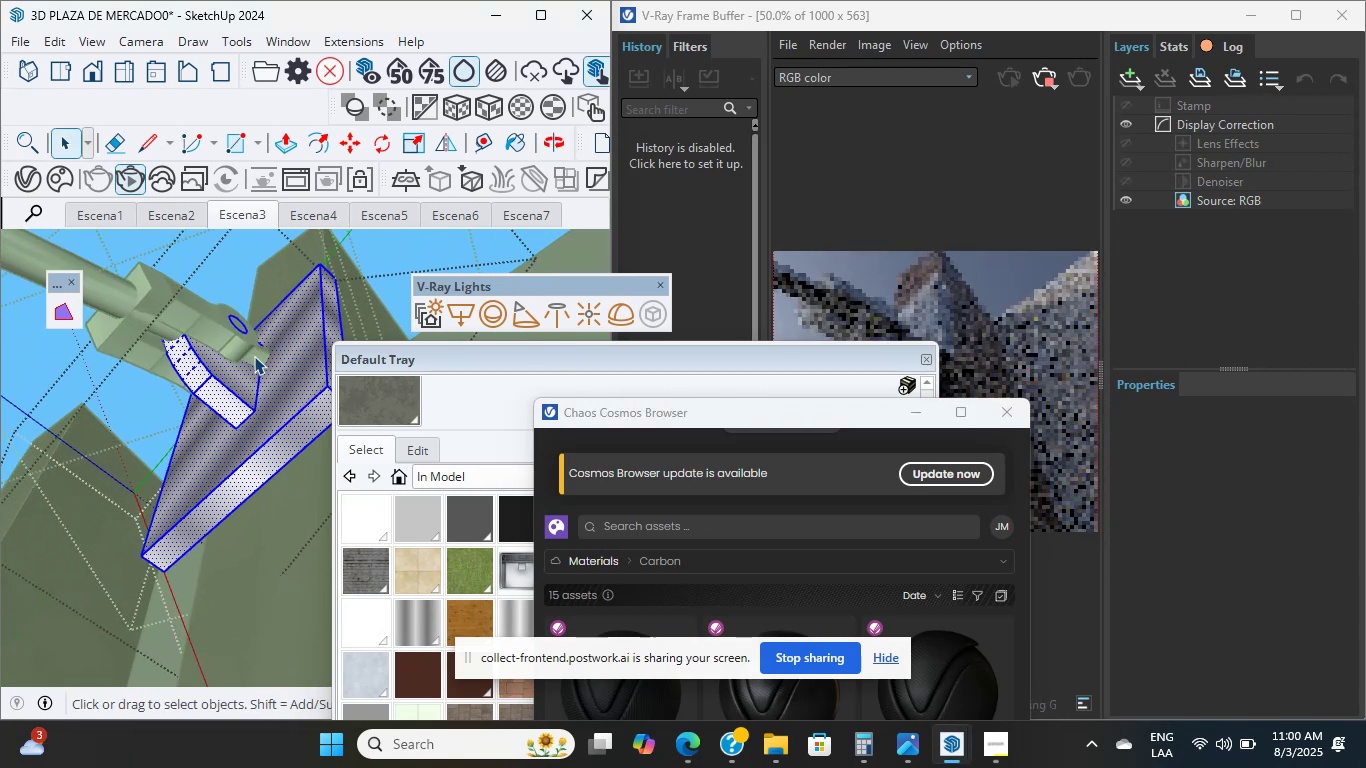 
wait(8.47)
 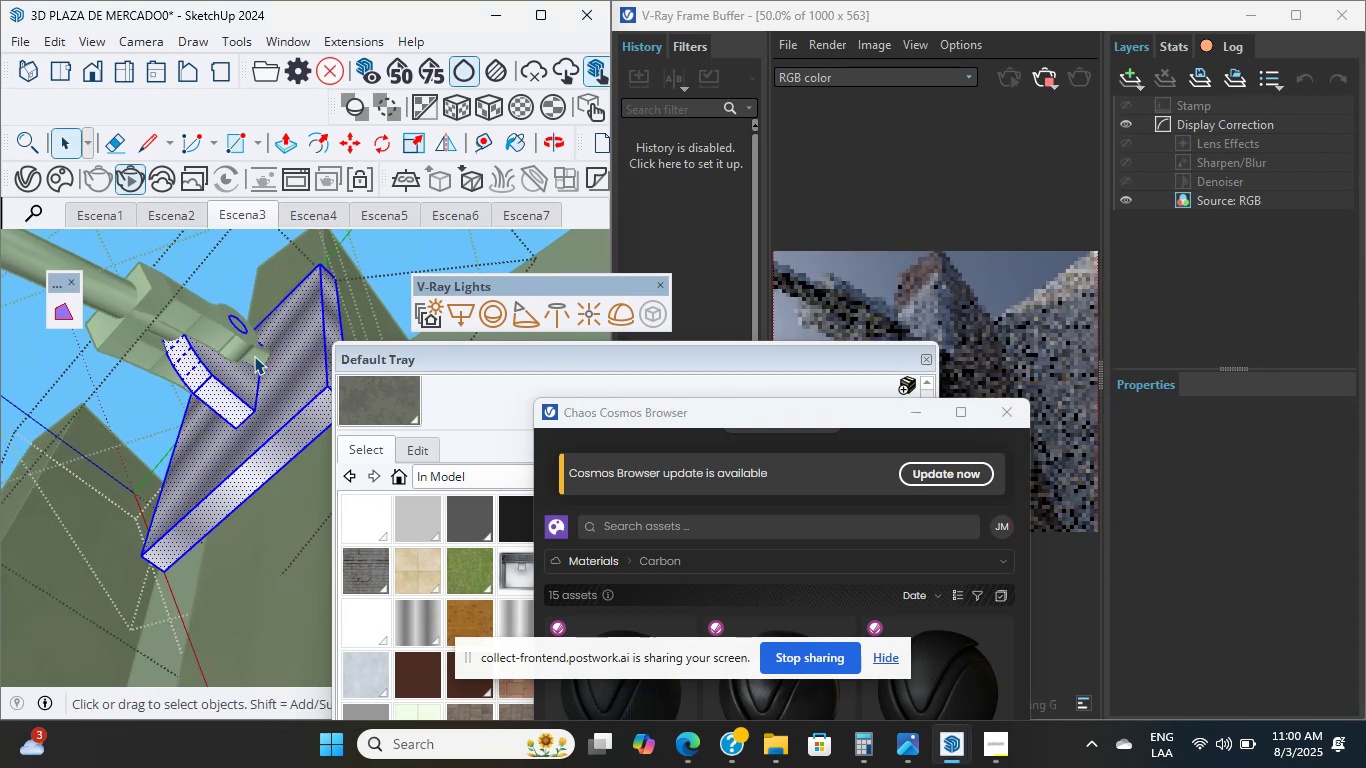 
double_click([151, 321])
 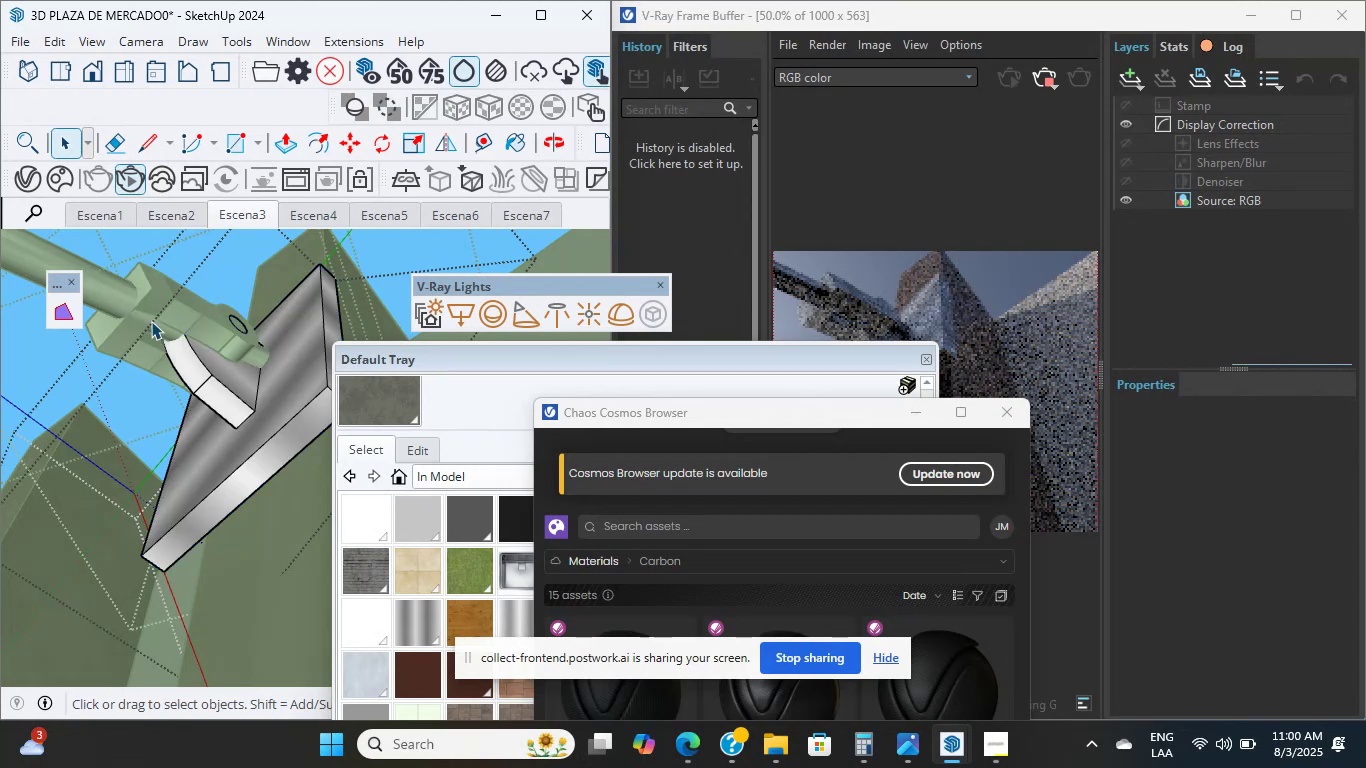 
triple_click([151, 321])
 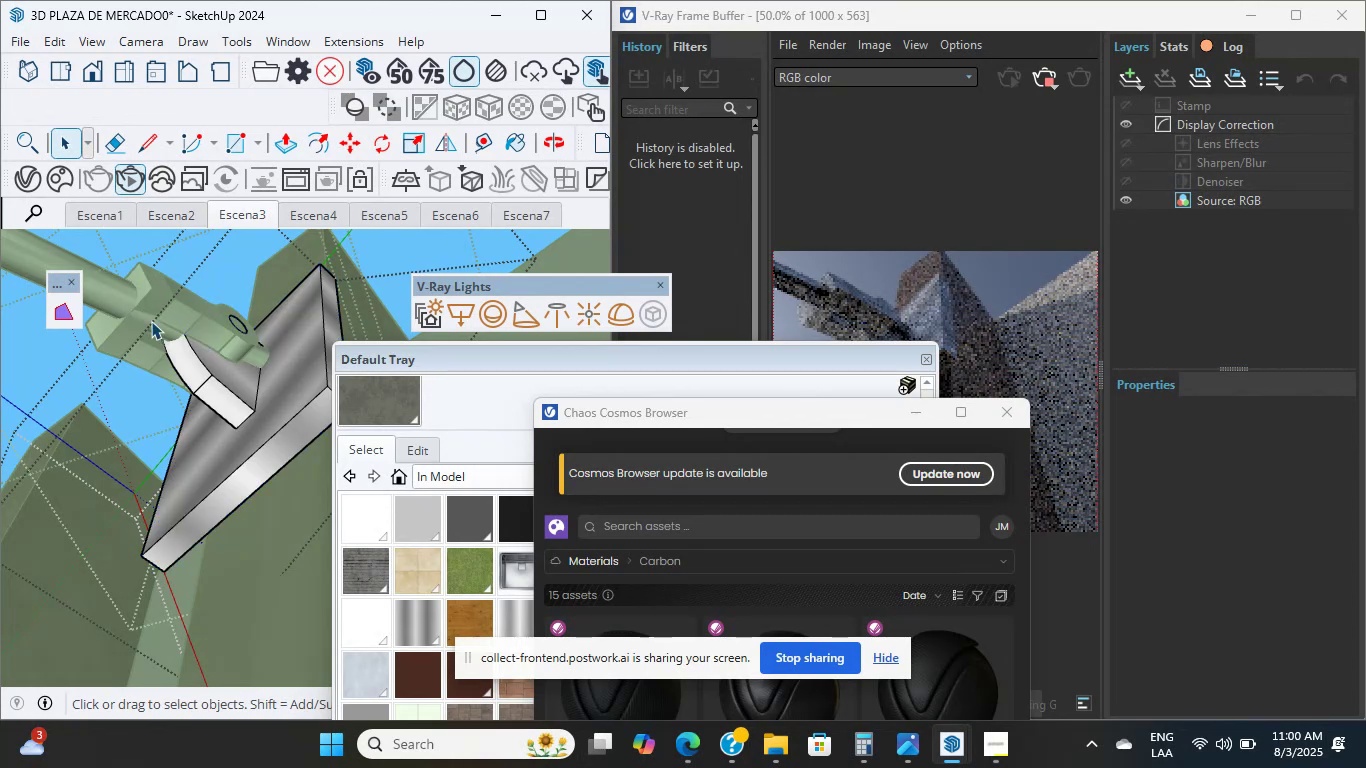 
triple_click([151, 321])
 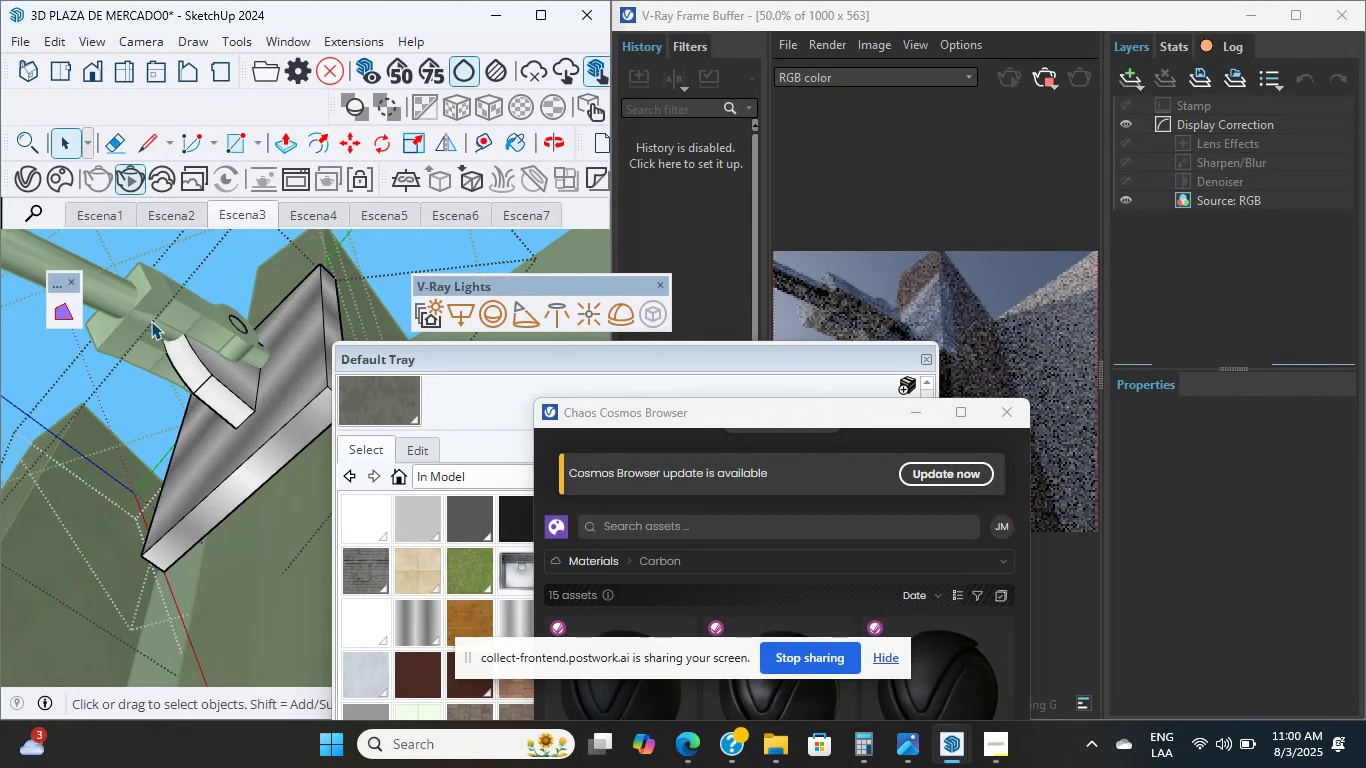 
triple_click([151, 321])
 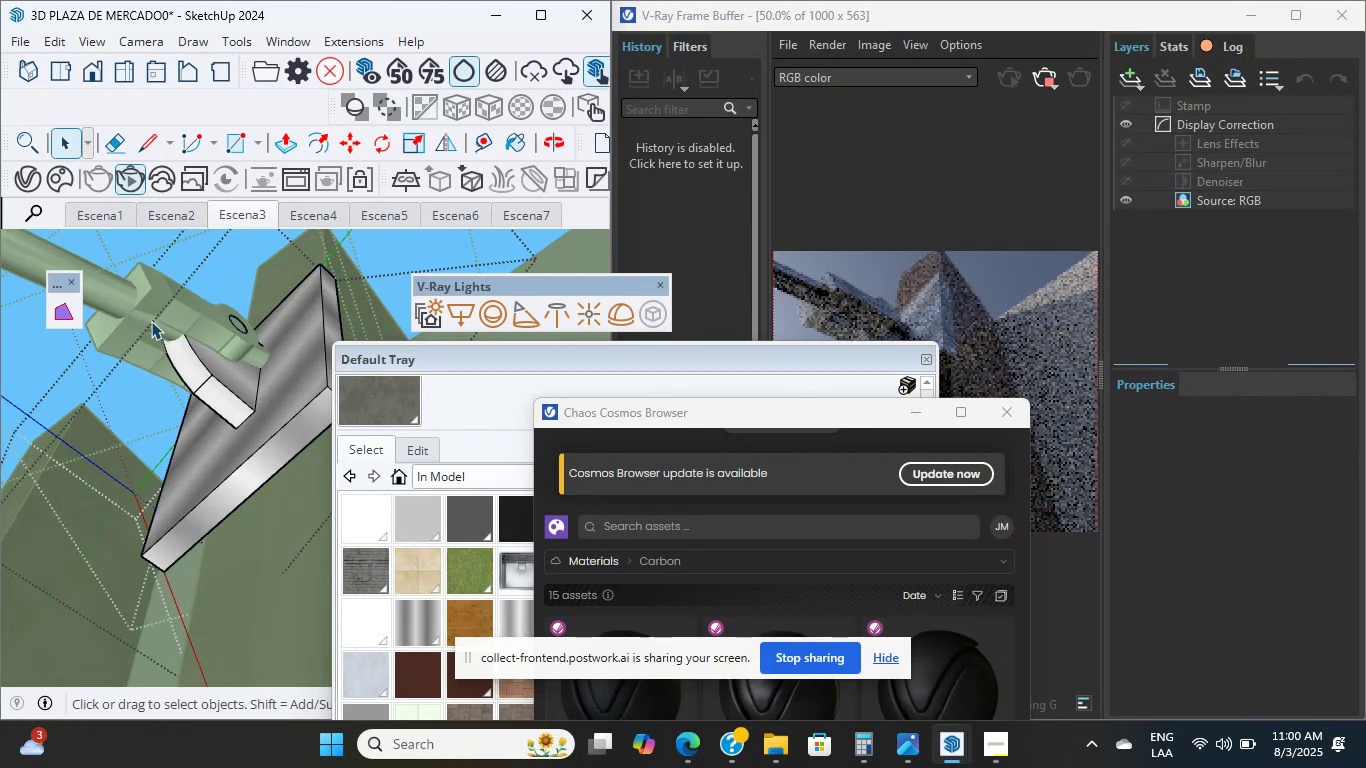 
triple_click([151, 321])
 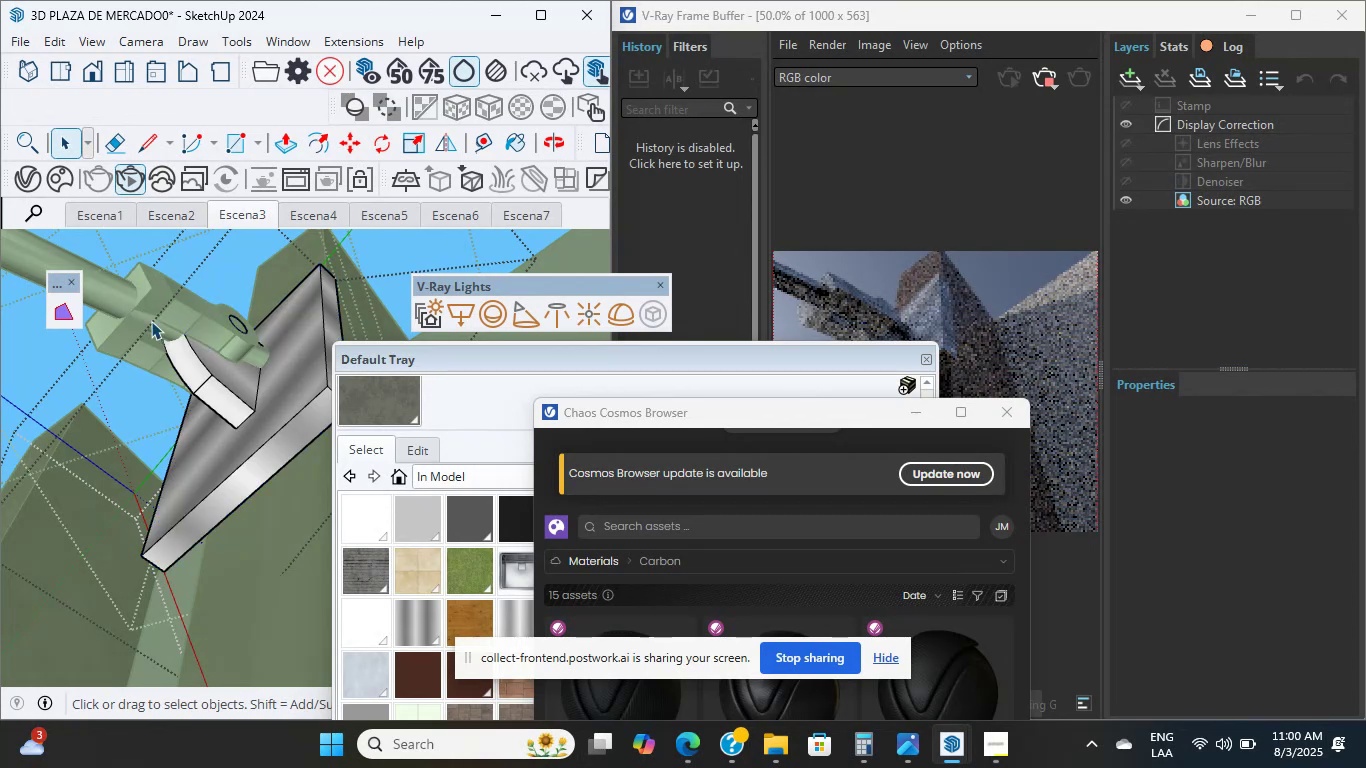 
triple_click([151, 321])
 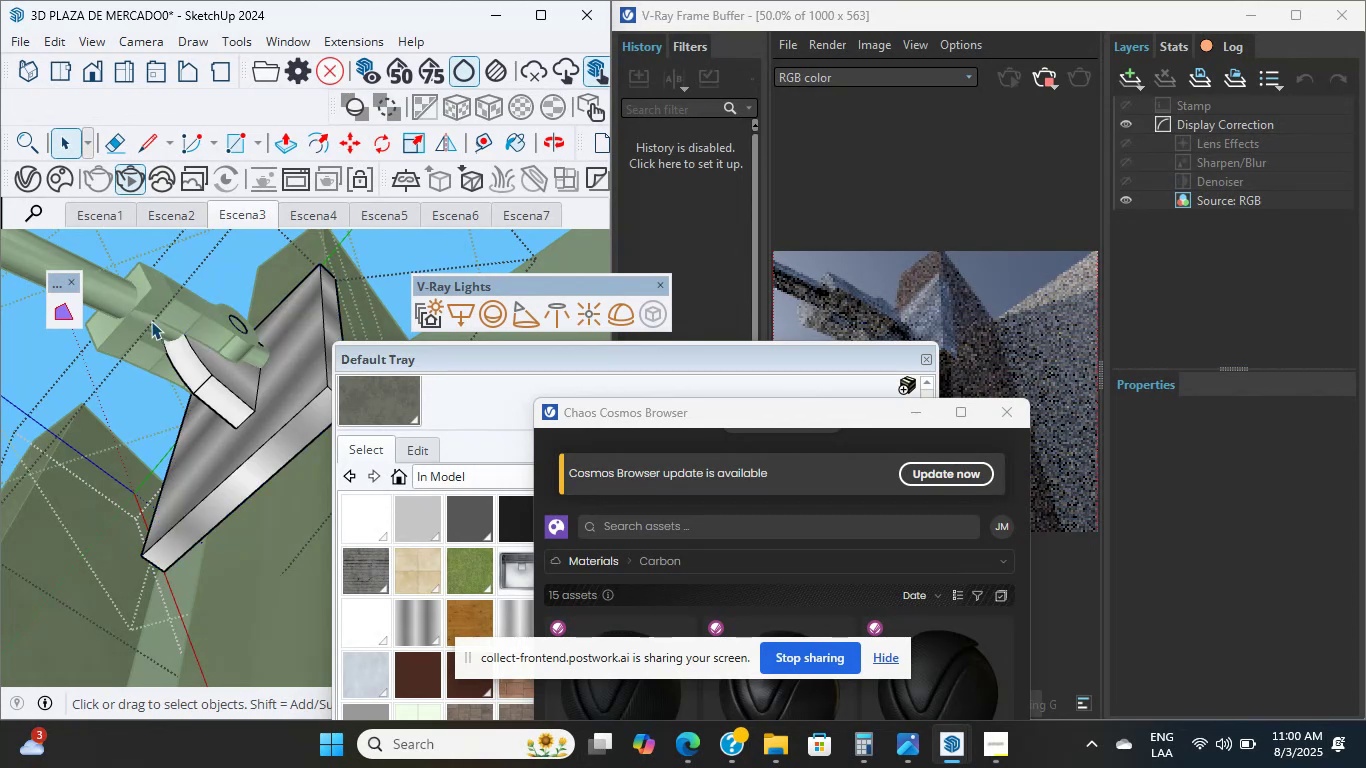 
triple_click([151, 321])
 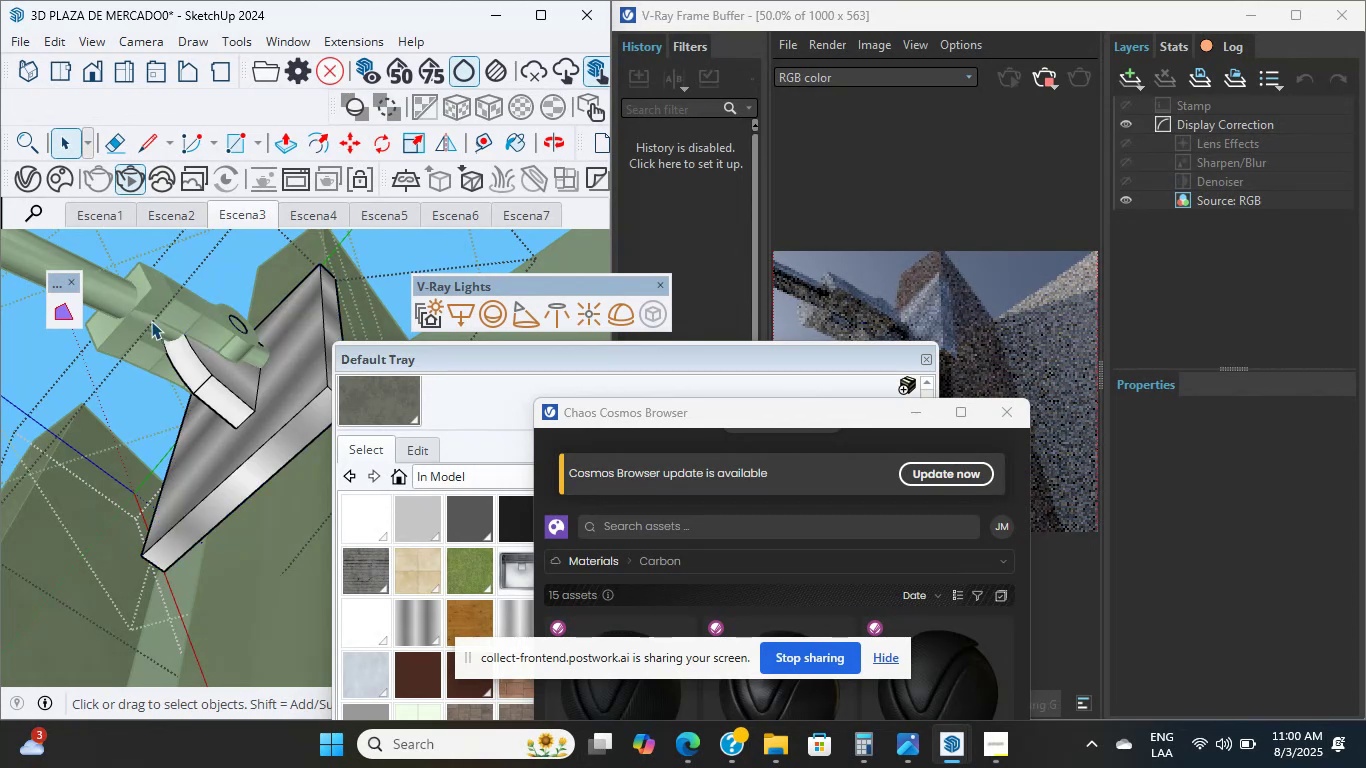 
scroll: coordinate [151, 321], scroll_direction: up, amount: 1.0
 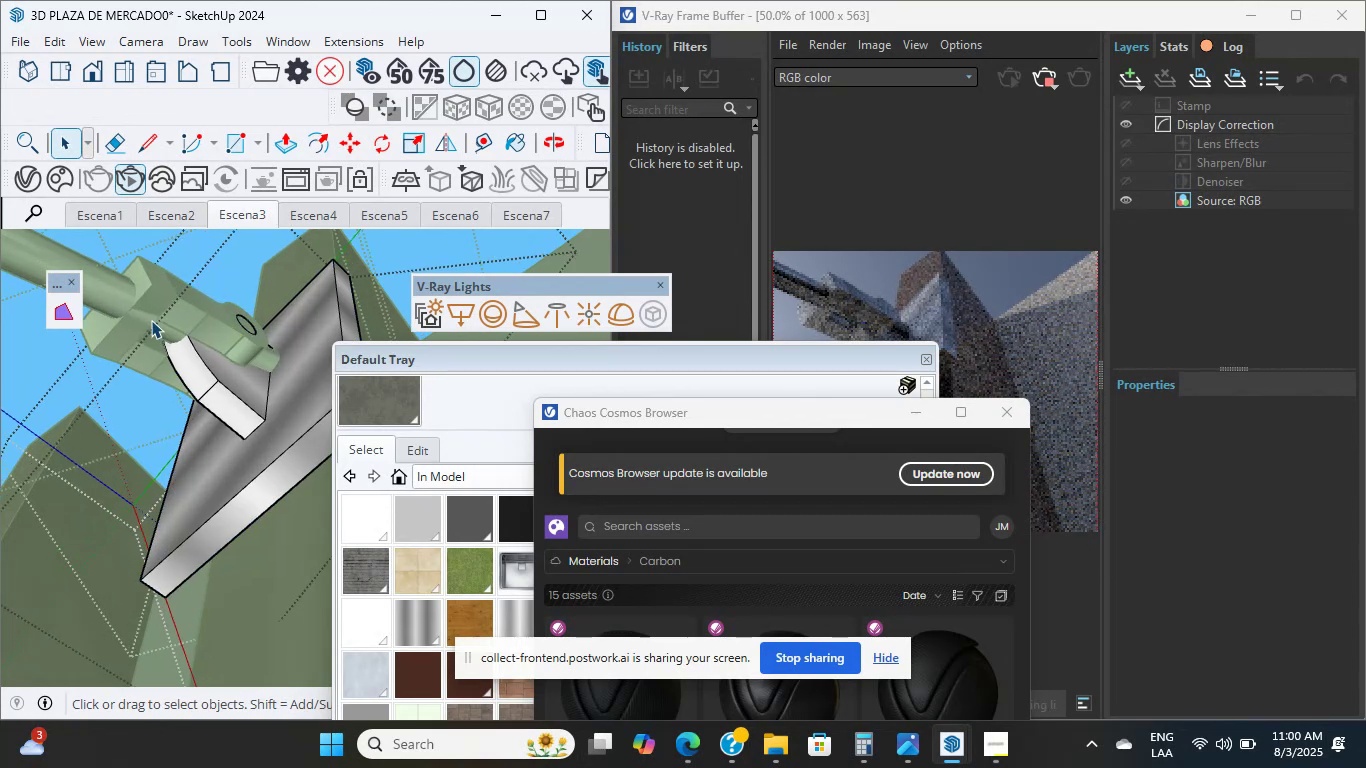 
double_click([151, 320])
 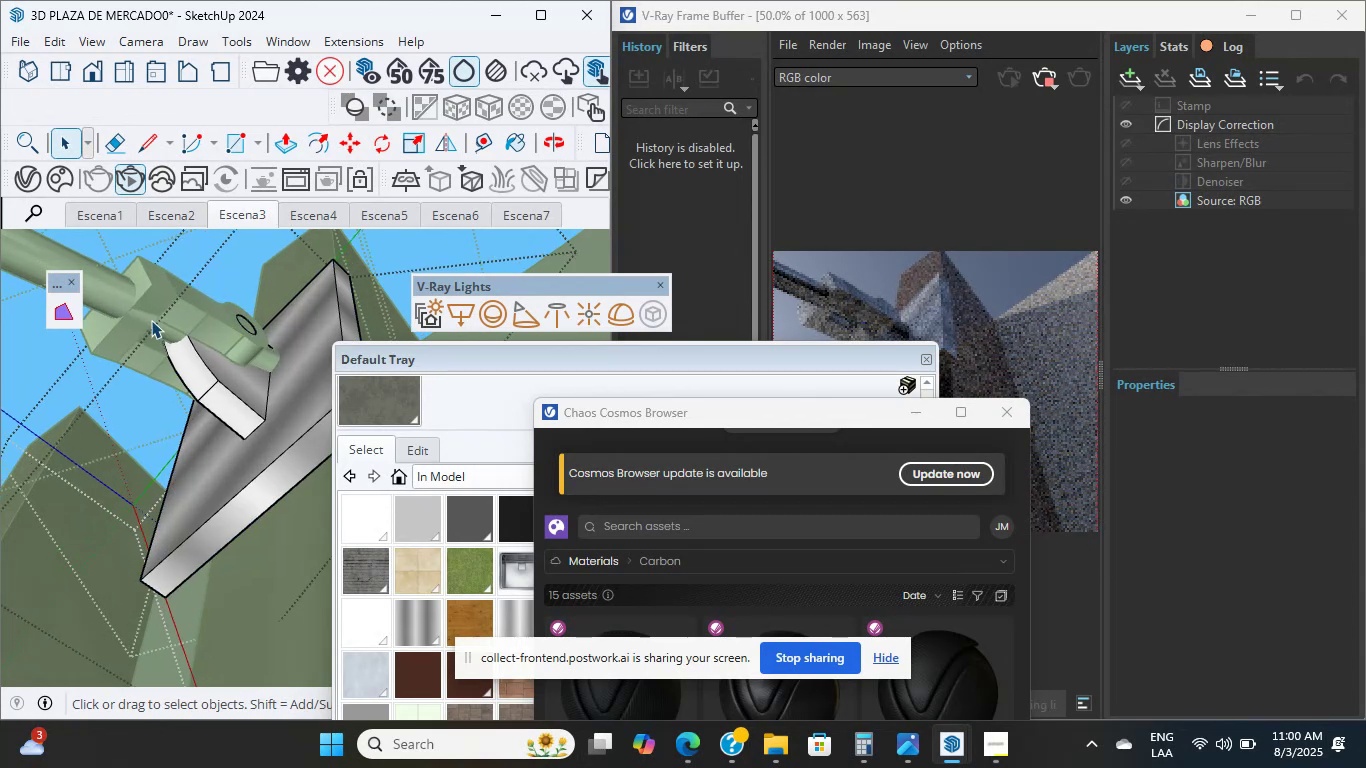 
scroll: coordinate [151, 320], scroll_direction: up, amount: 4.0
 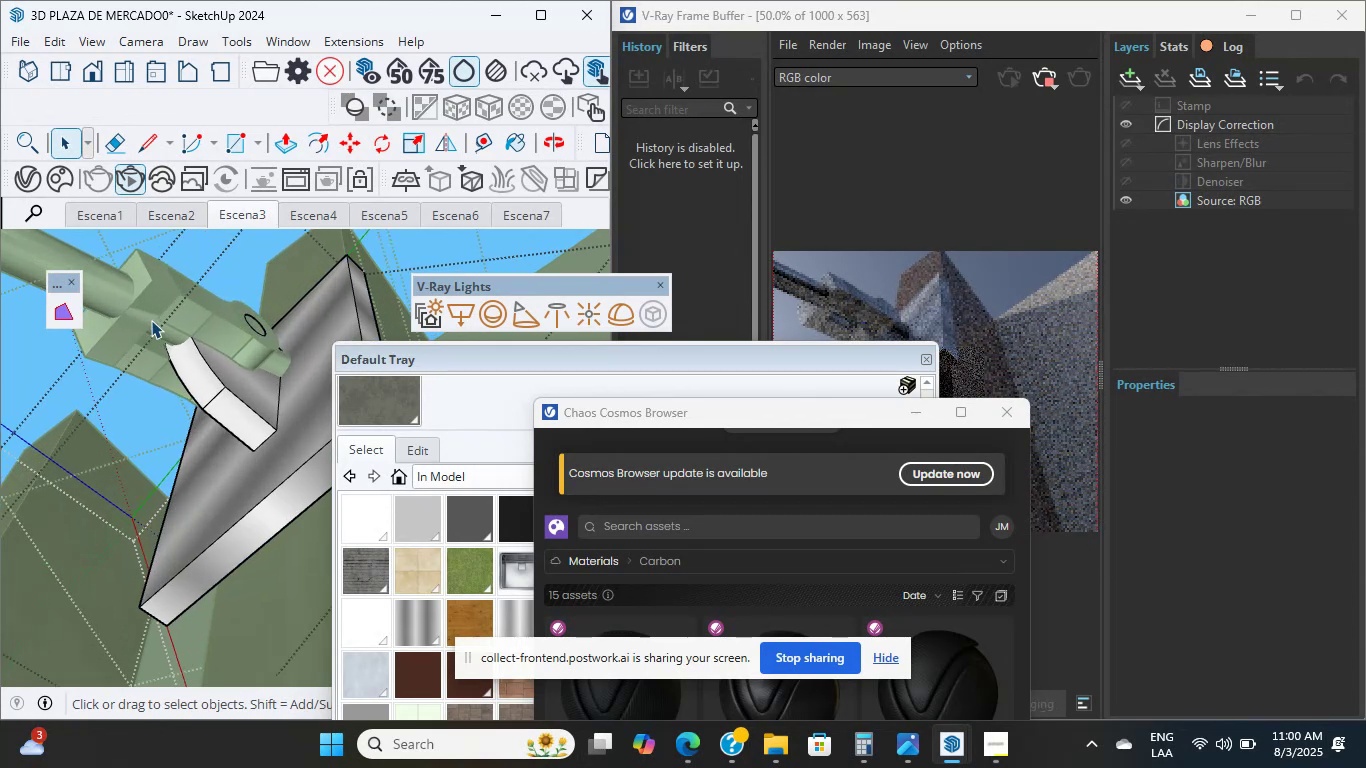 
double_click([151, 320])
 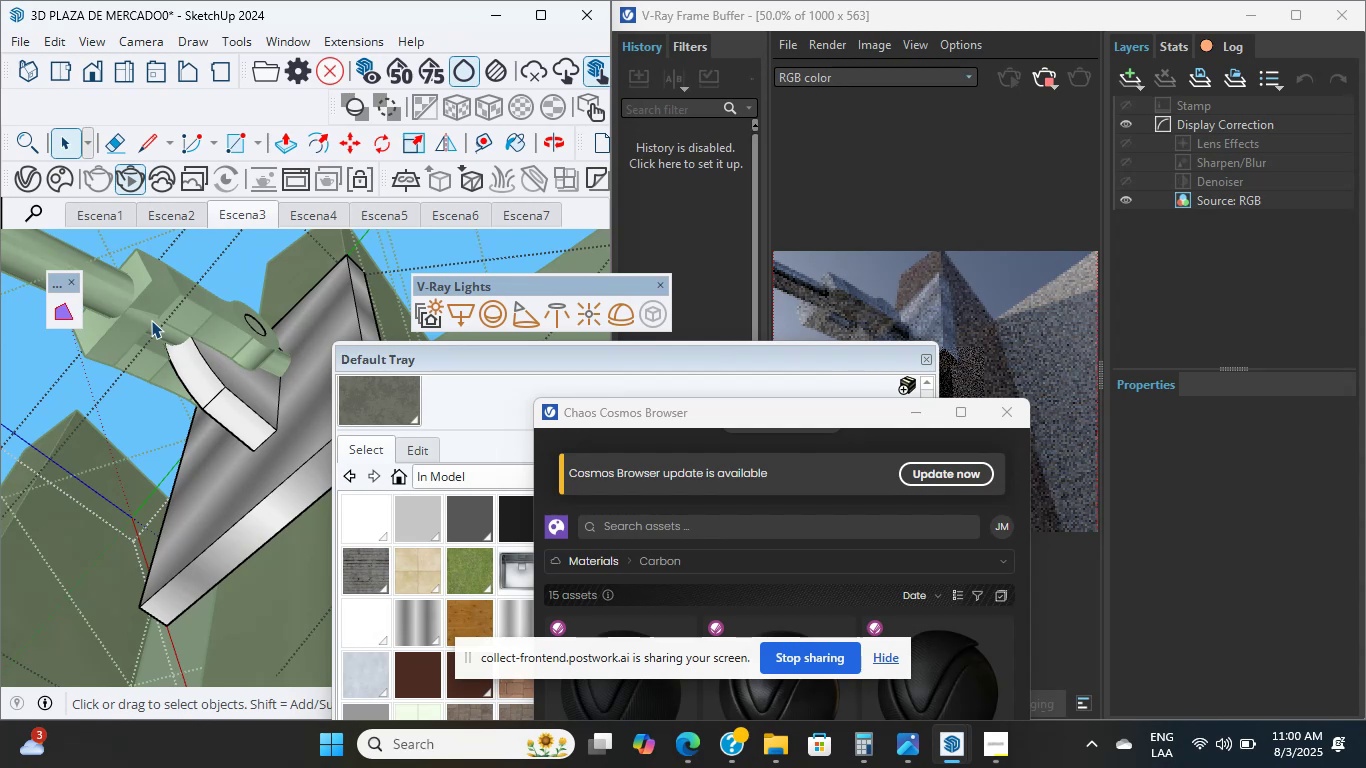 
triple_click([151, 320])
 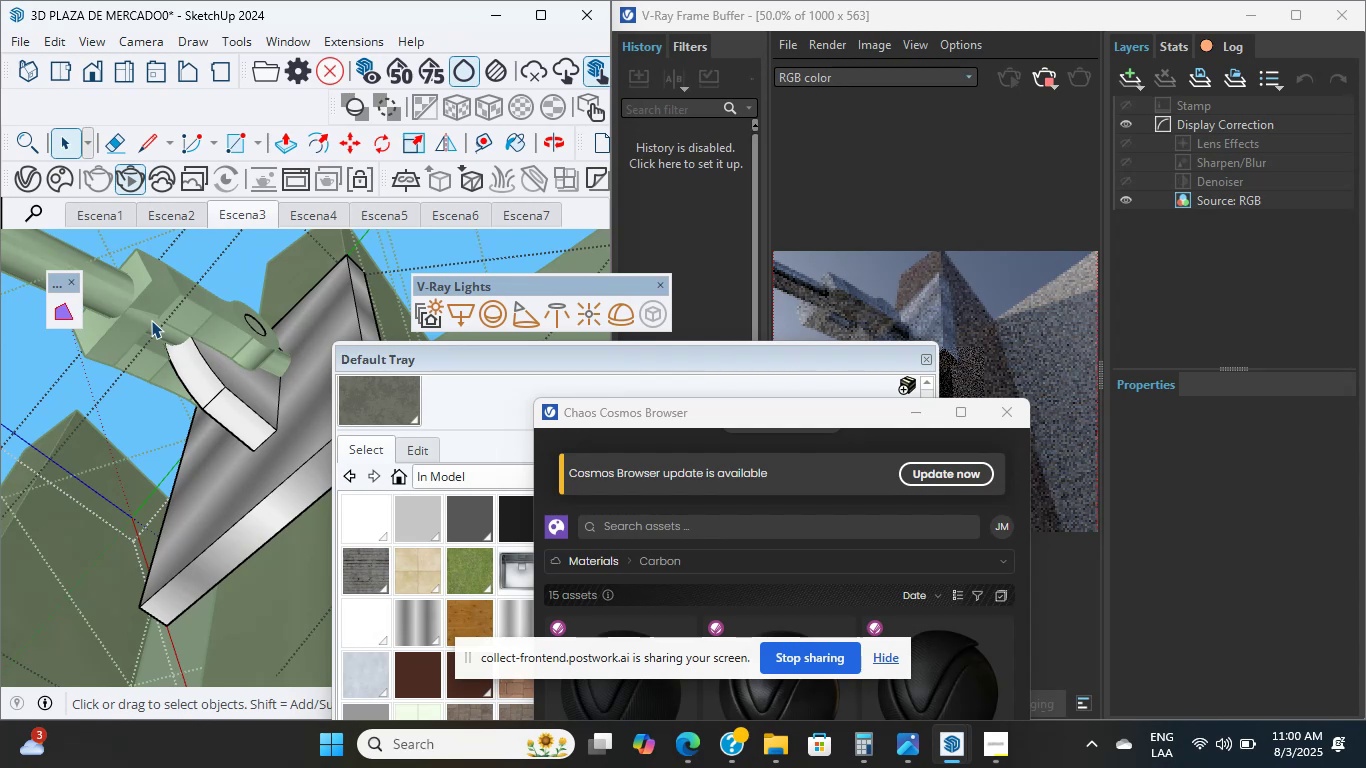 
triple_click([151, 320])
 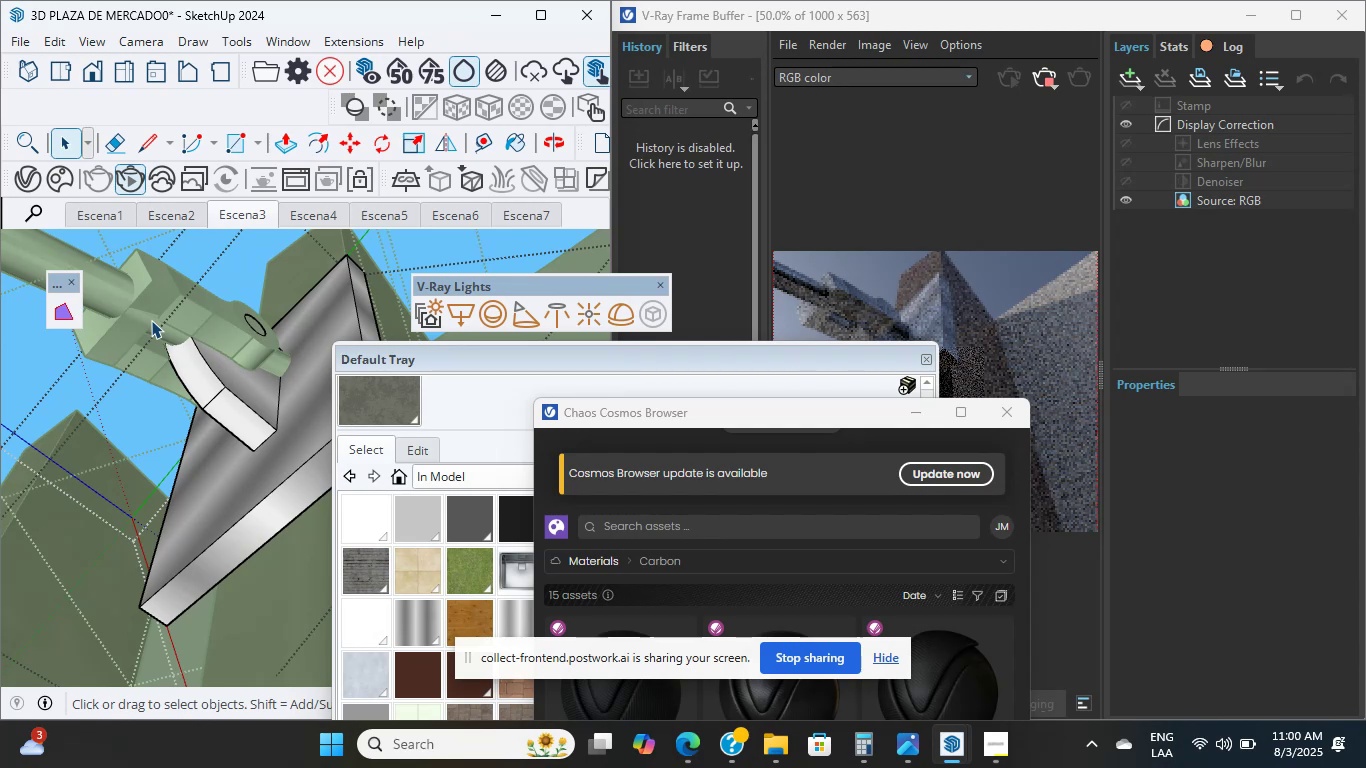 
triple_click([151, 320])
 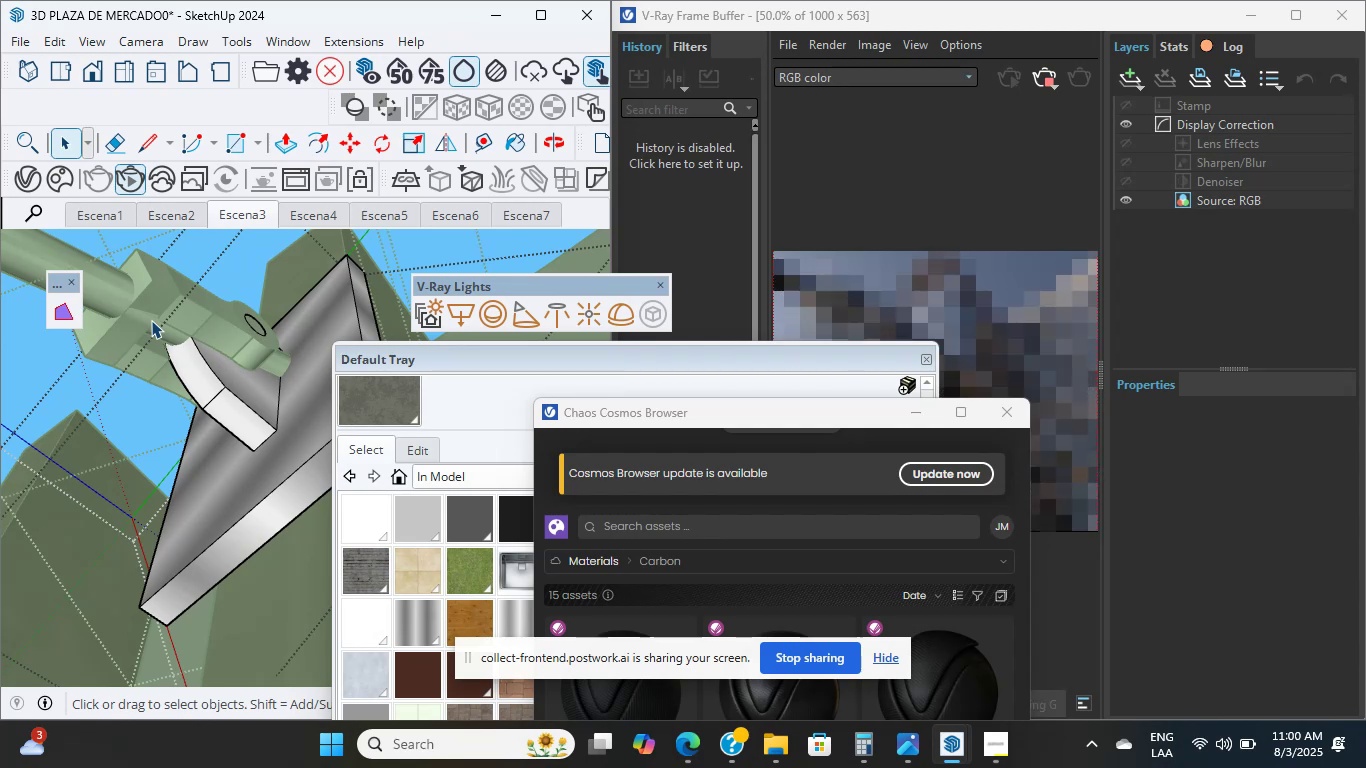 
triple_click([151, 320])
 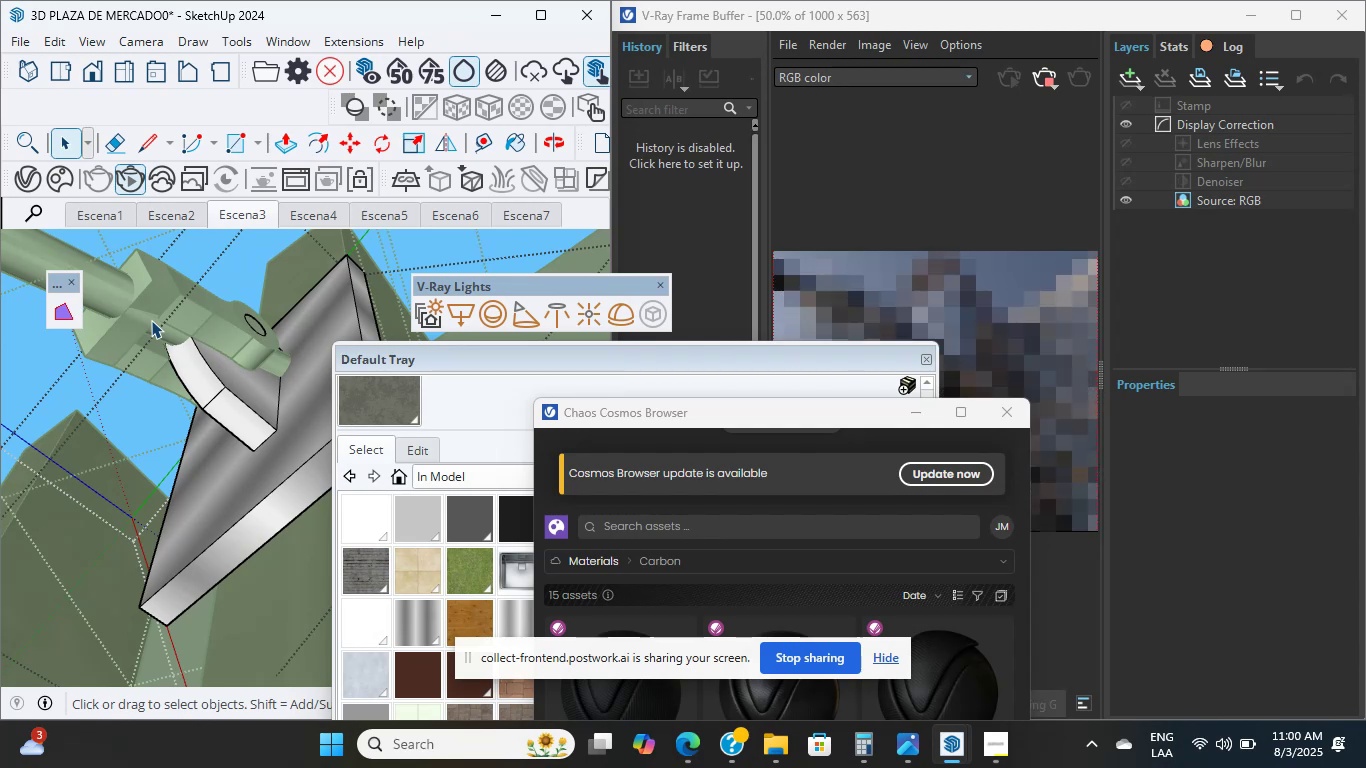 
triple_click([151, 320])
 